 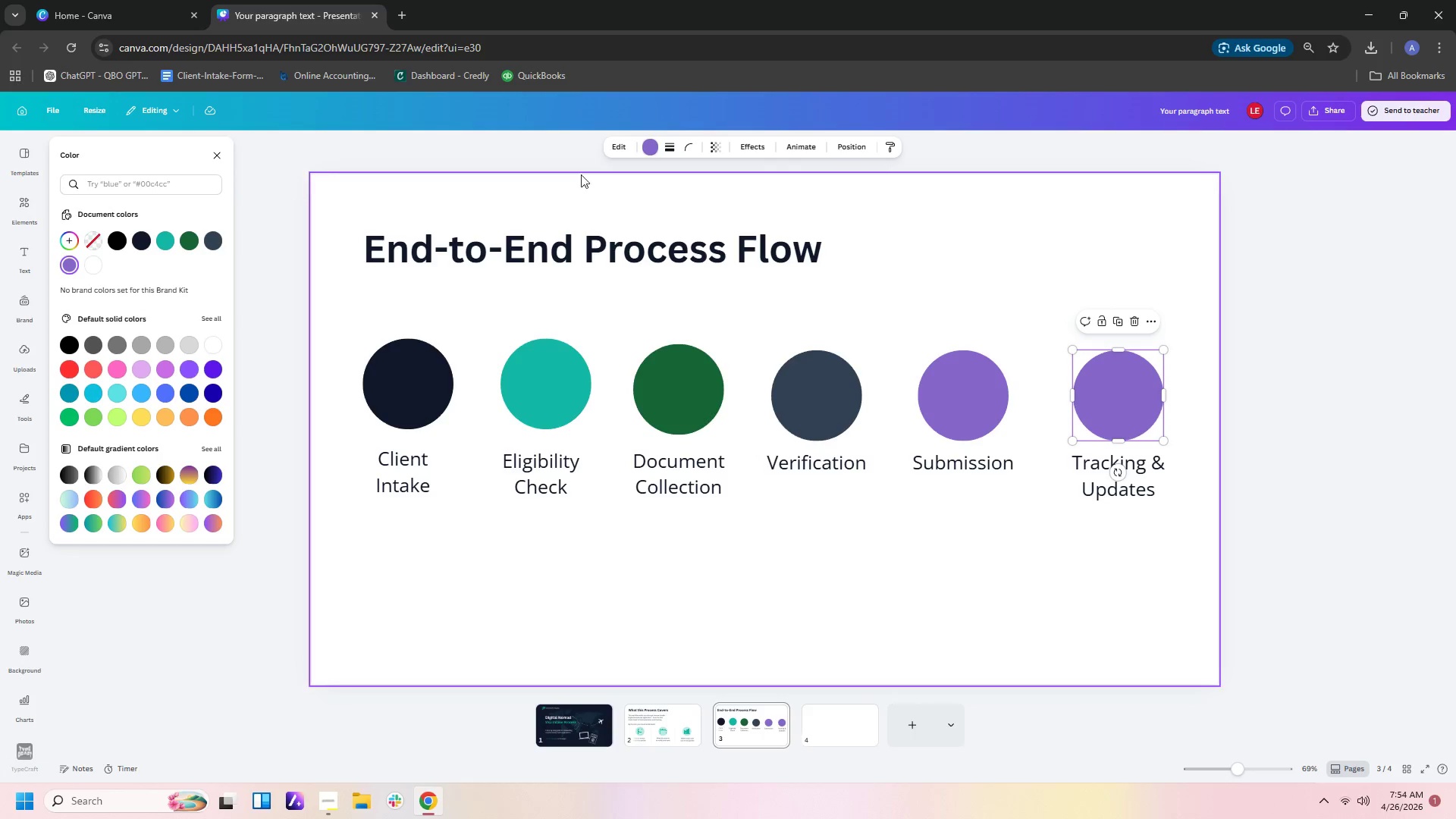 
left_click([91, 413])
 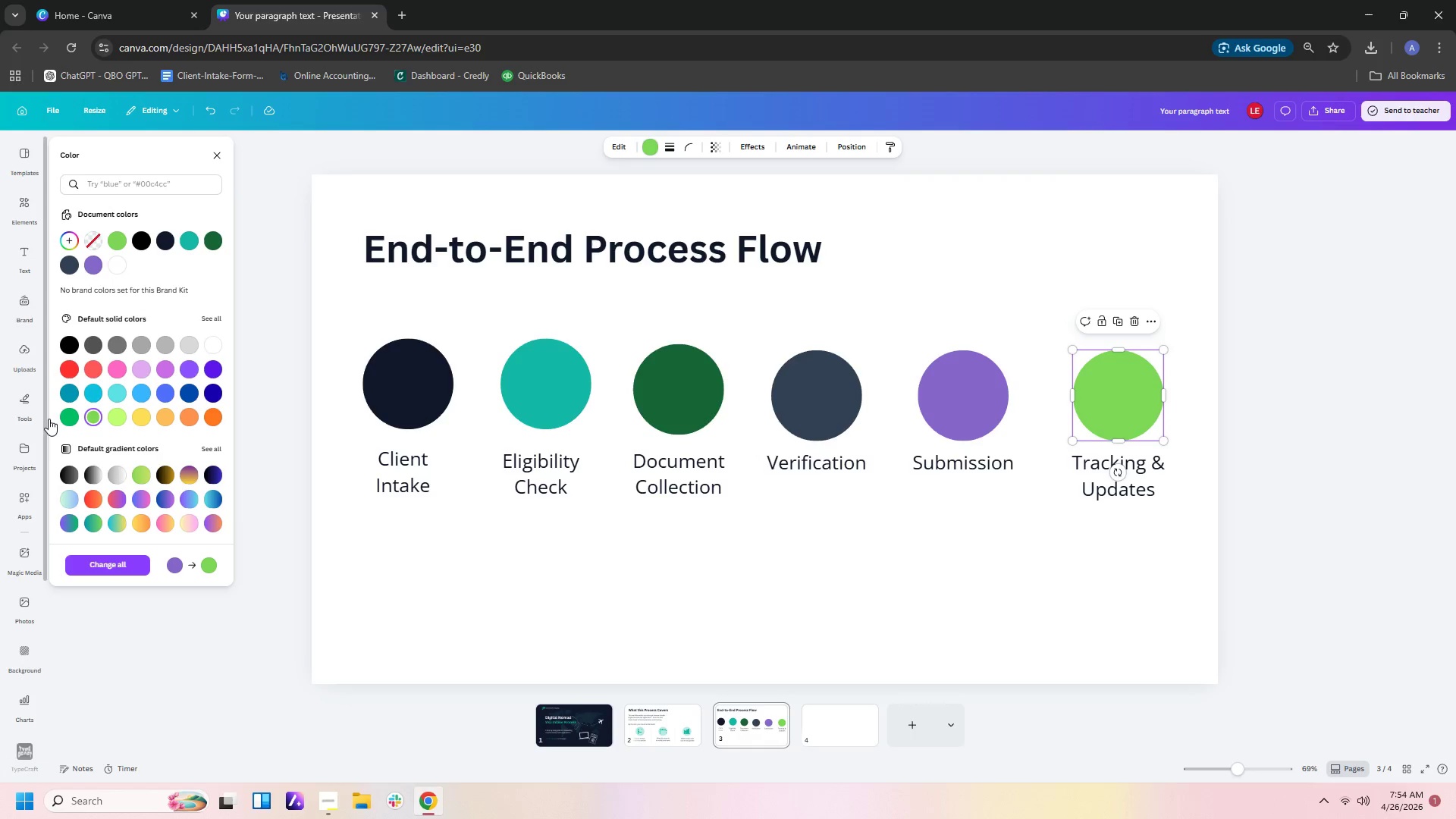 
left_click([61, 419])
 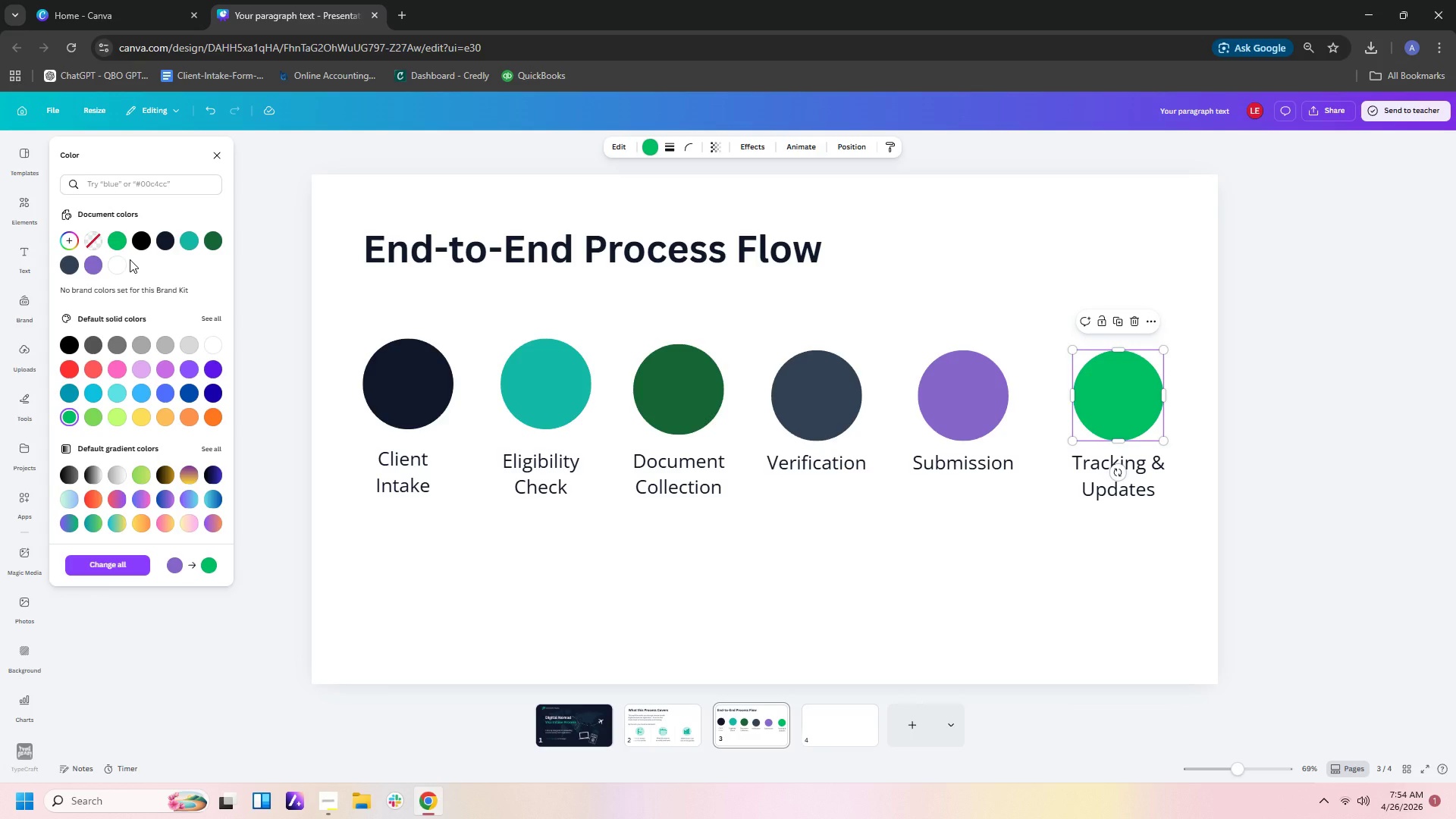 
left_click([114, 240])
 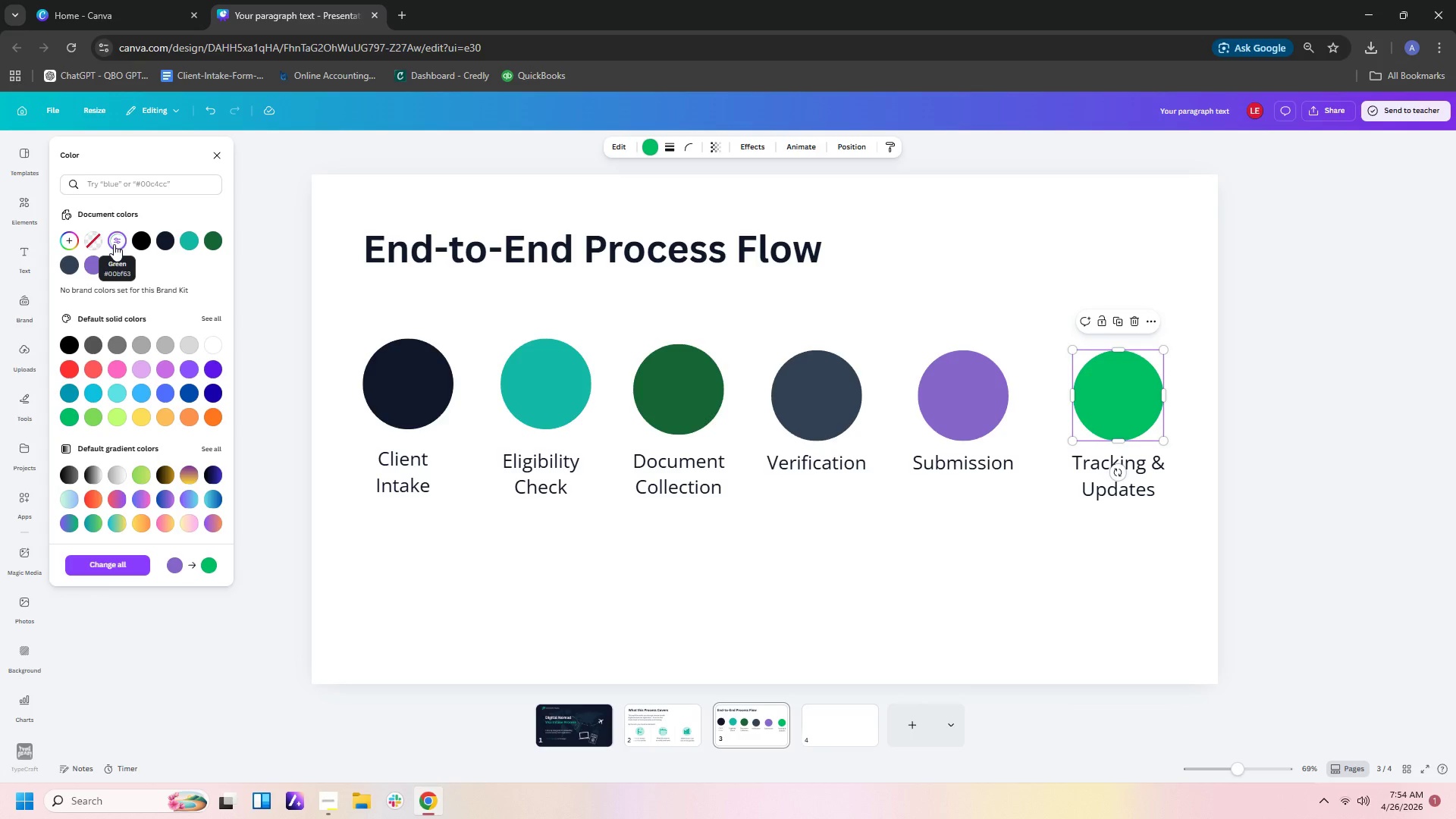 
left_click([116, 241])
 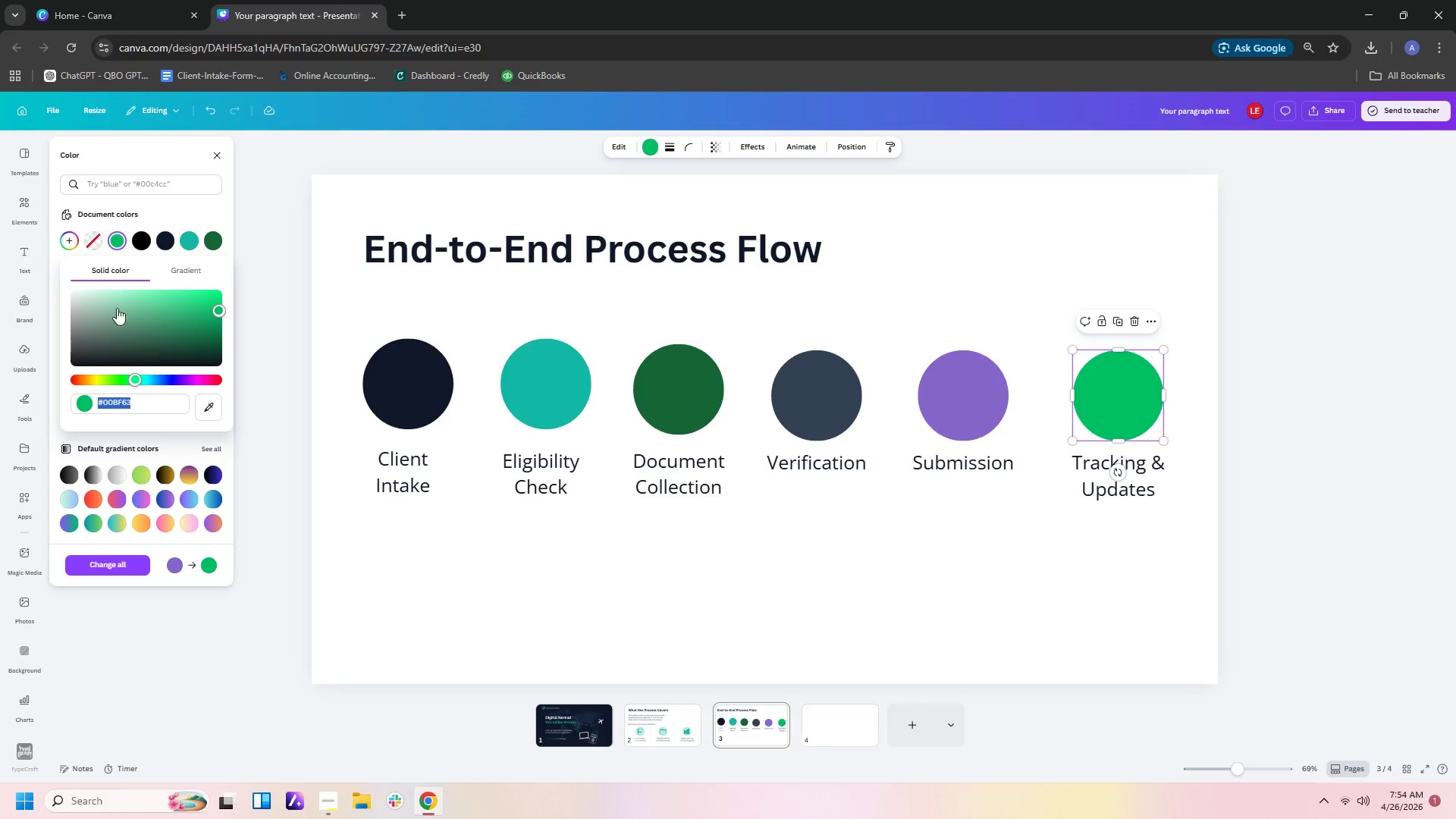 
left_click([117, 325])
 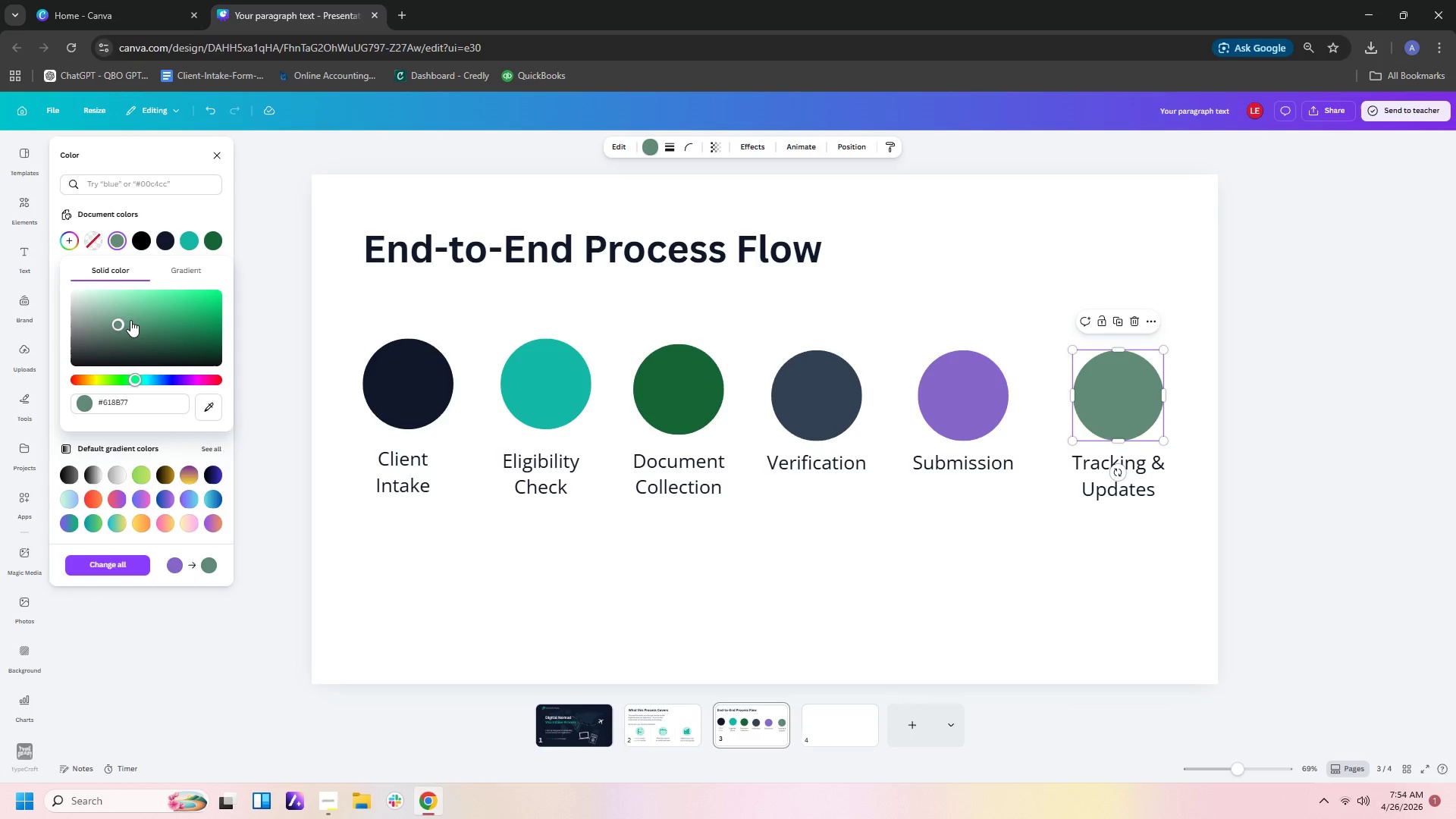 
left_click([131, 318])
 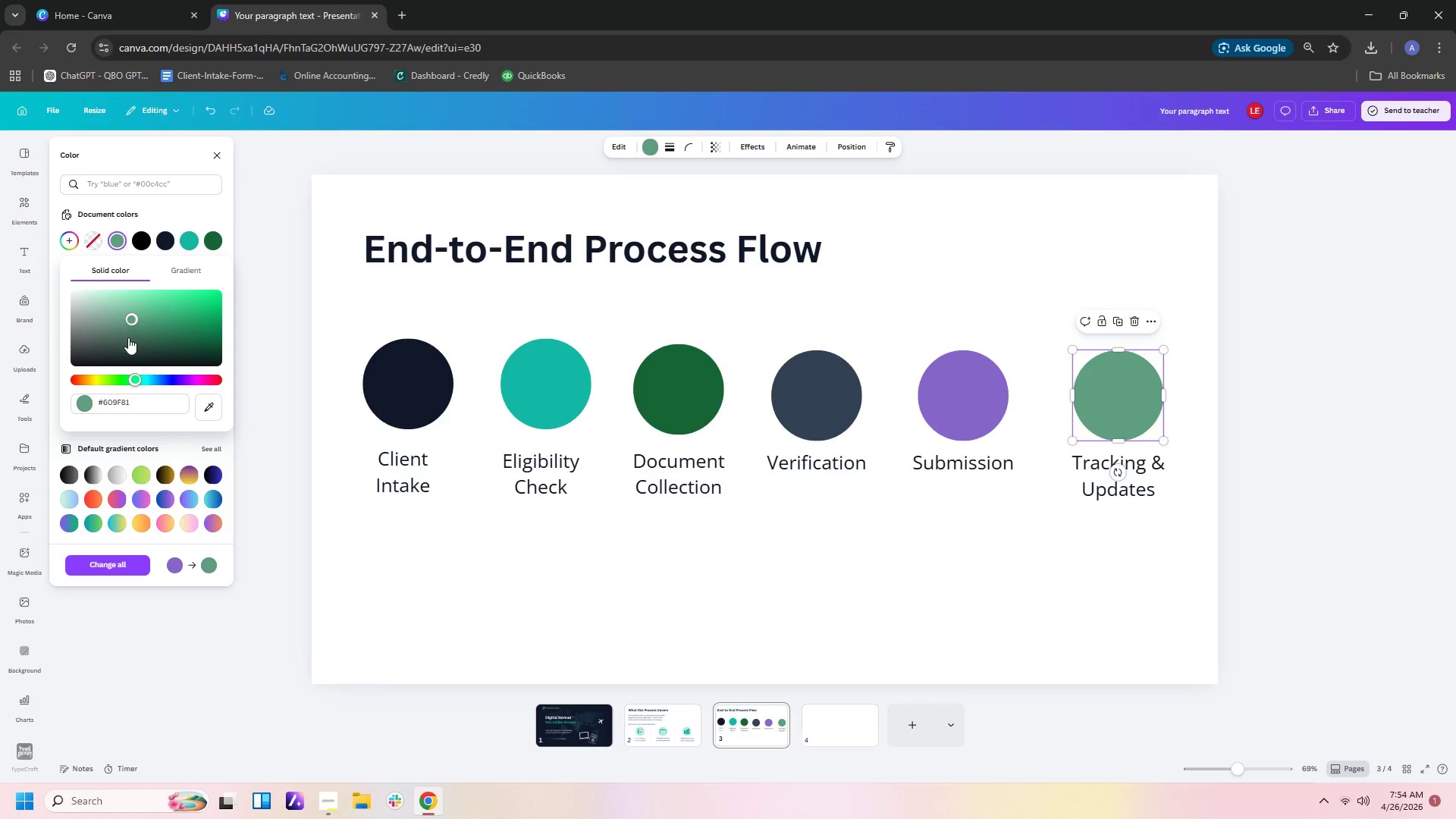 
left_click([126, 340])
 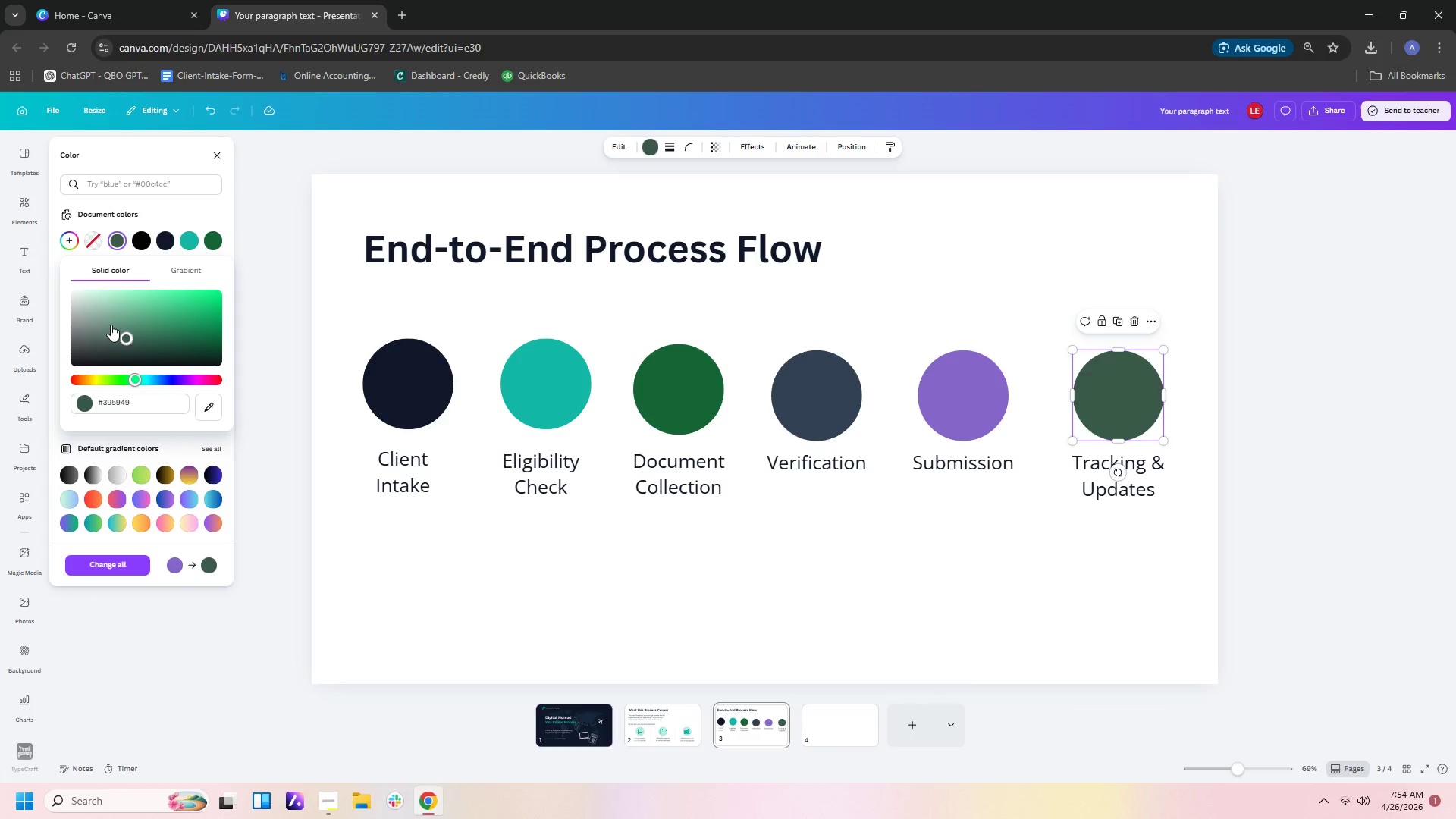 
left_click([109, 319])
 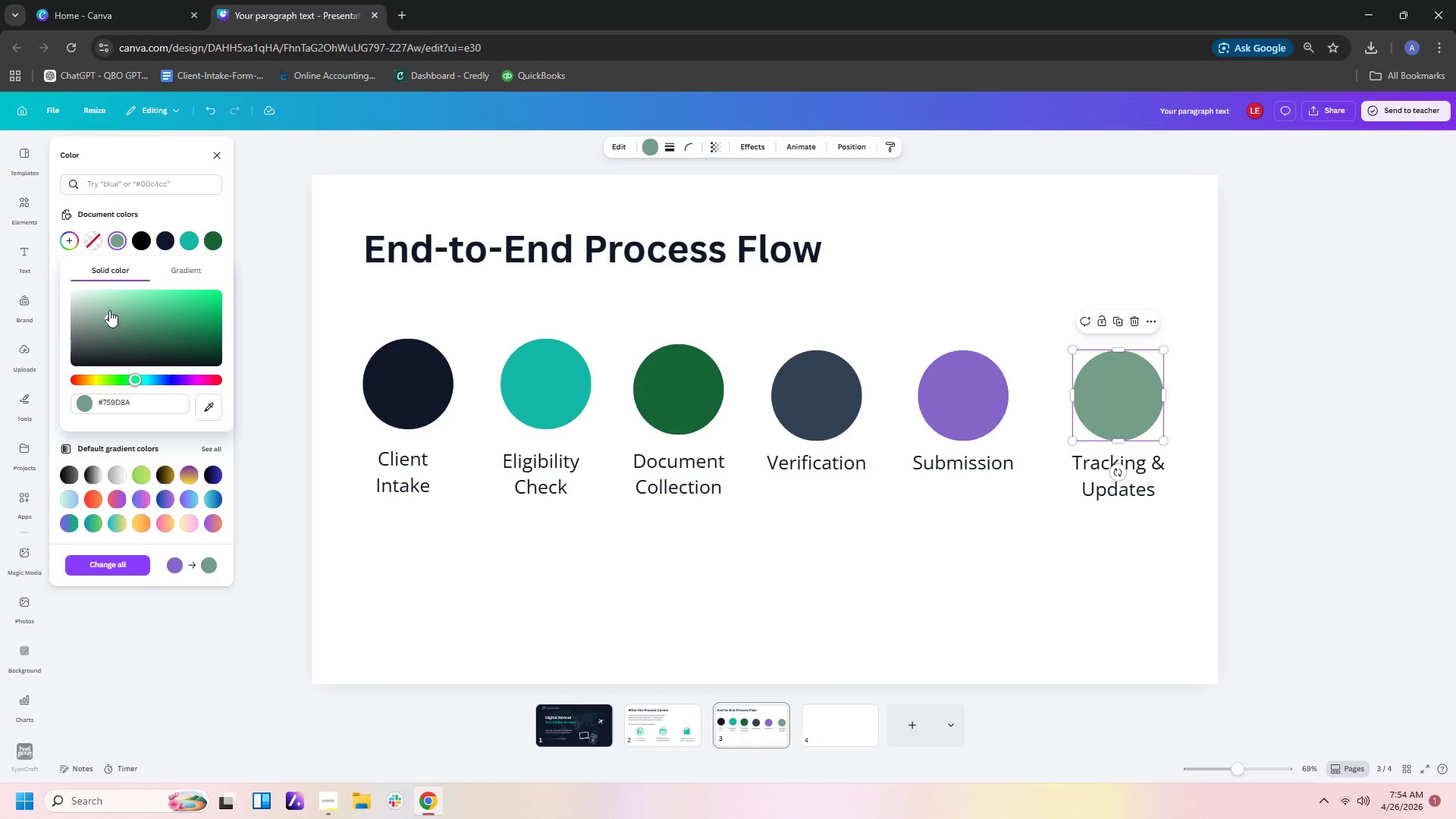 
left_click([109, 308])
 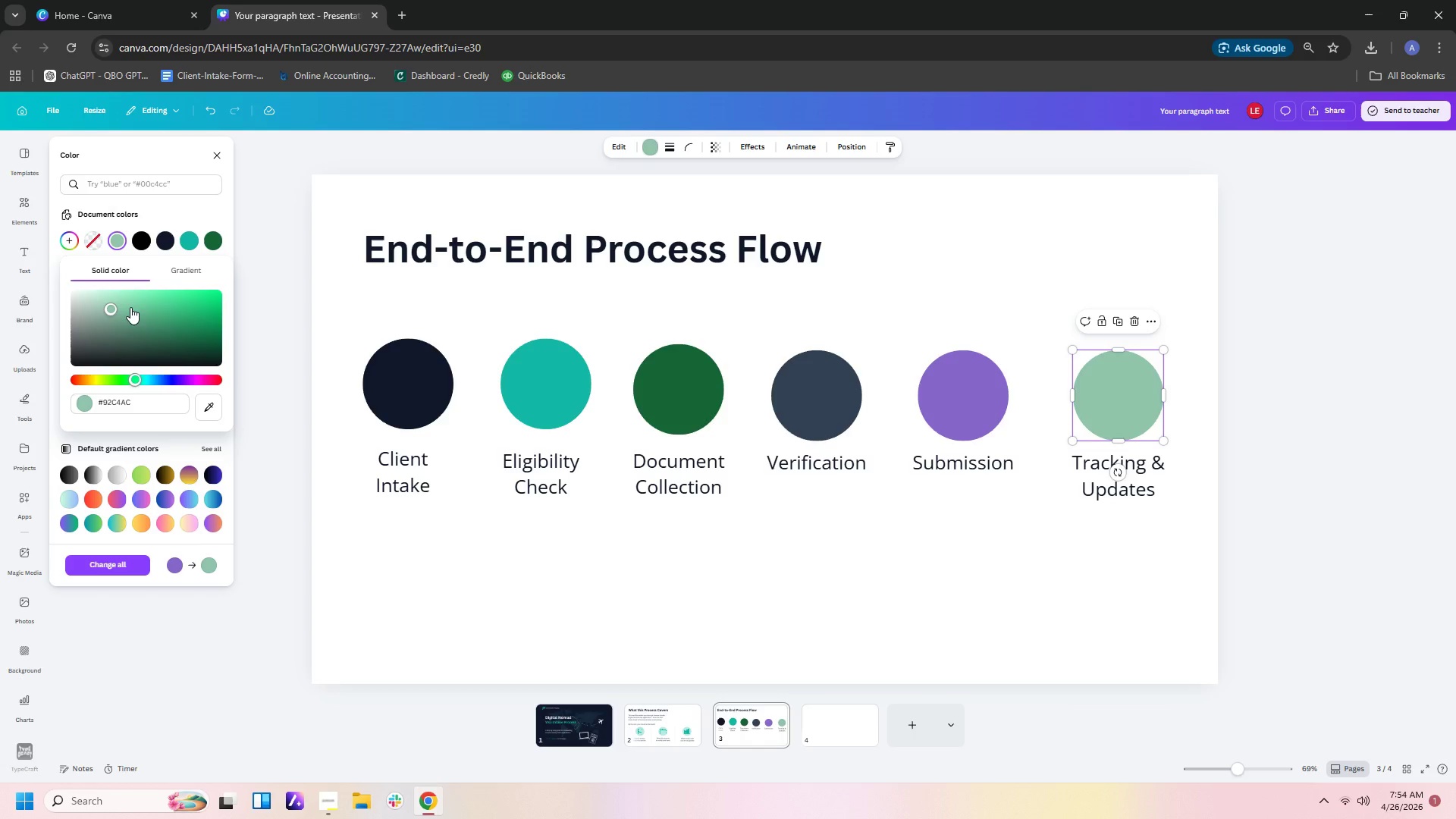 
left_click([130, 307])
 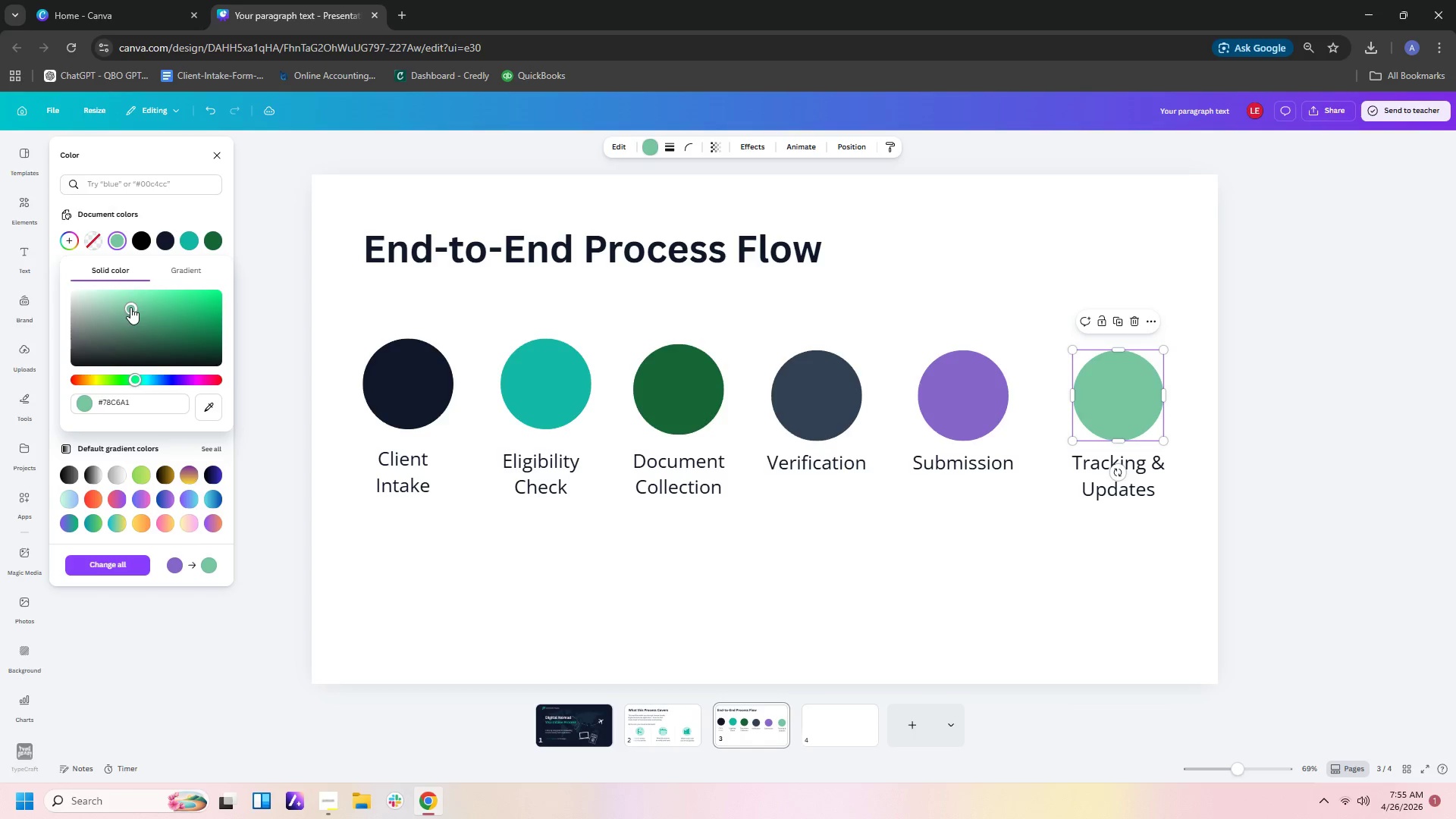 
left_click([134, 309])
 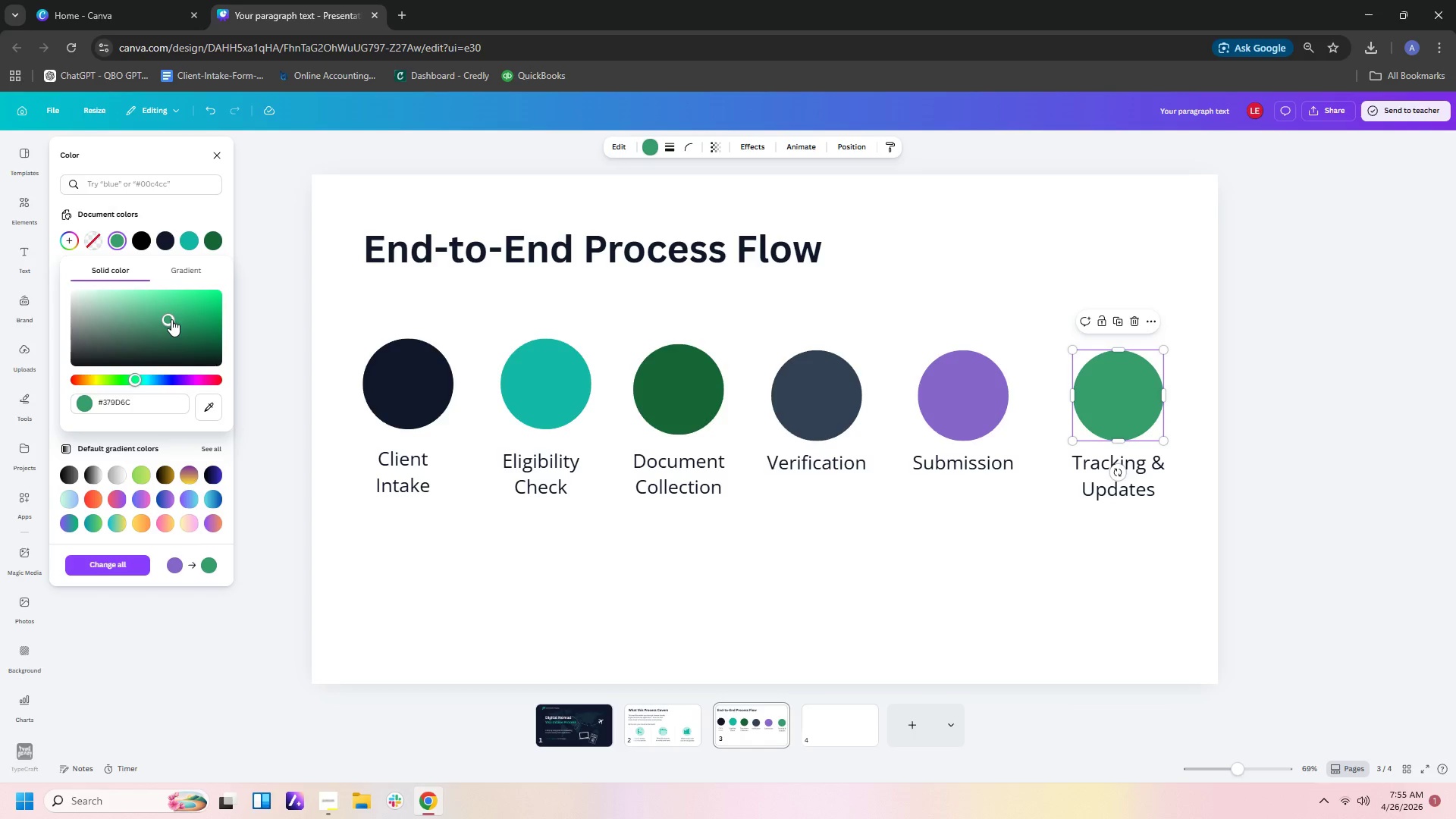 
left_click([173, 337])
 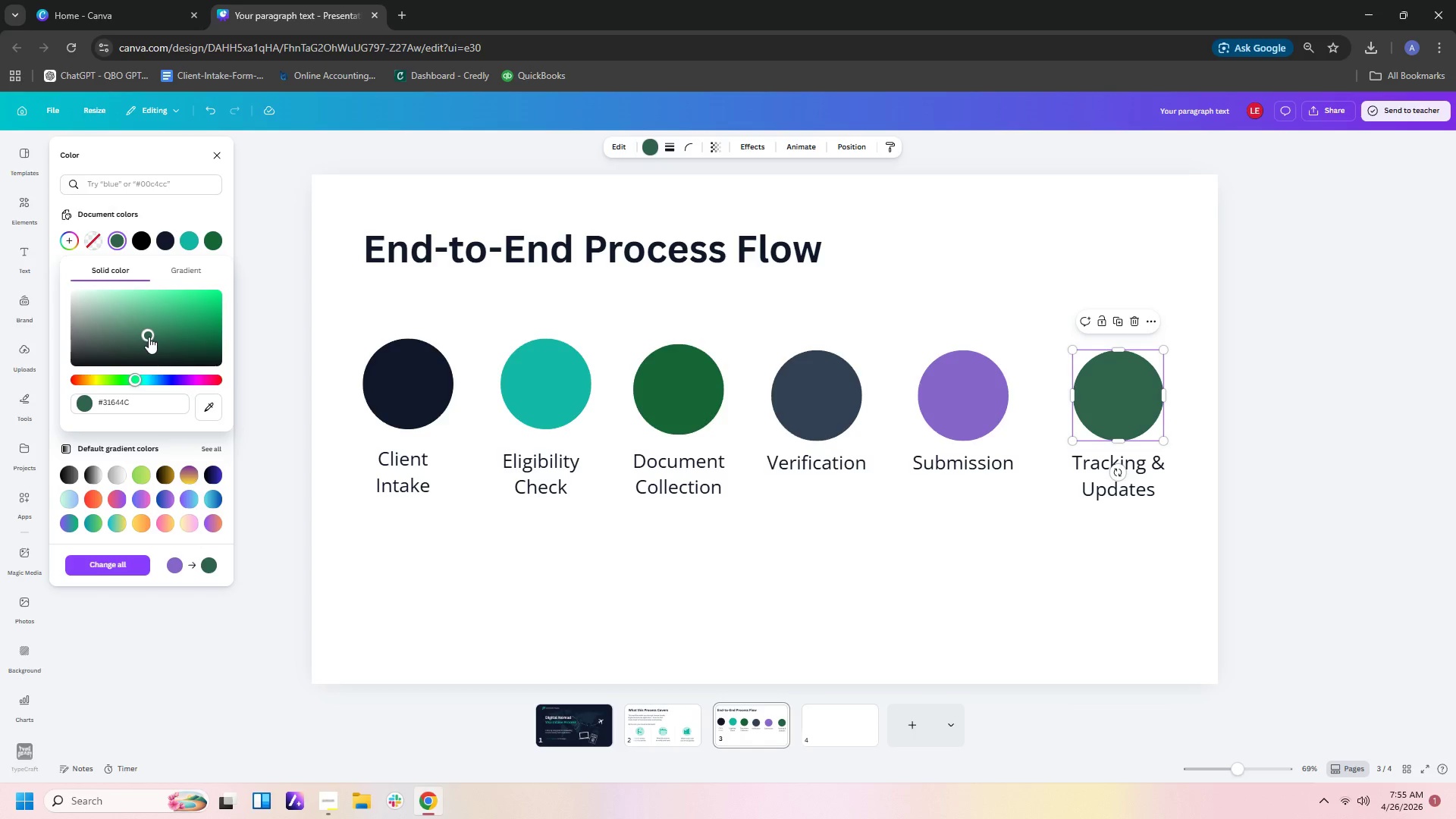 
double_click([139, 323])
 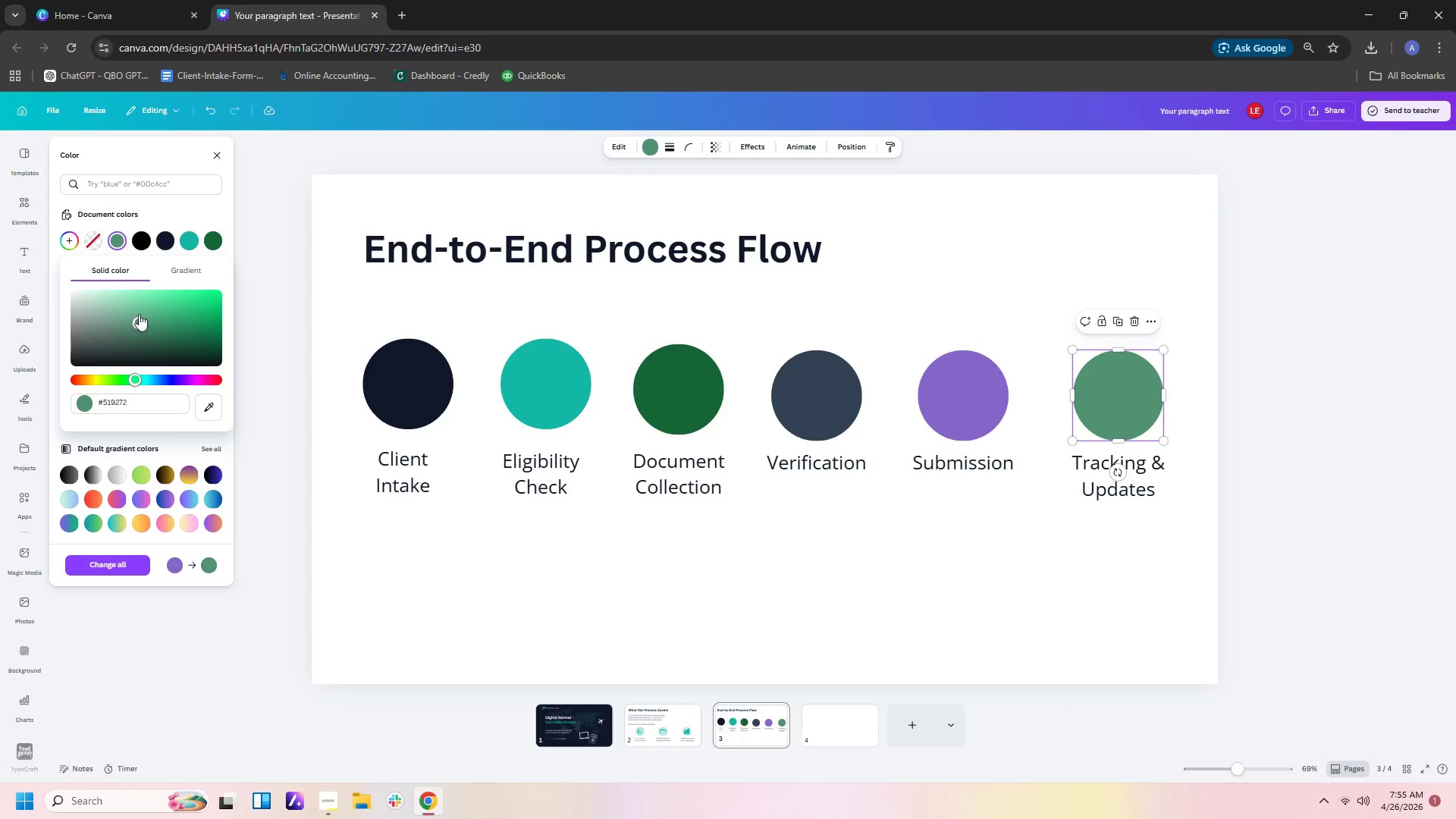 
left_click([139, 306])
 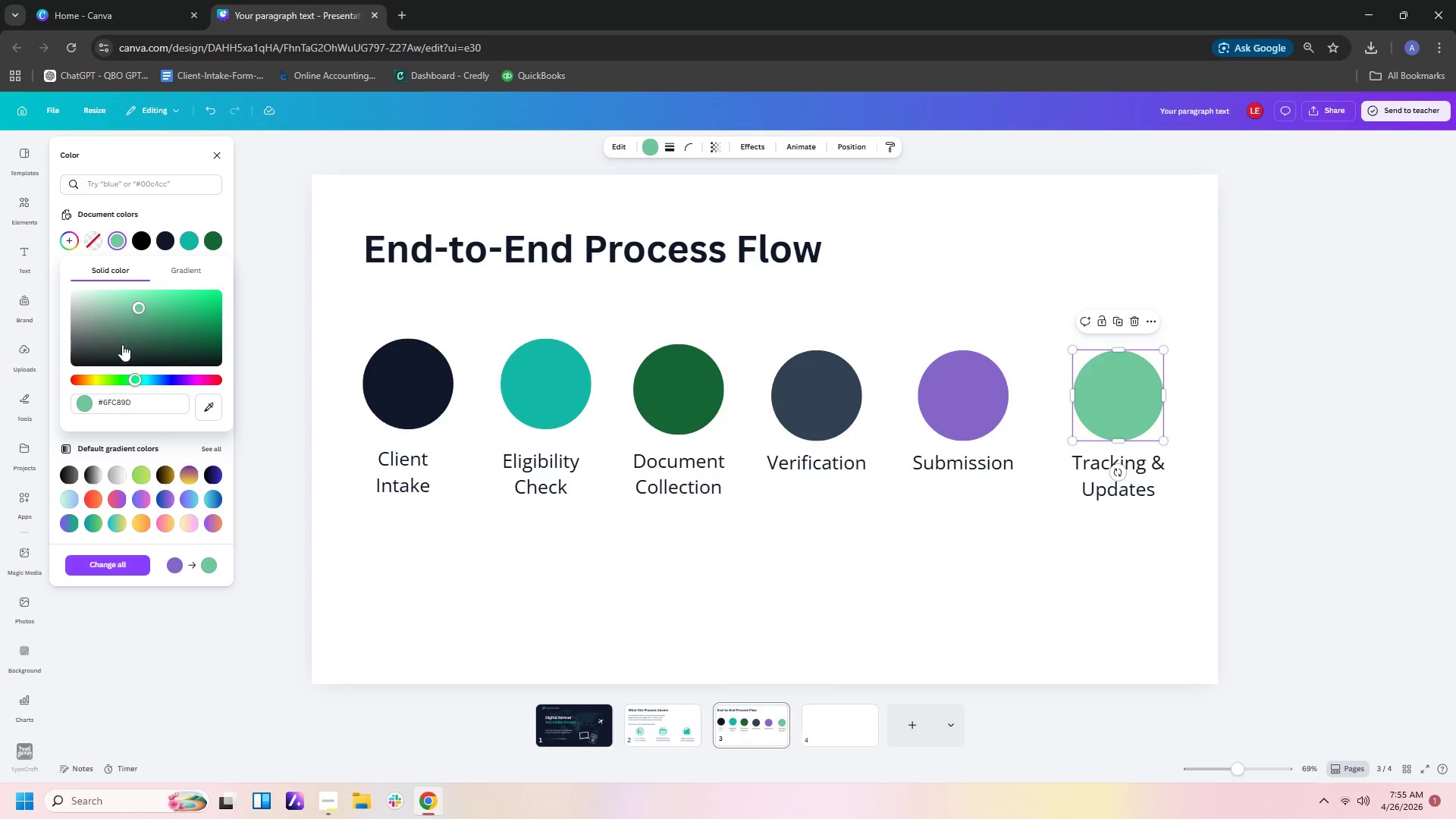 
left_click([108, 356])
 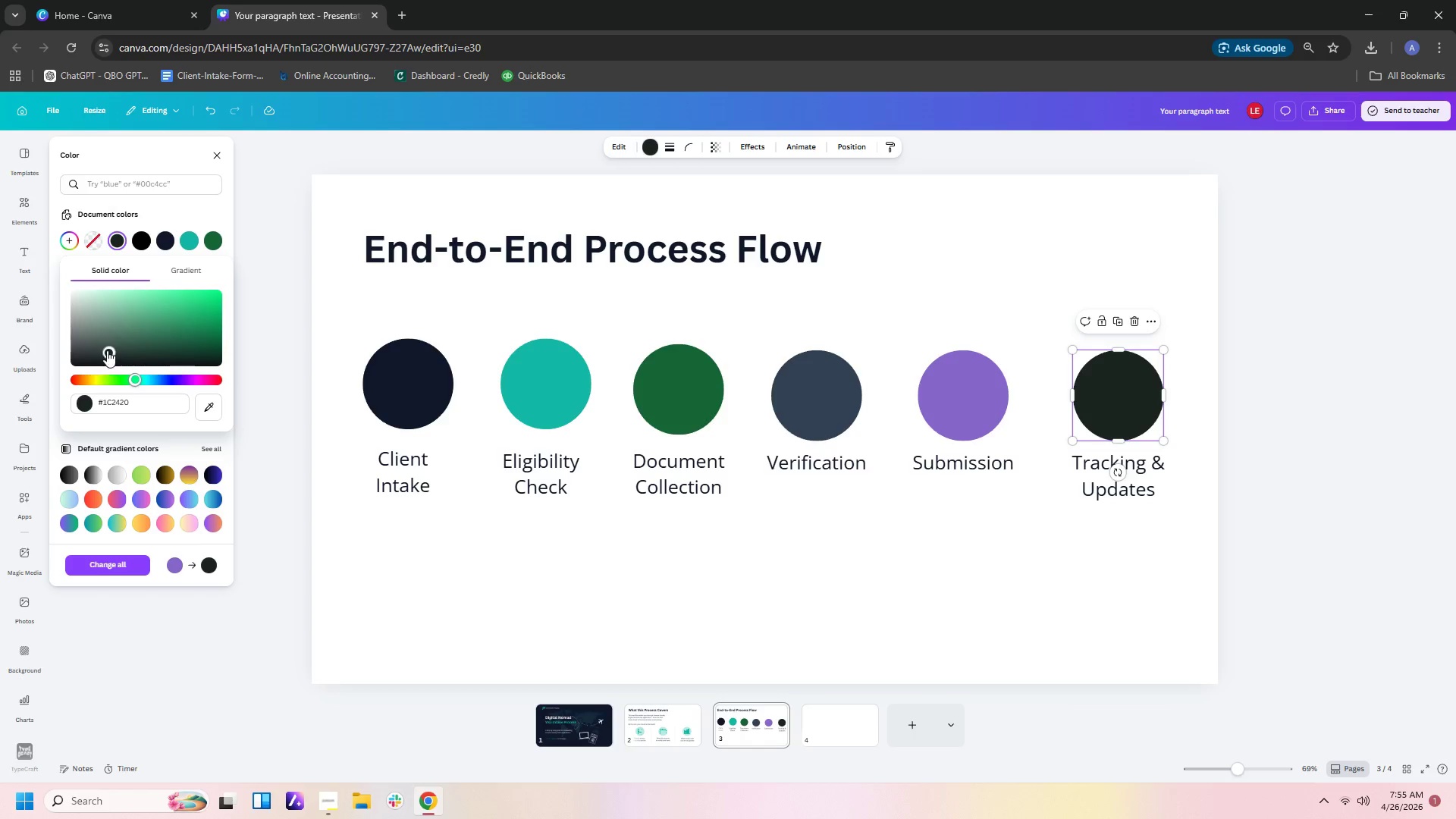 
left_click([107, 350])
 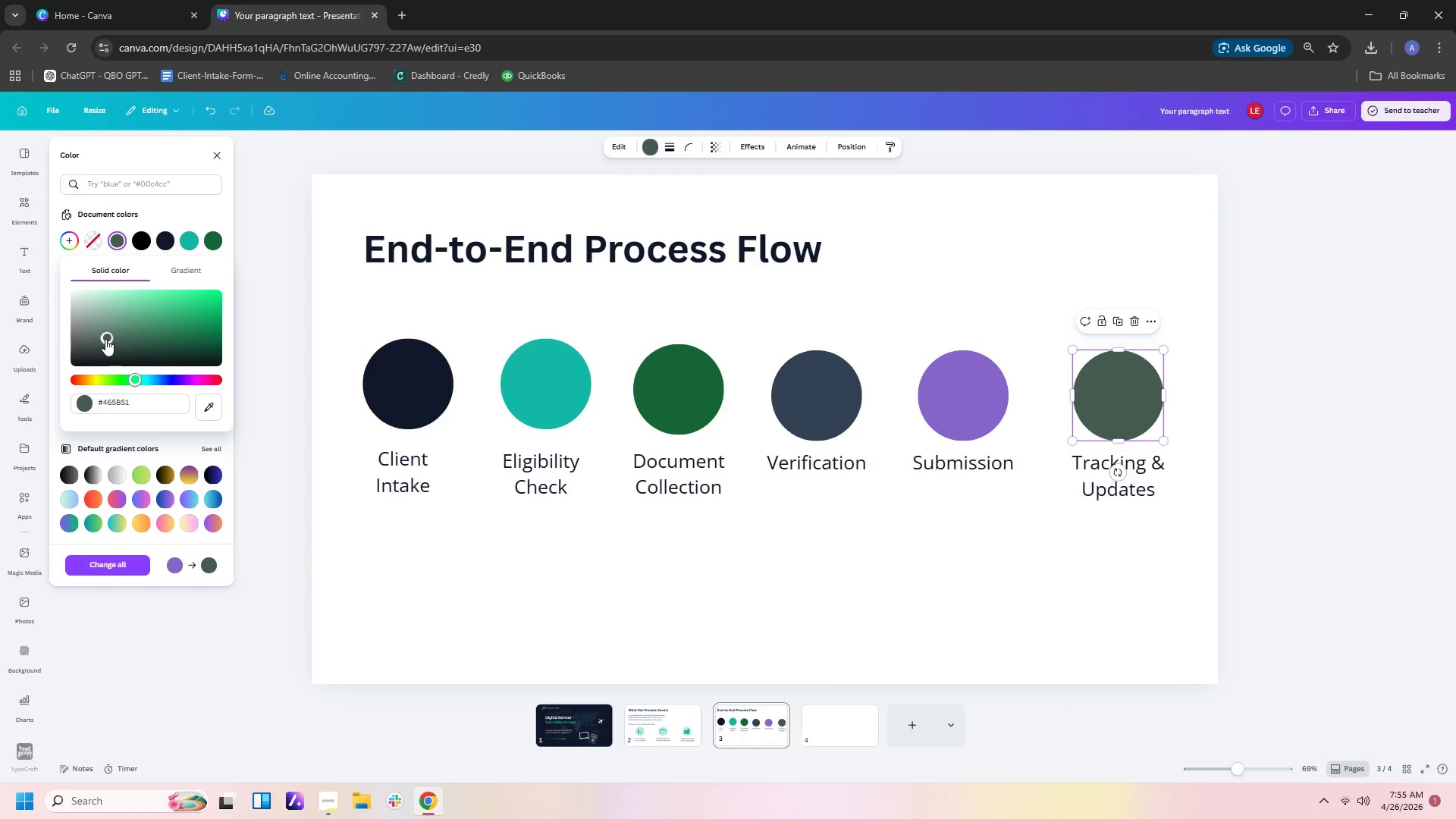 
double_click([105, 323])
 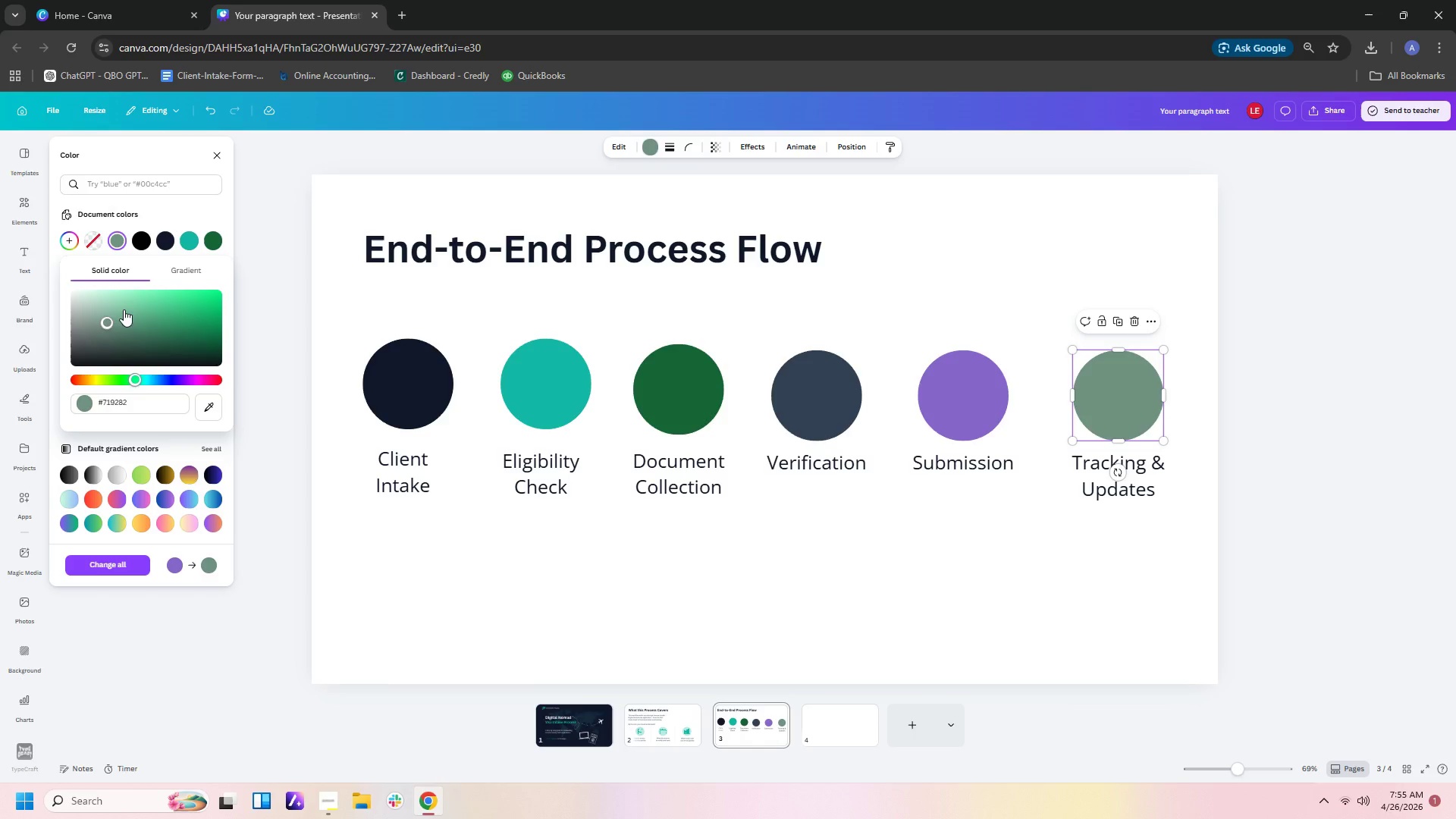 
left_click([126, 307])
 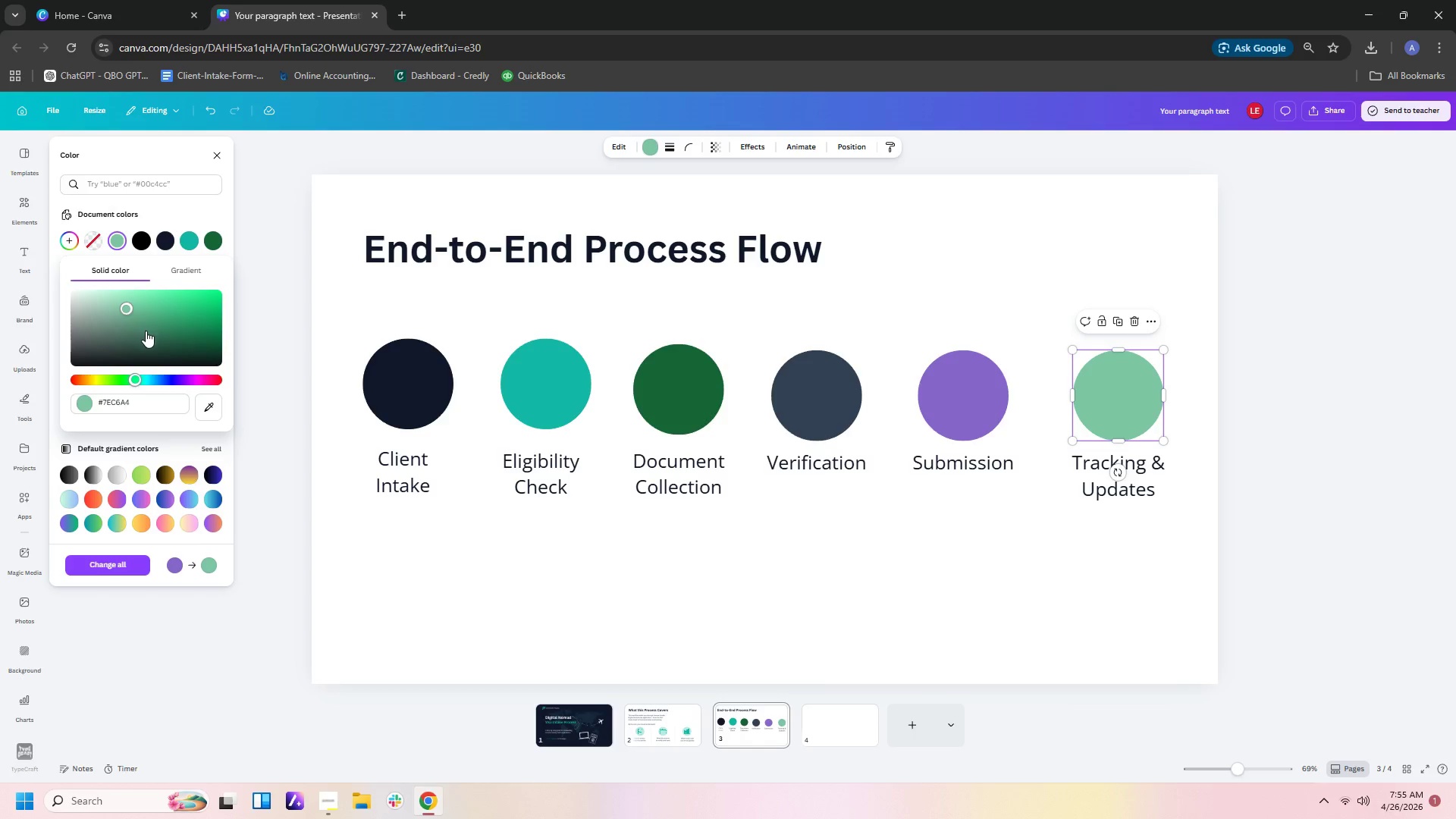 
left_click([155, 337])
 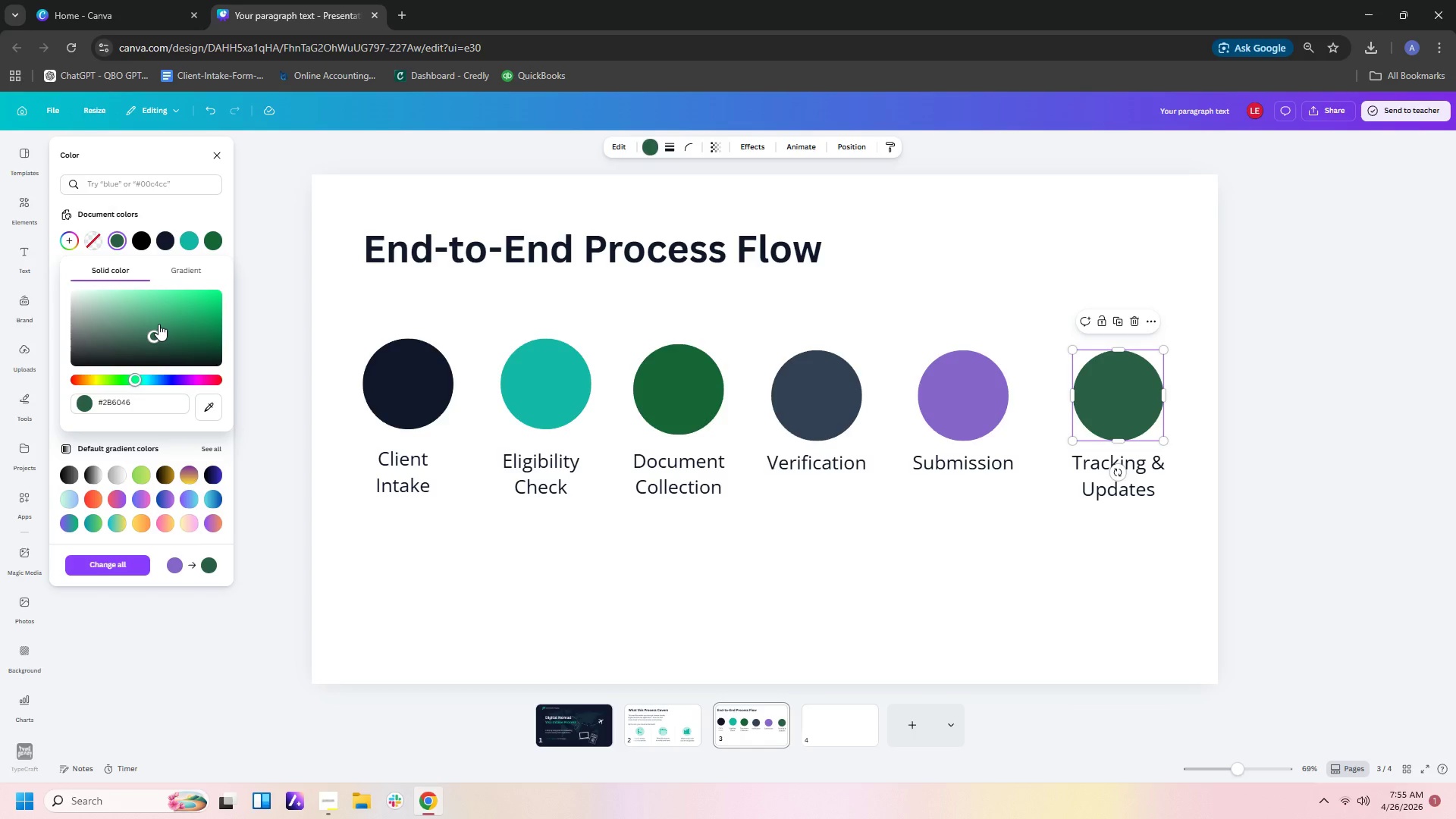 
left_click([158, 323])
 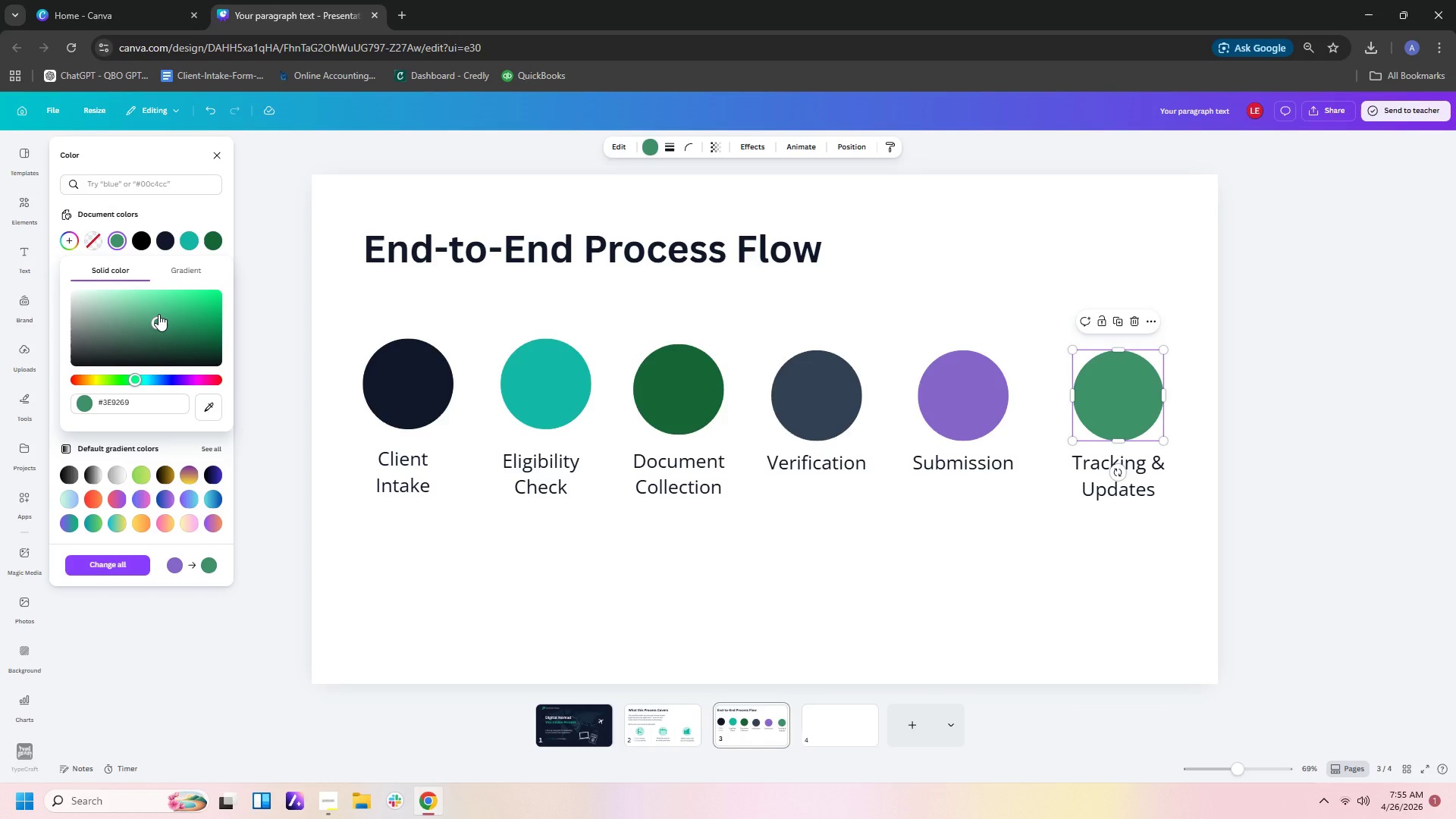 
left_click([159, 312])
 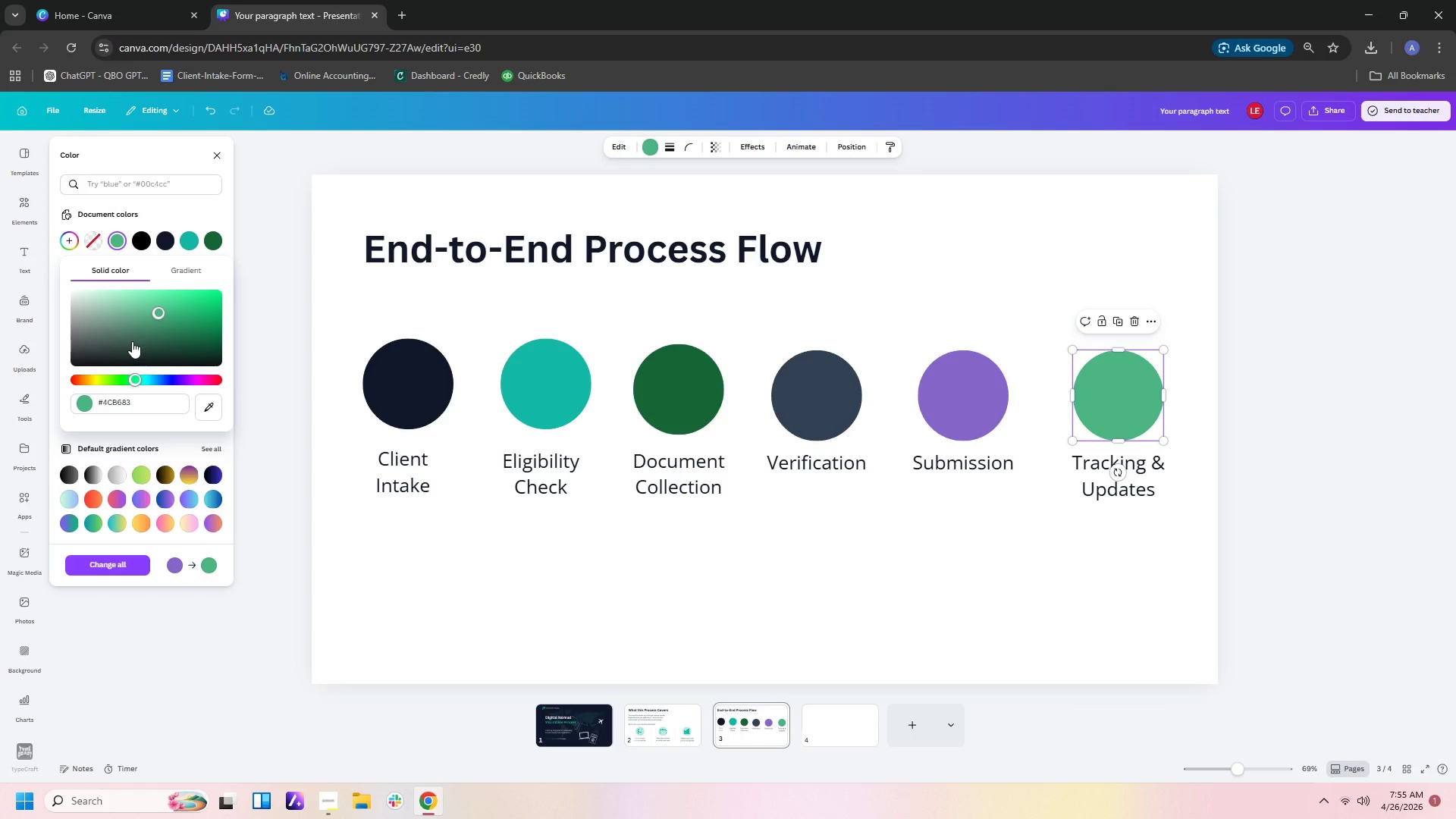 
left_click([132, 342])
 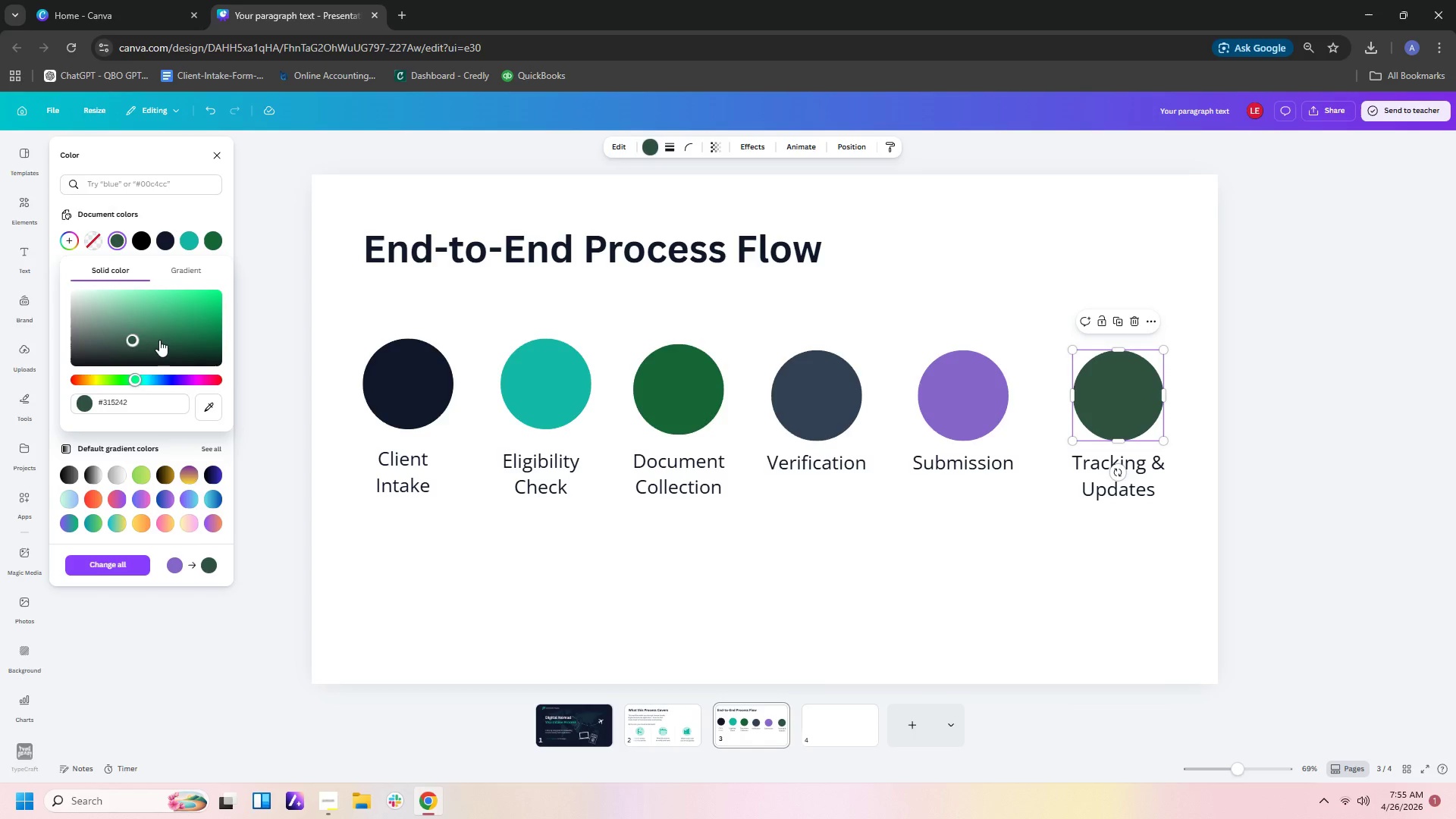 
left_click([159, 340])
 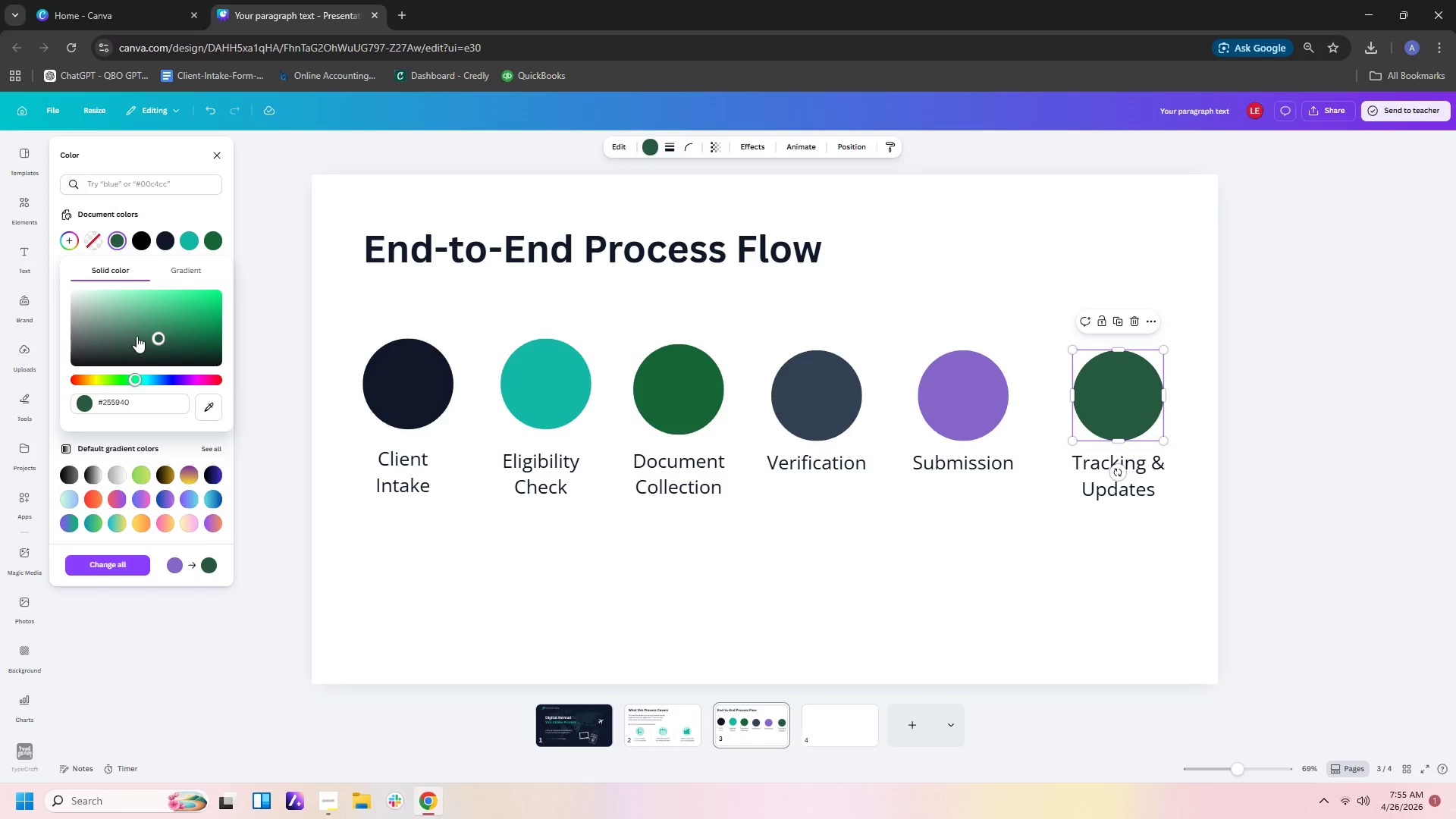 
left_click([135, 336])
 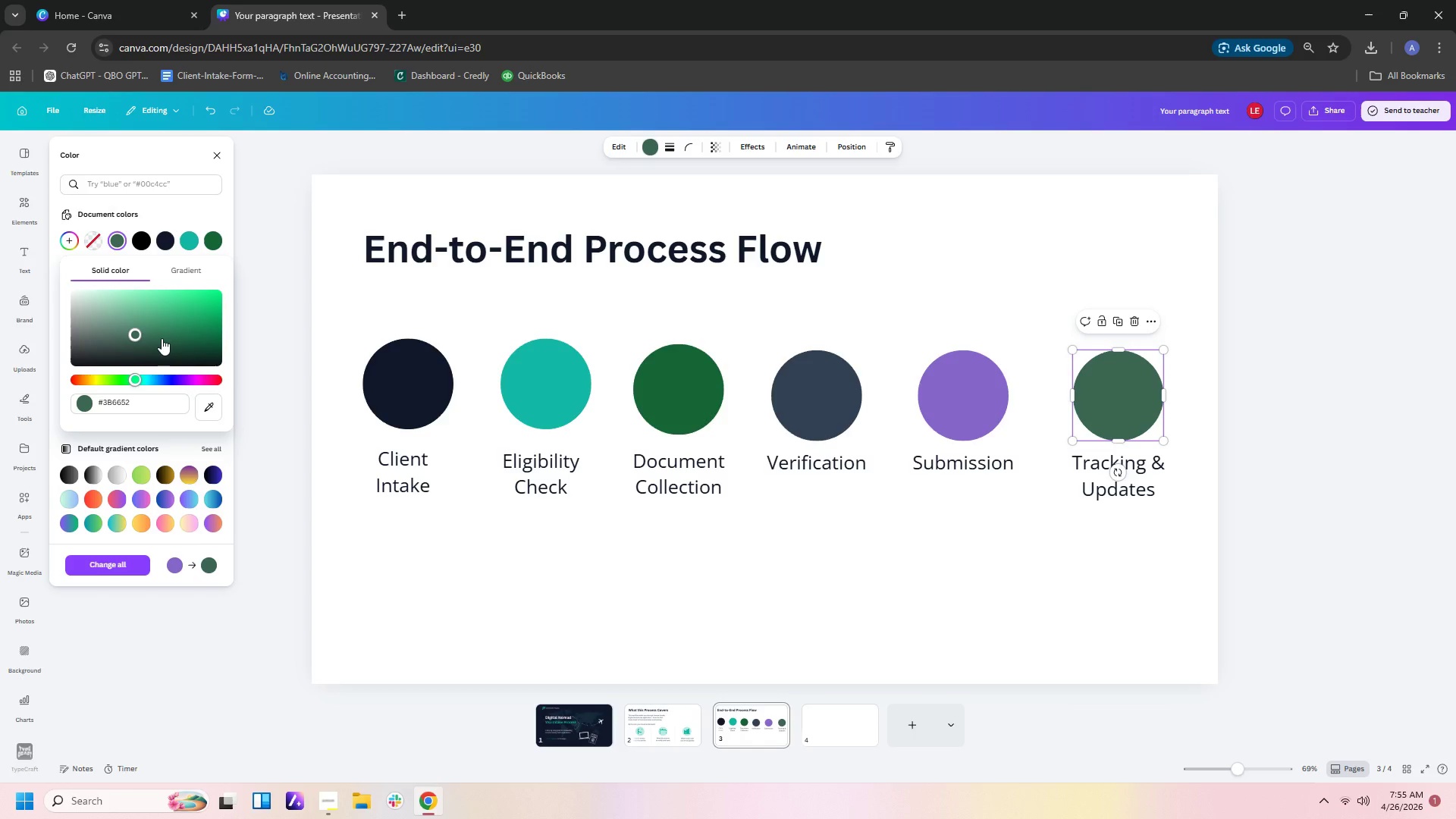 
left_click([170, 338])
 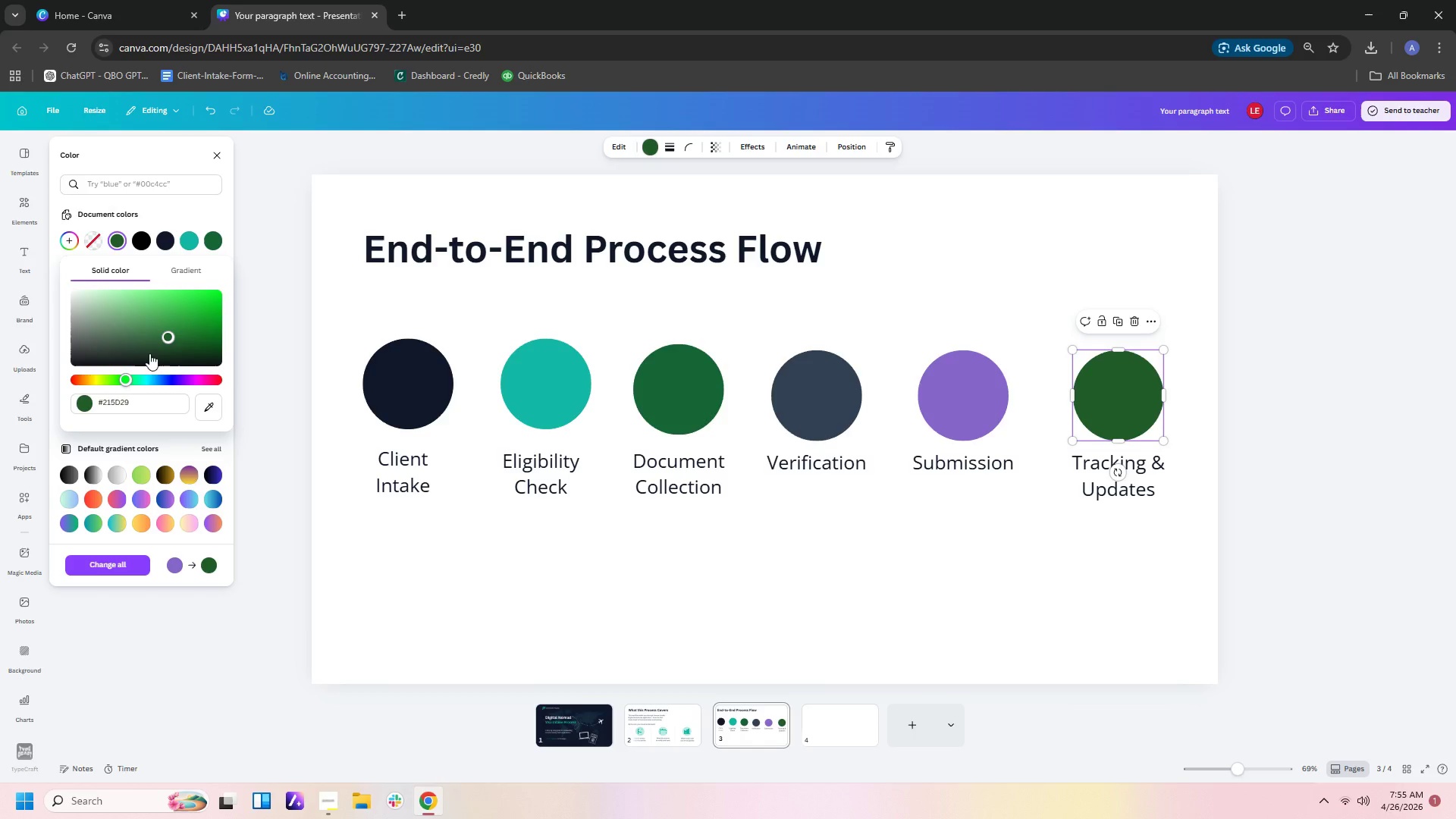 
left_click([160, 337])
 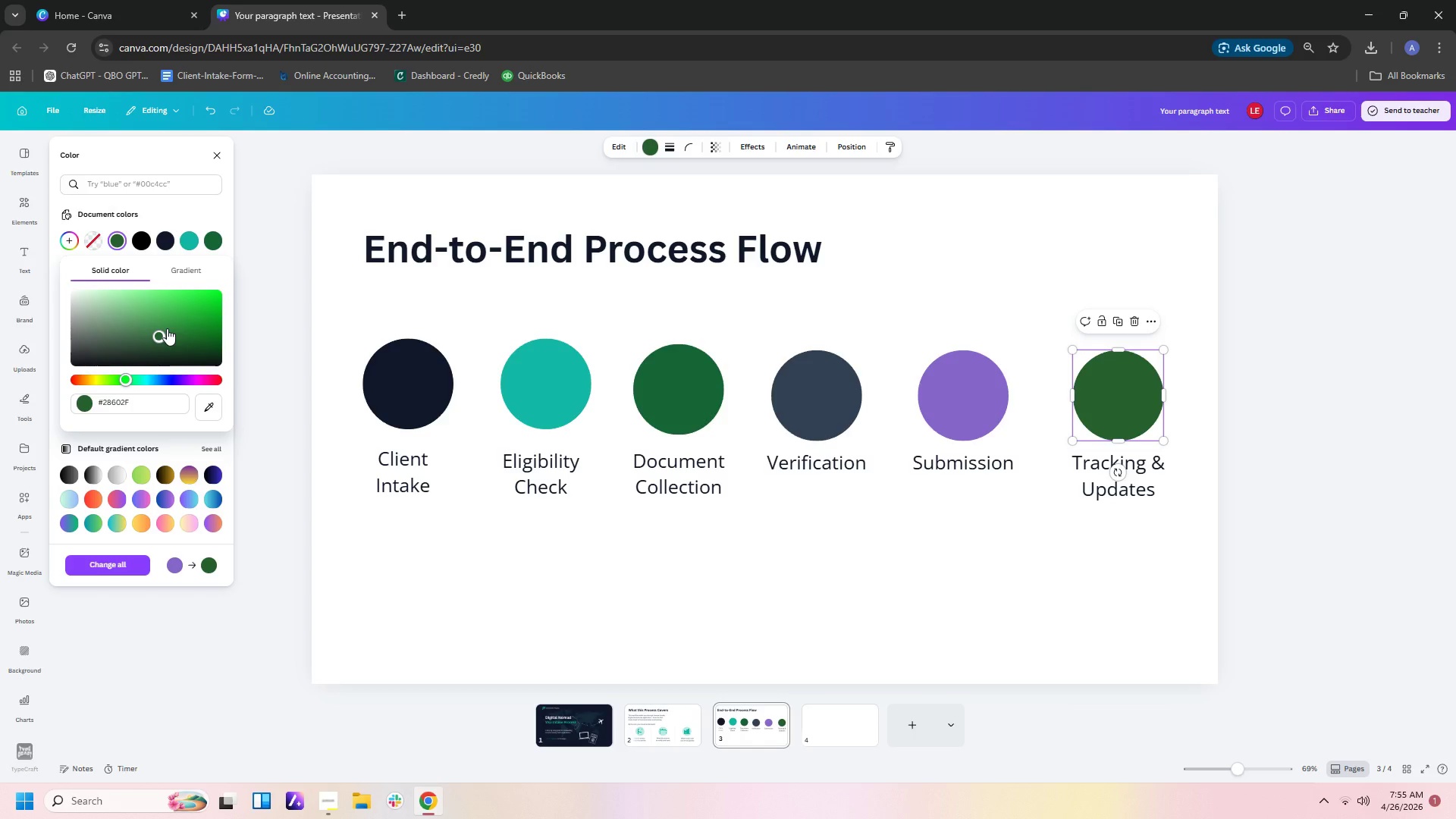 
left_click([167, 328])
 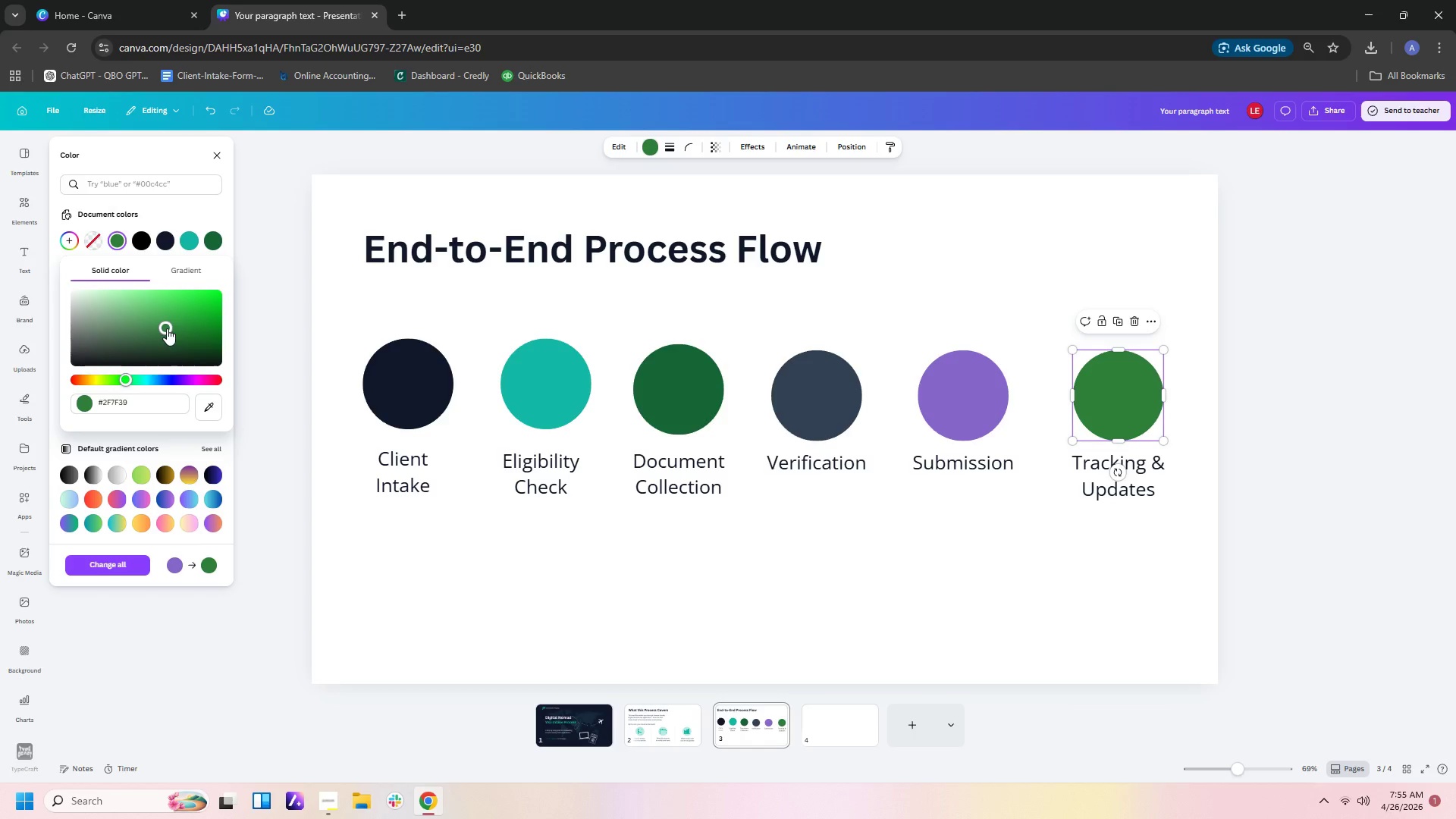 
left_click([191, 315])
 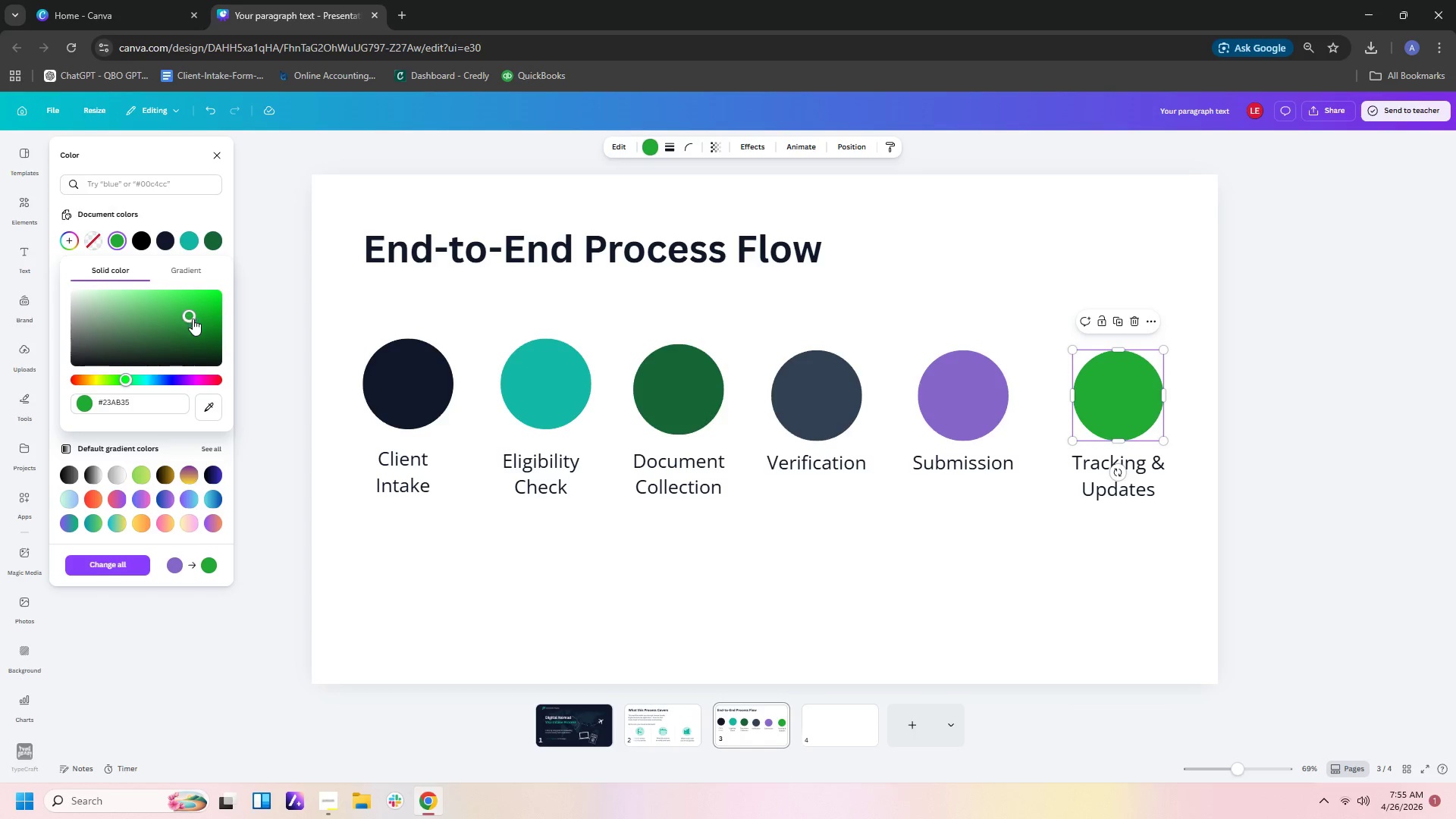 
left_click([187, 338])
 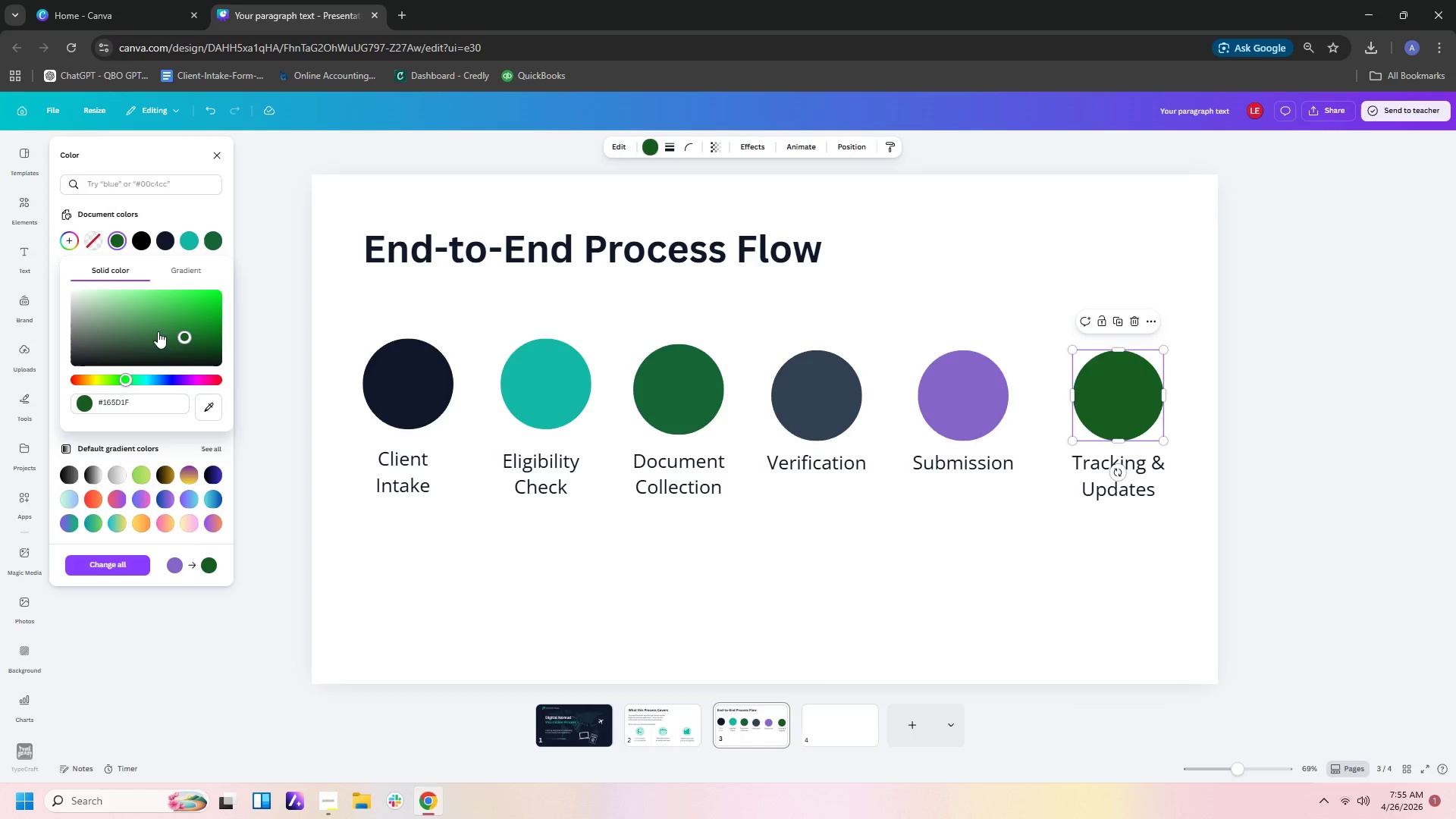 
left_click([136, 320])
 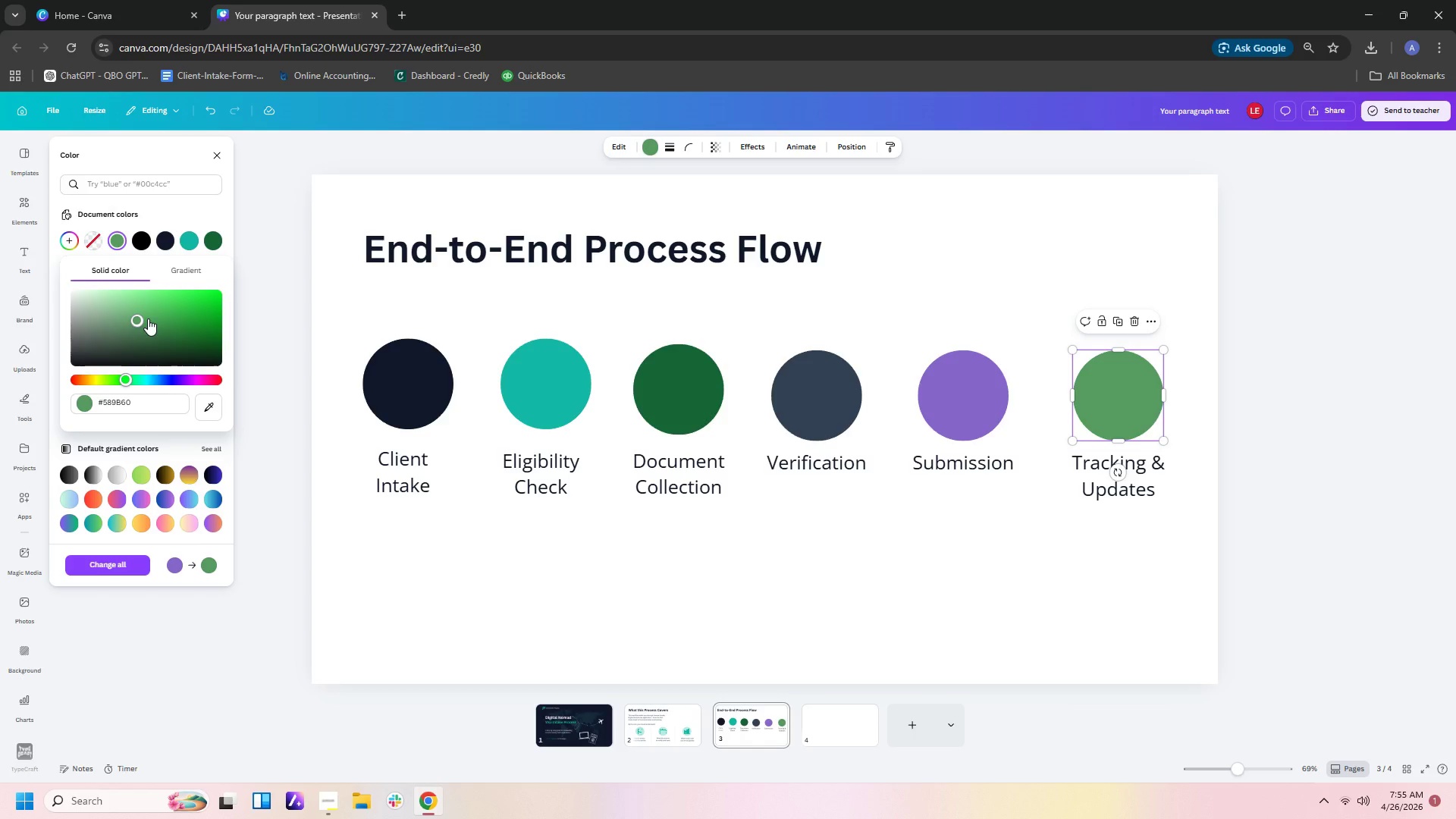 
left_click([148, 318])
 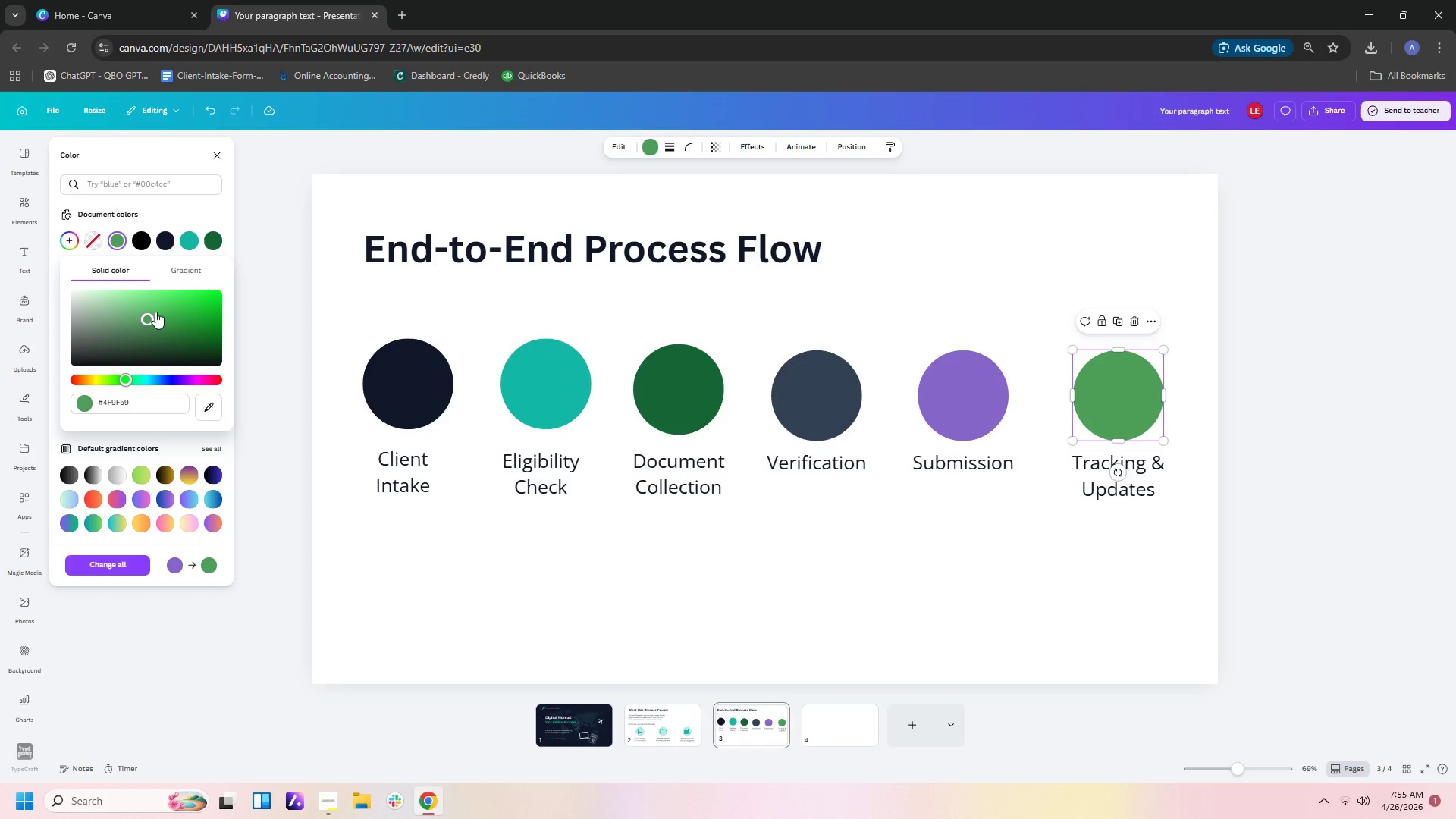 
left_click([174, 307])
 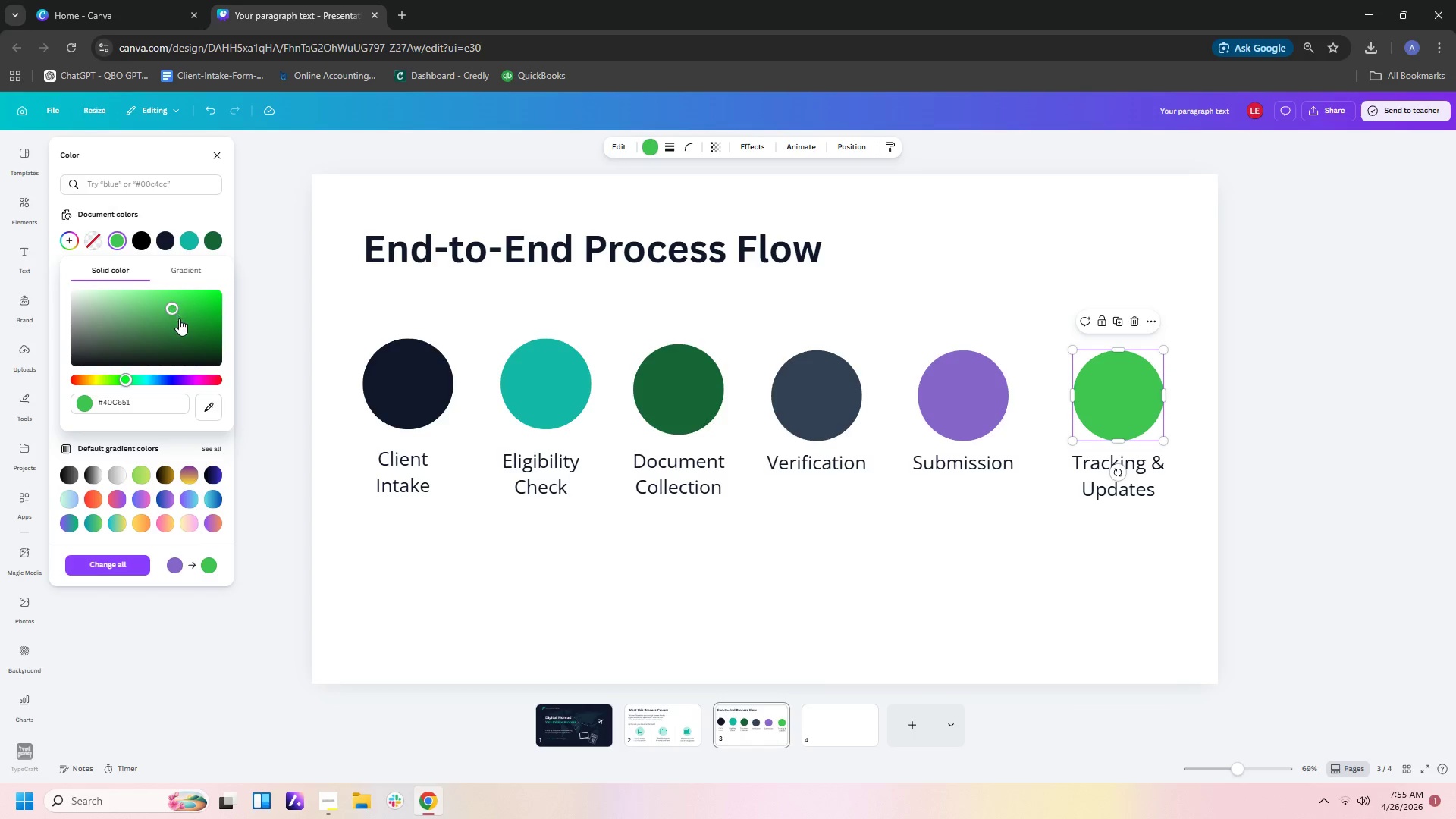 
left_click([179, 318])
 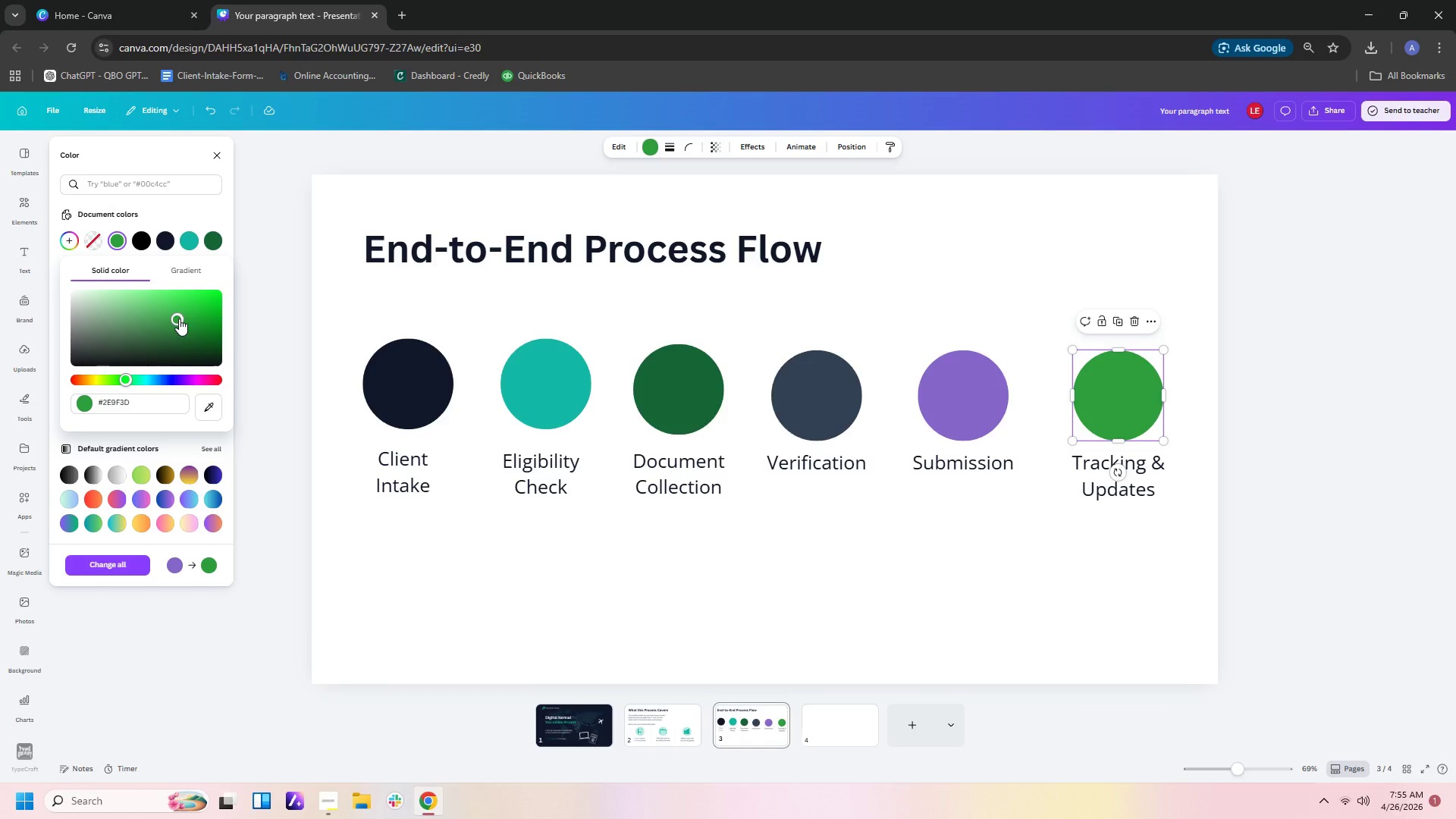 
left_click([189, 320])
 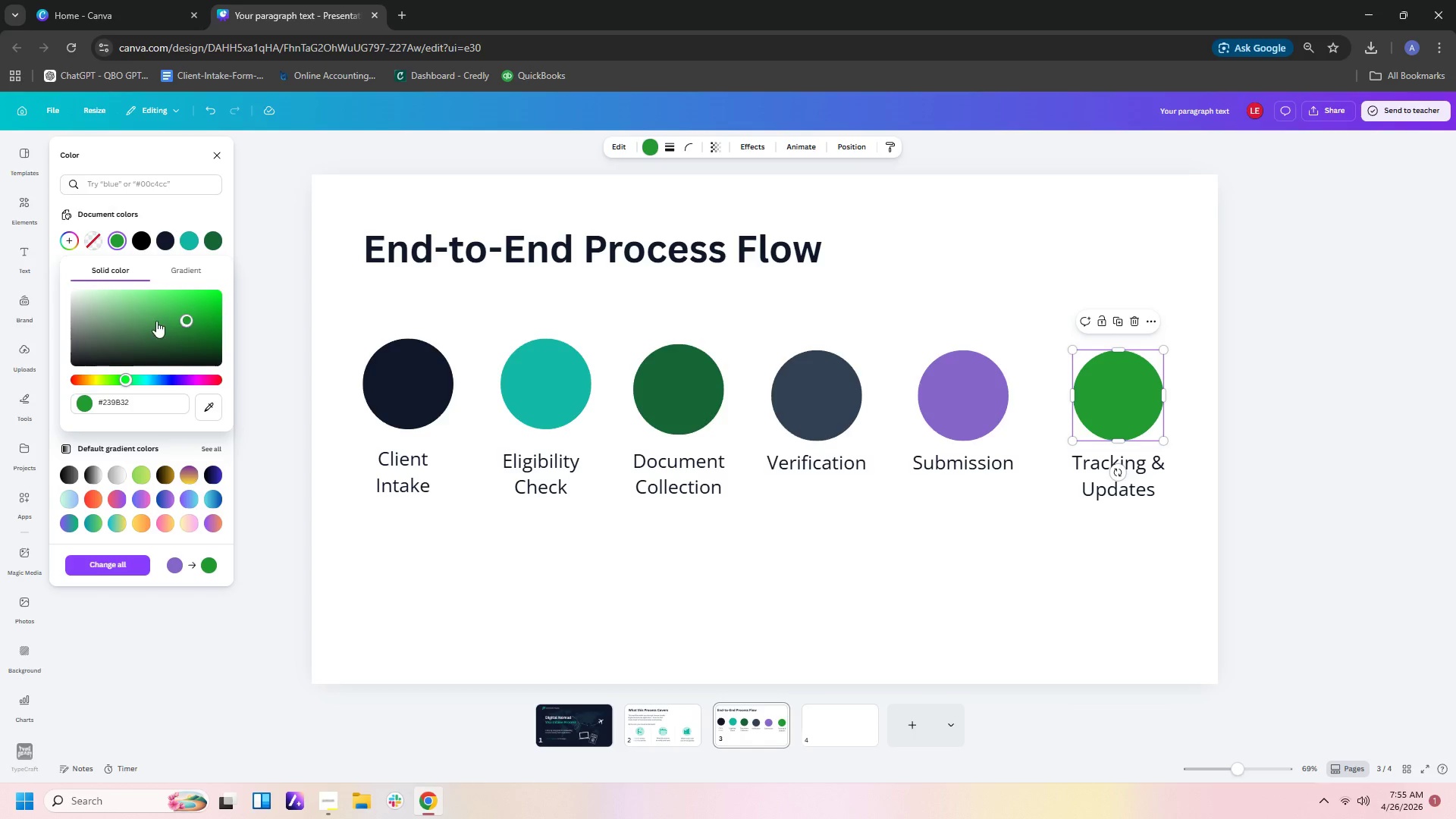 
left_click([153, 321])
 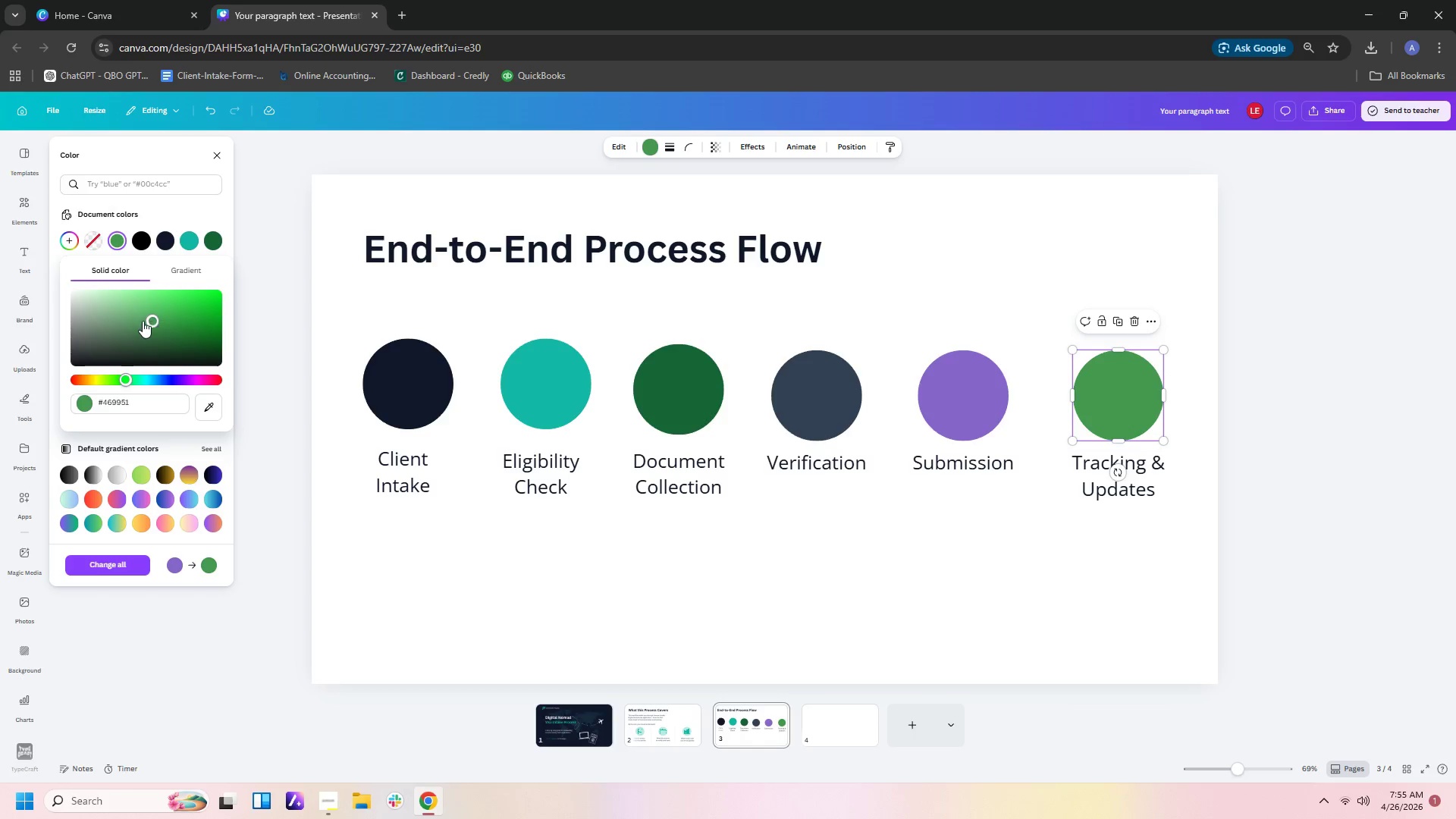 
left_click([141, 321])
 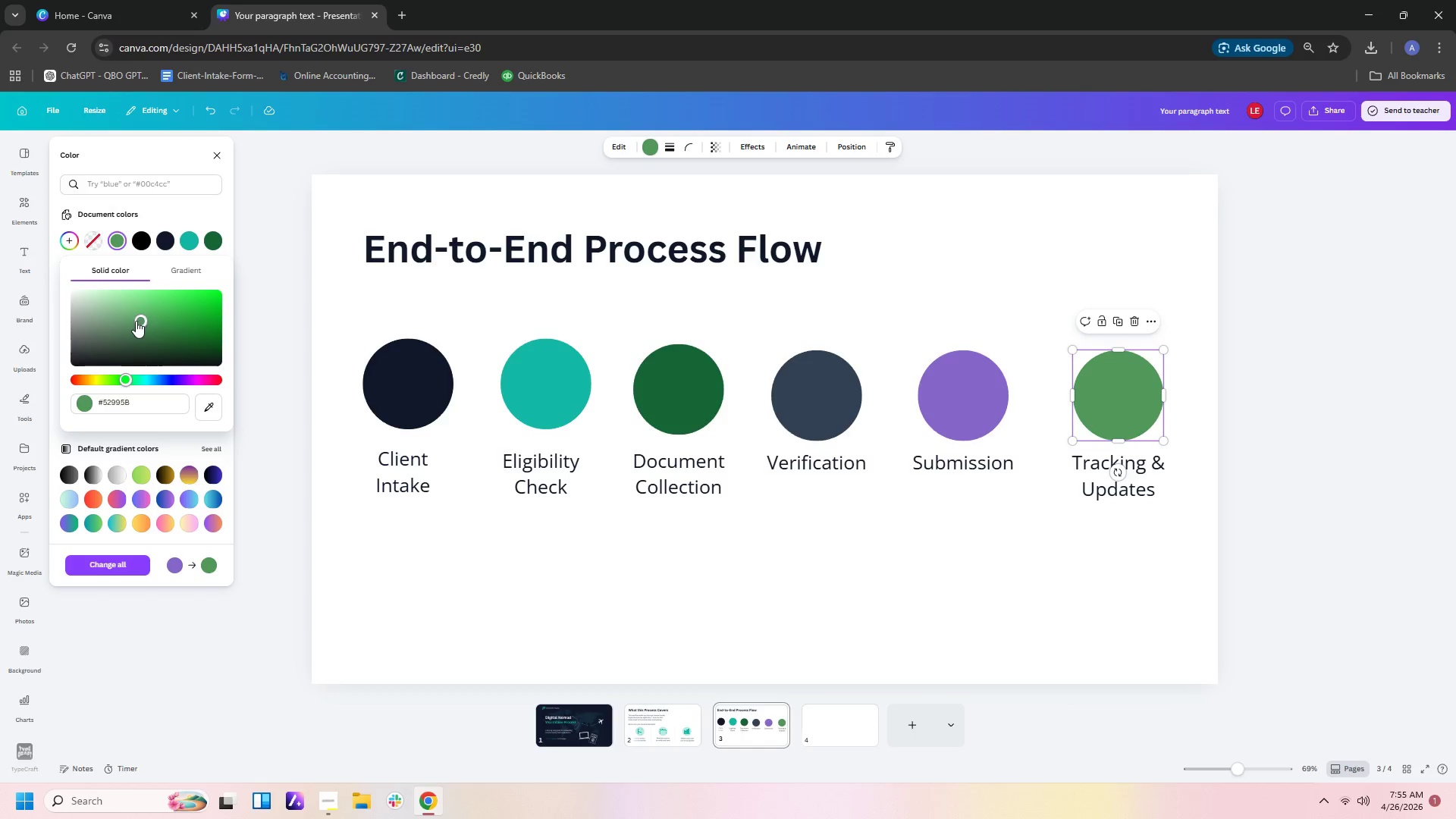 
left_click([126, 321])
 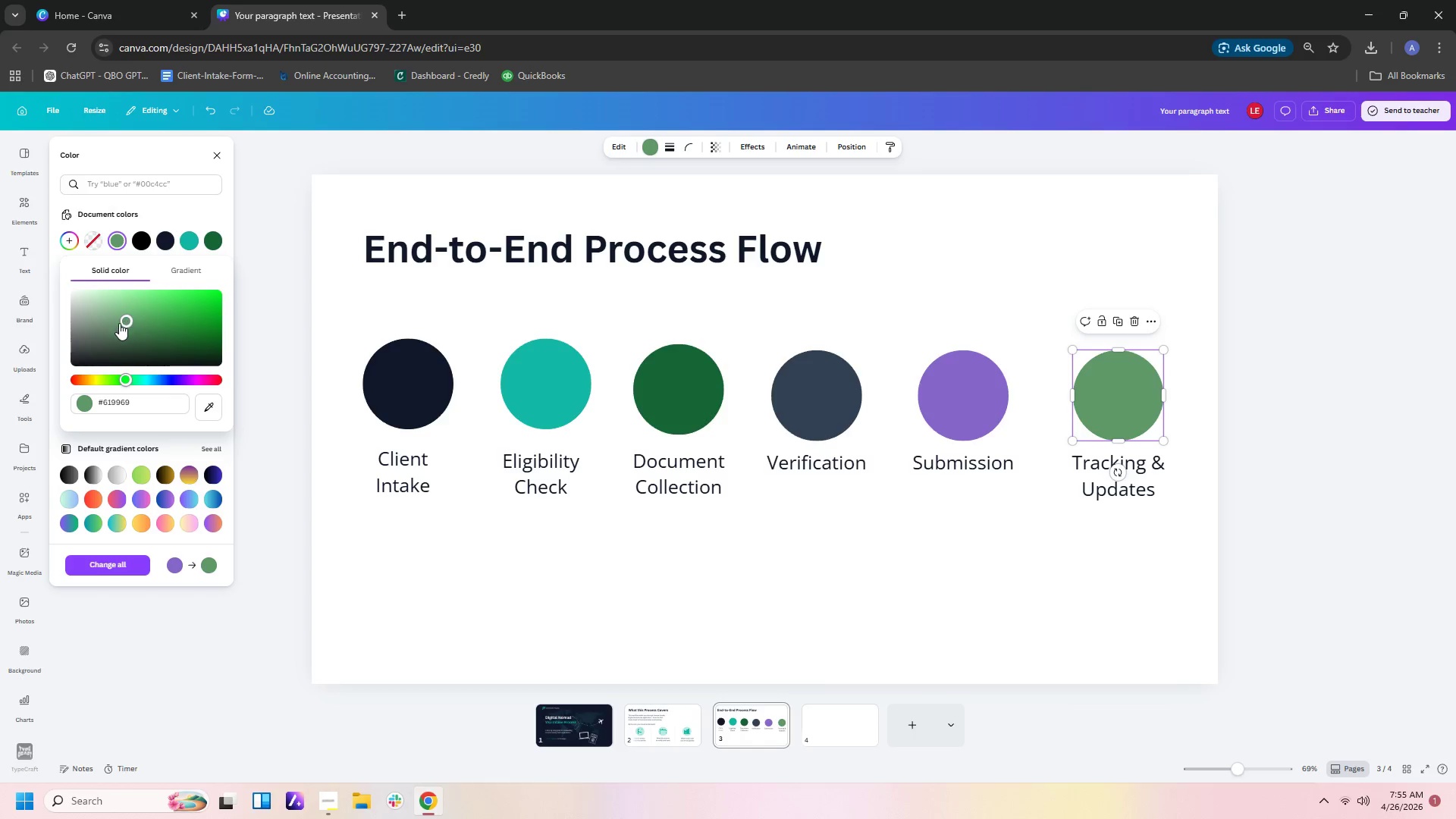 
left_click([119, 323])
 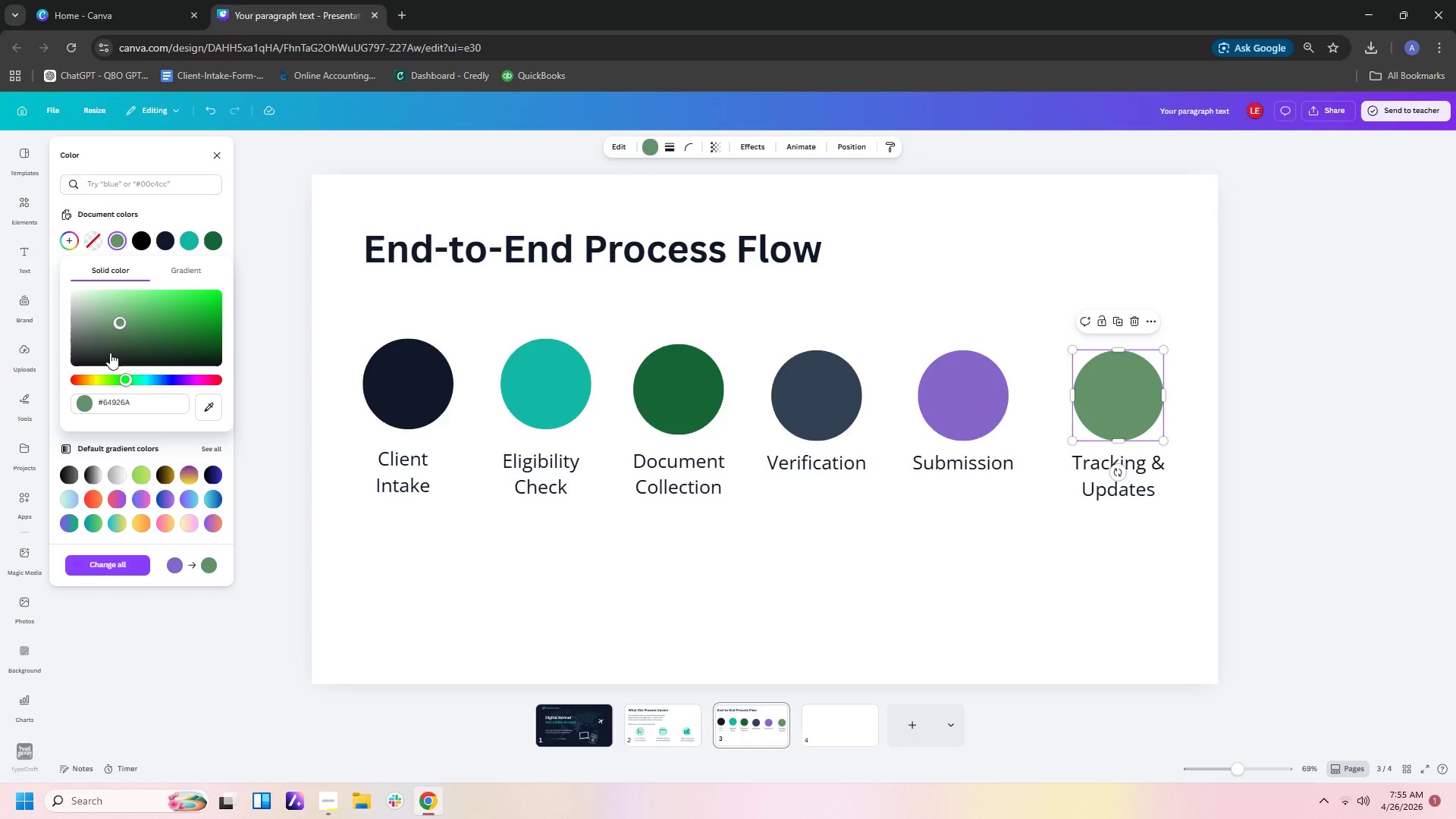 
wait(6.28)
 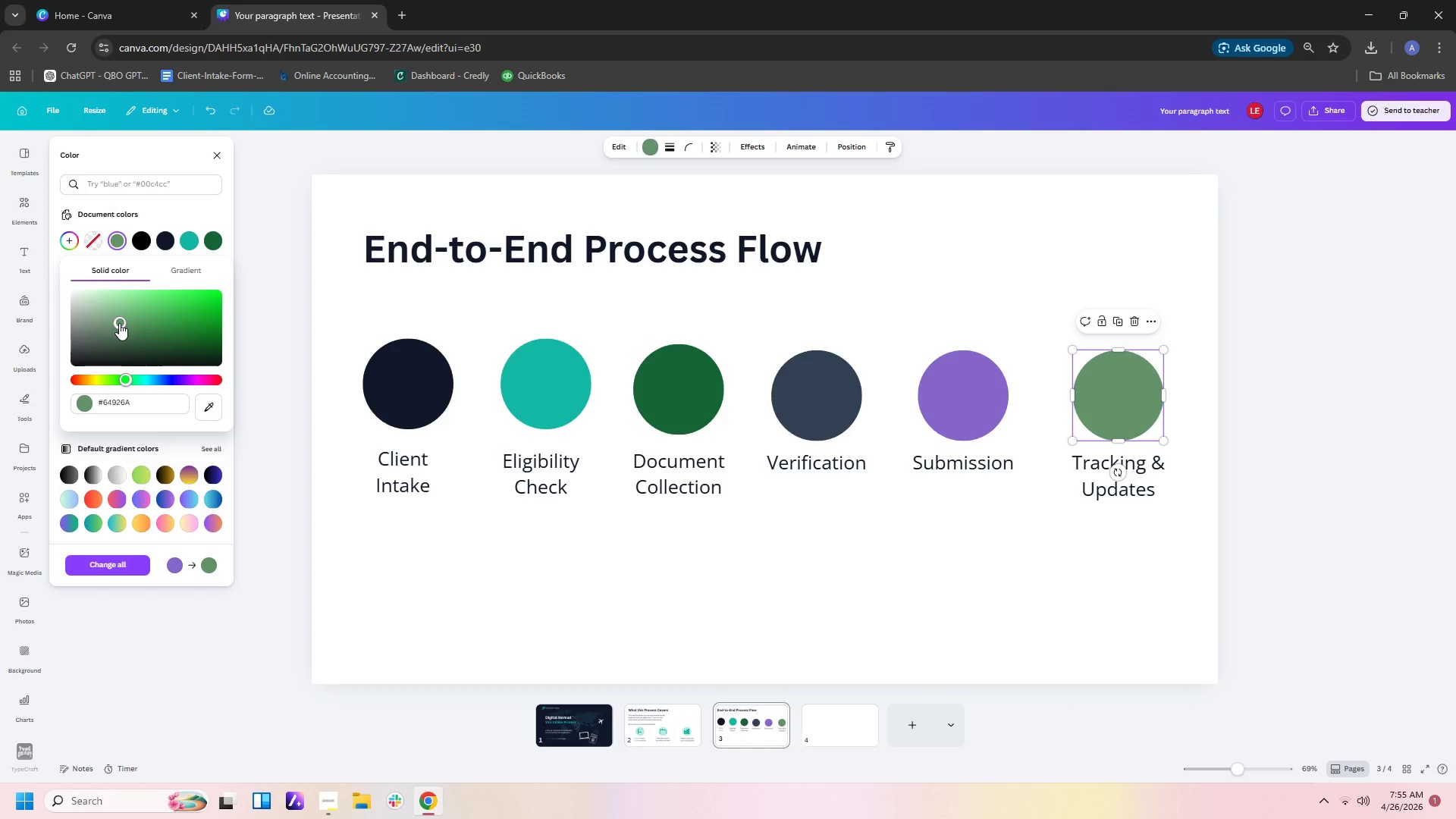 
left_click([123, 342])
 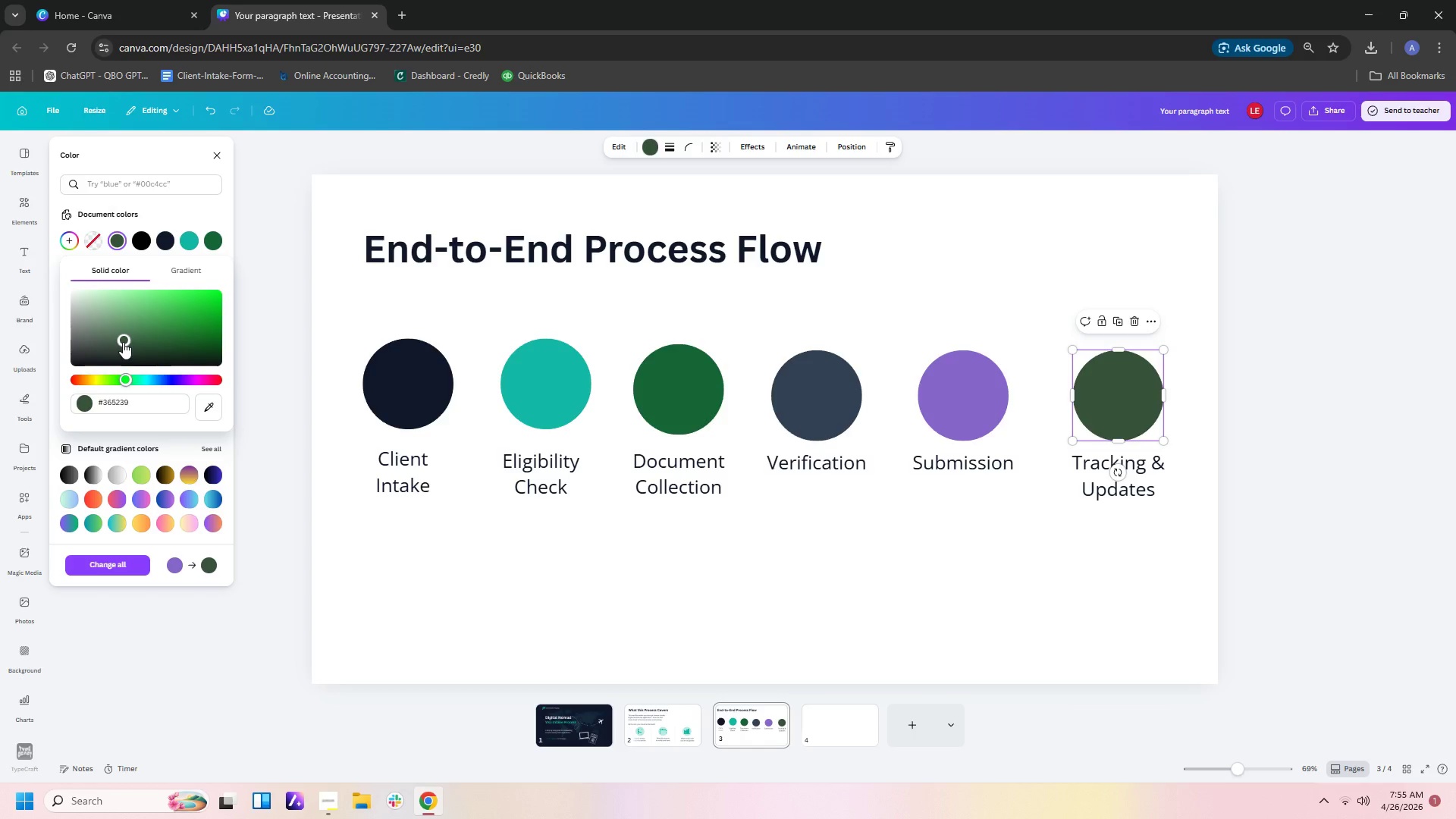 
left_click([124, 340])
 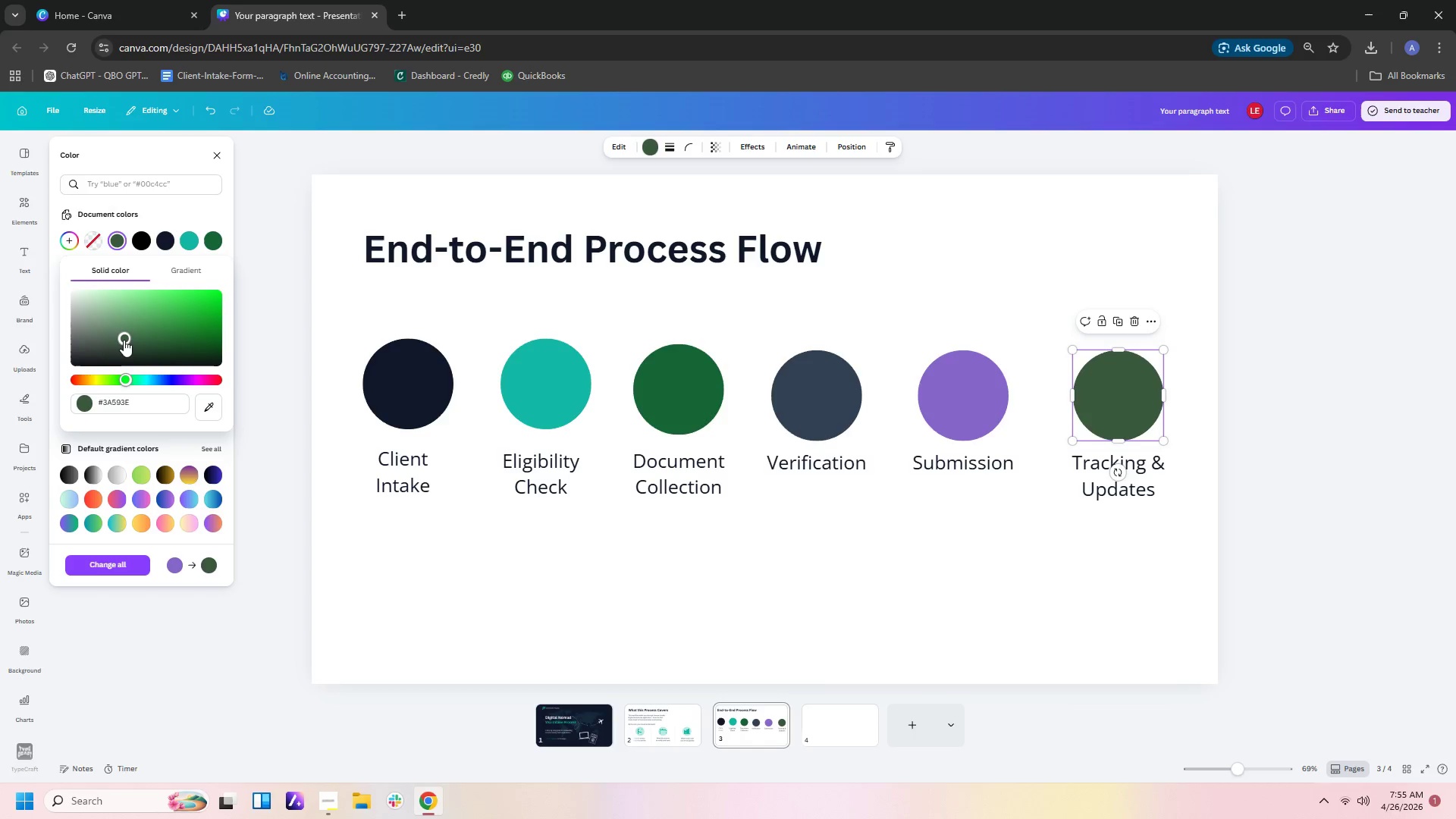 
left_click([135, 328])
 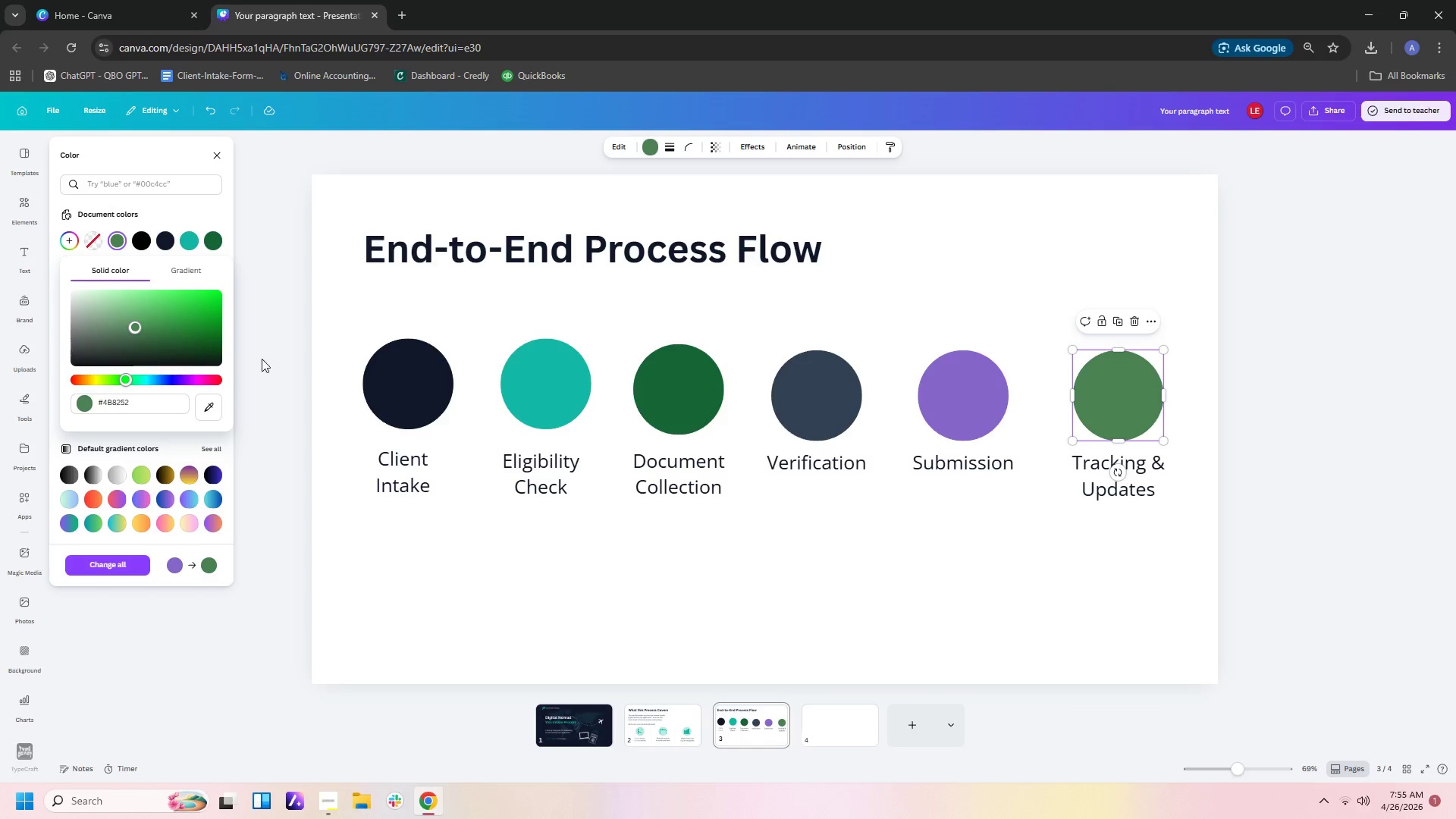 
left_click([514, 541])
 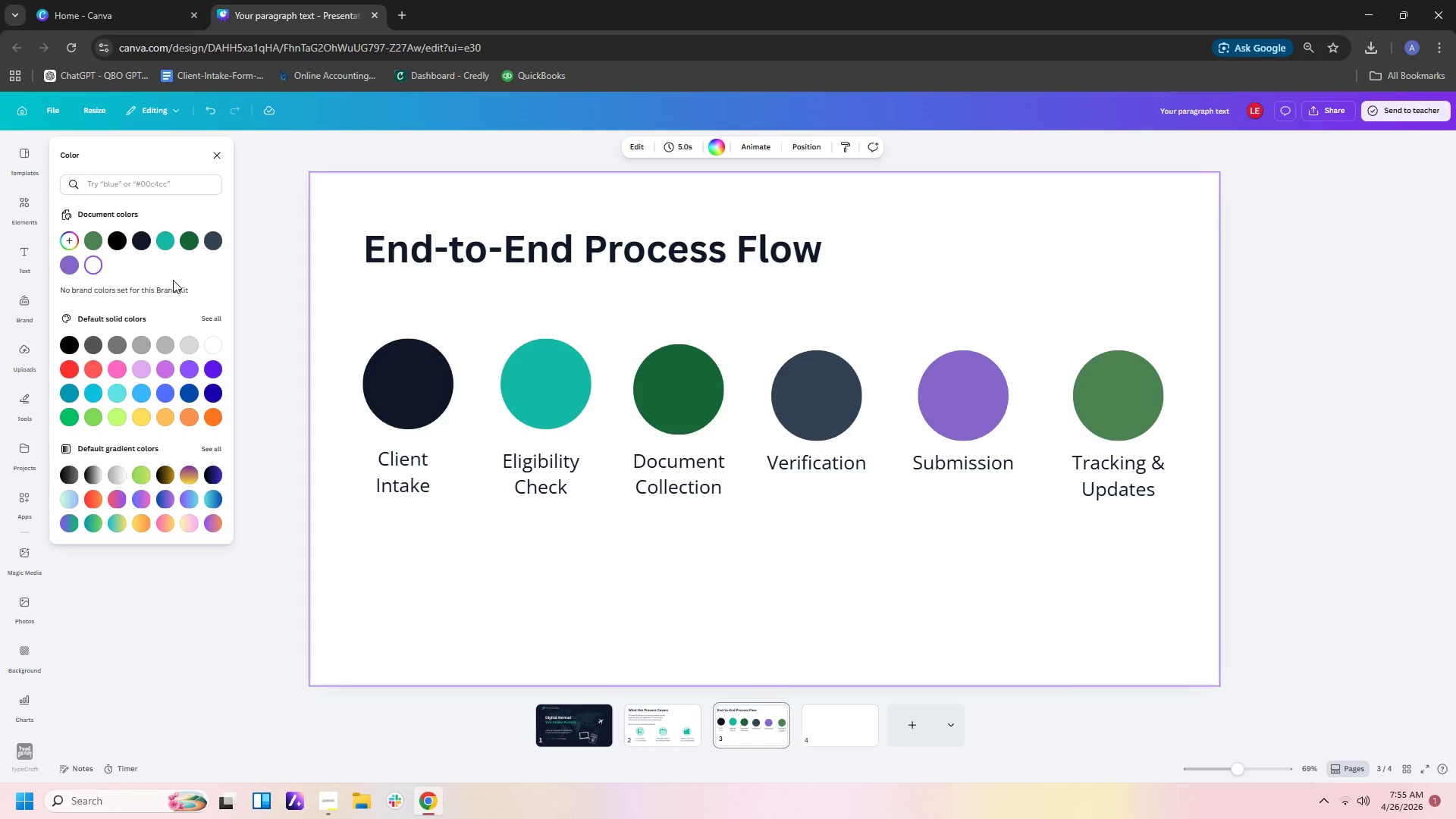 
left_click([30, 201])
 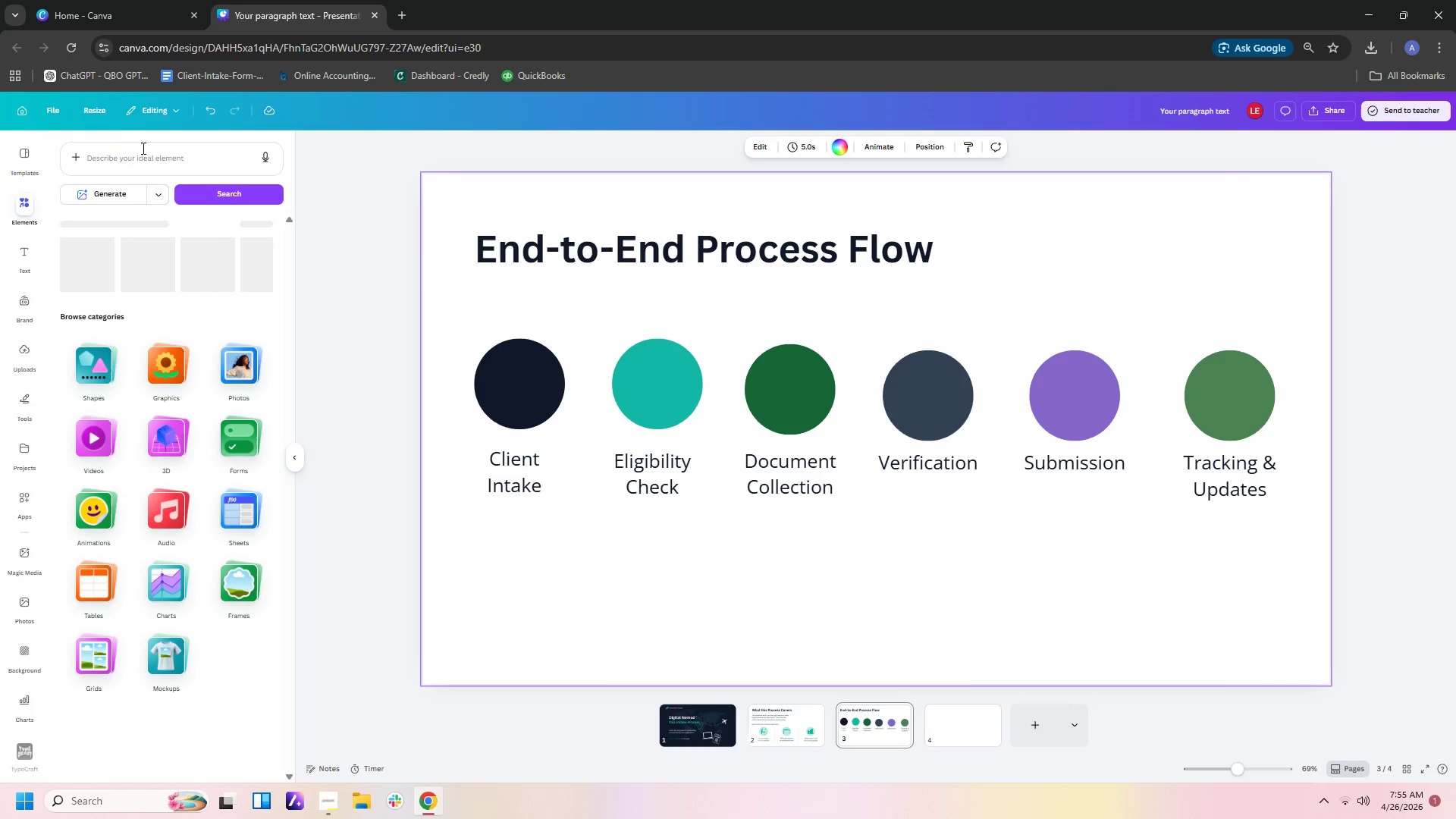 
left_click([145, 148])
 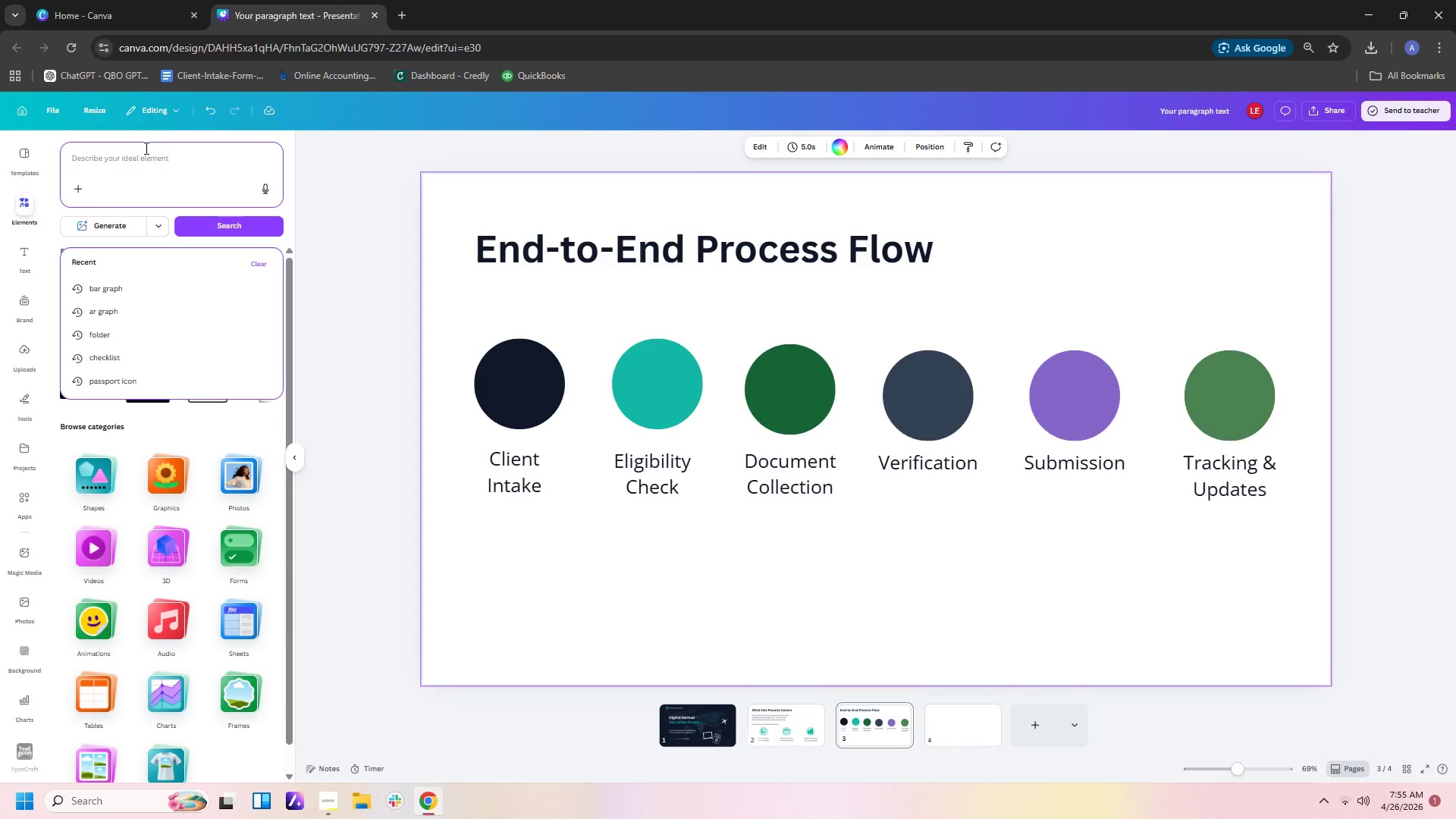 
type(person)
 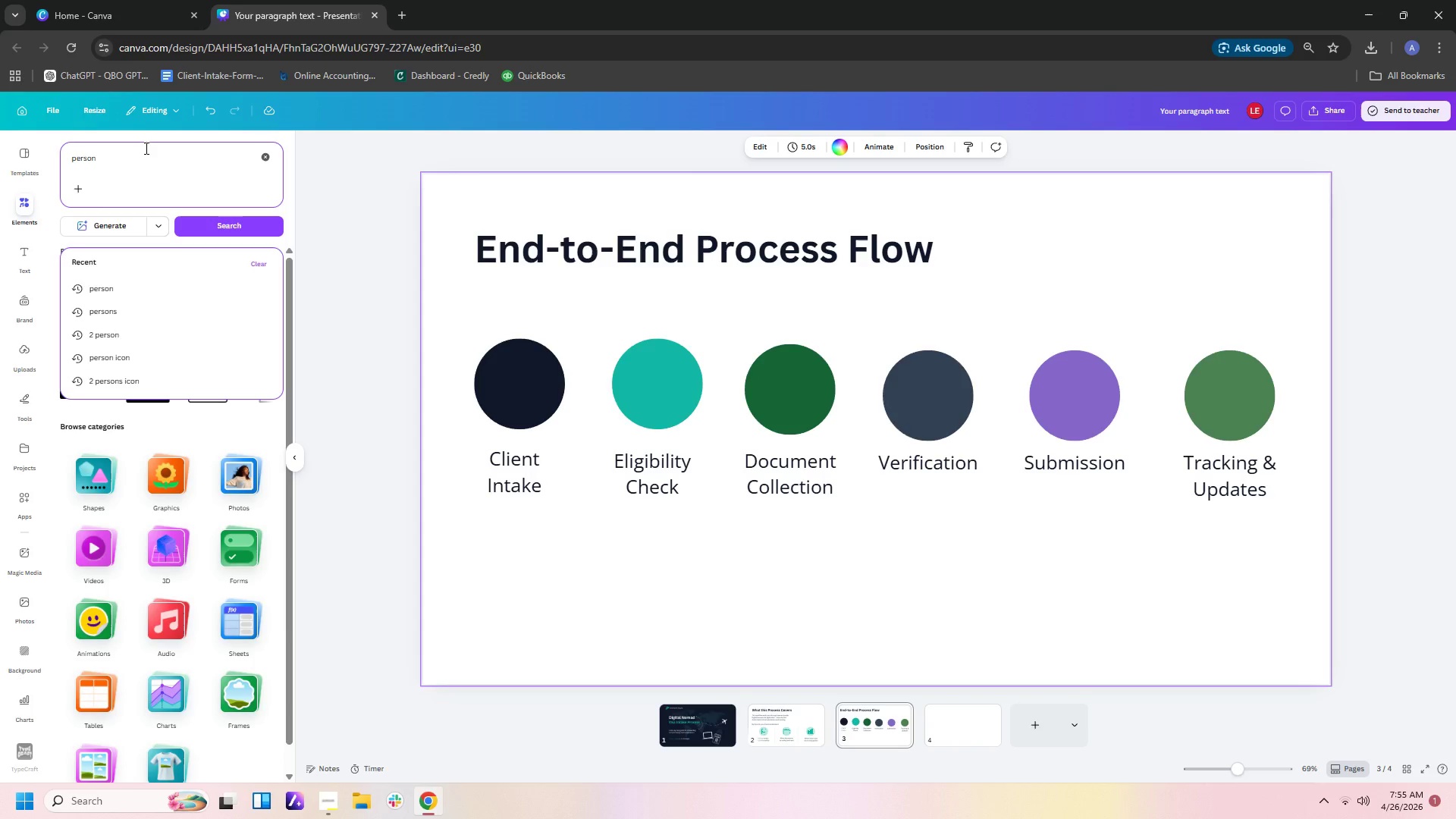 
key(Enter)
 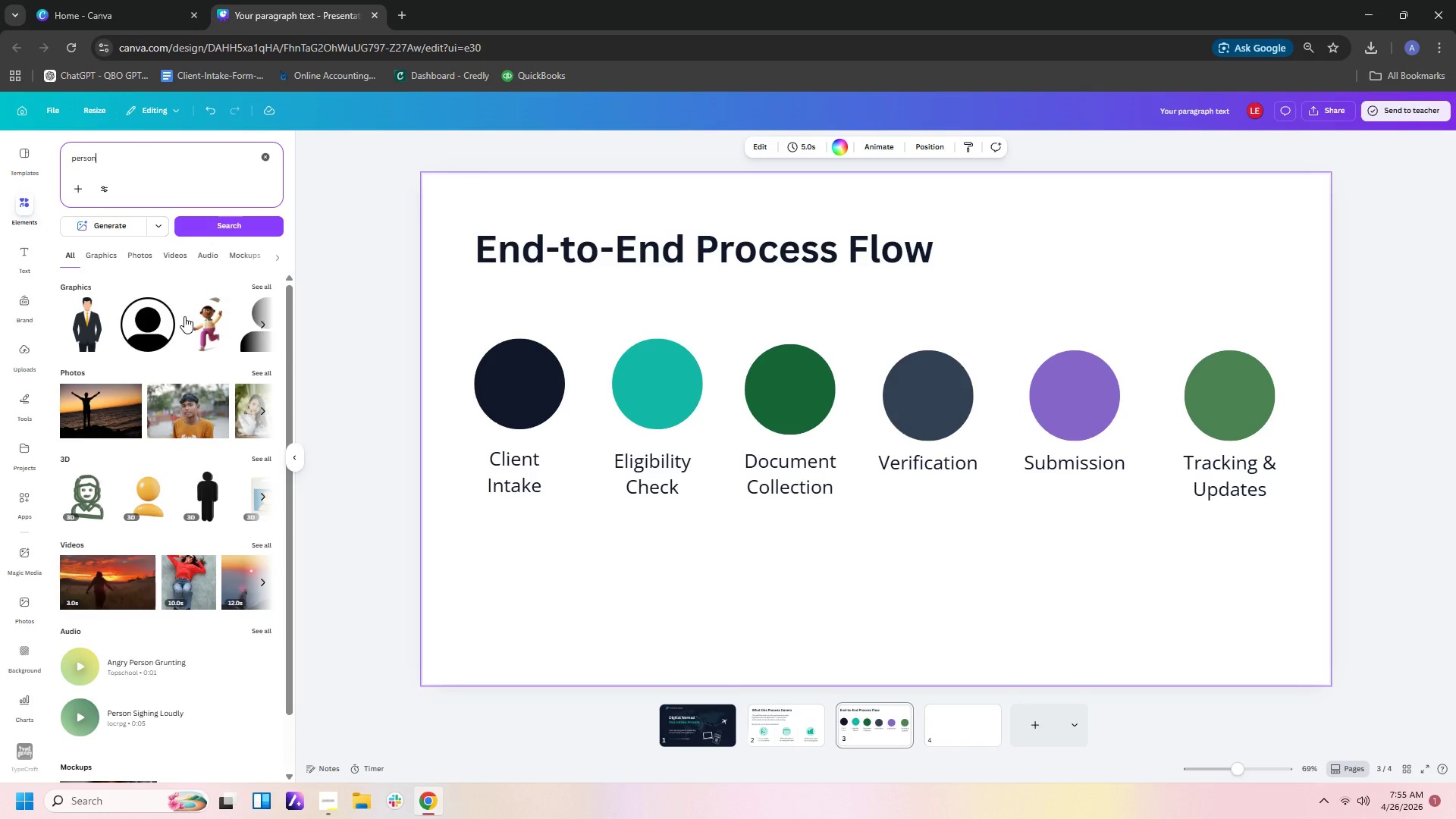 
left_click([110, 259])
 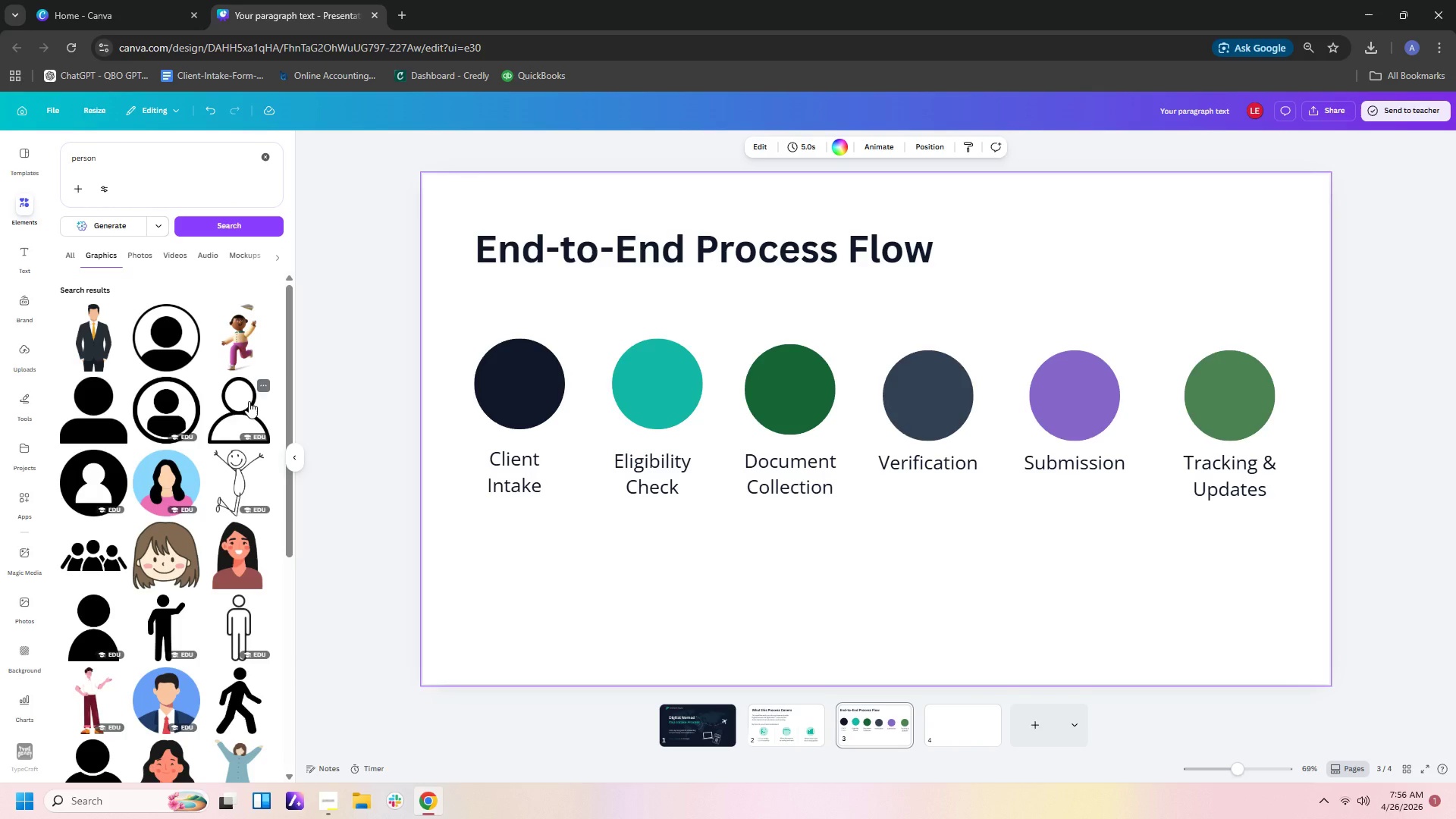 
left_click([249, 405])
 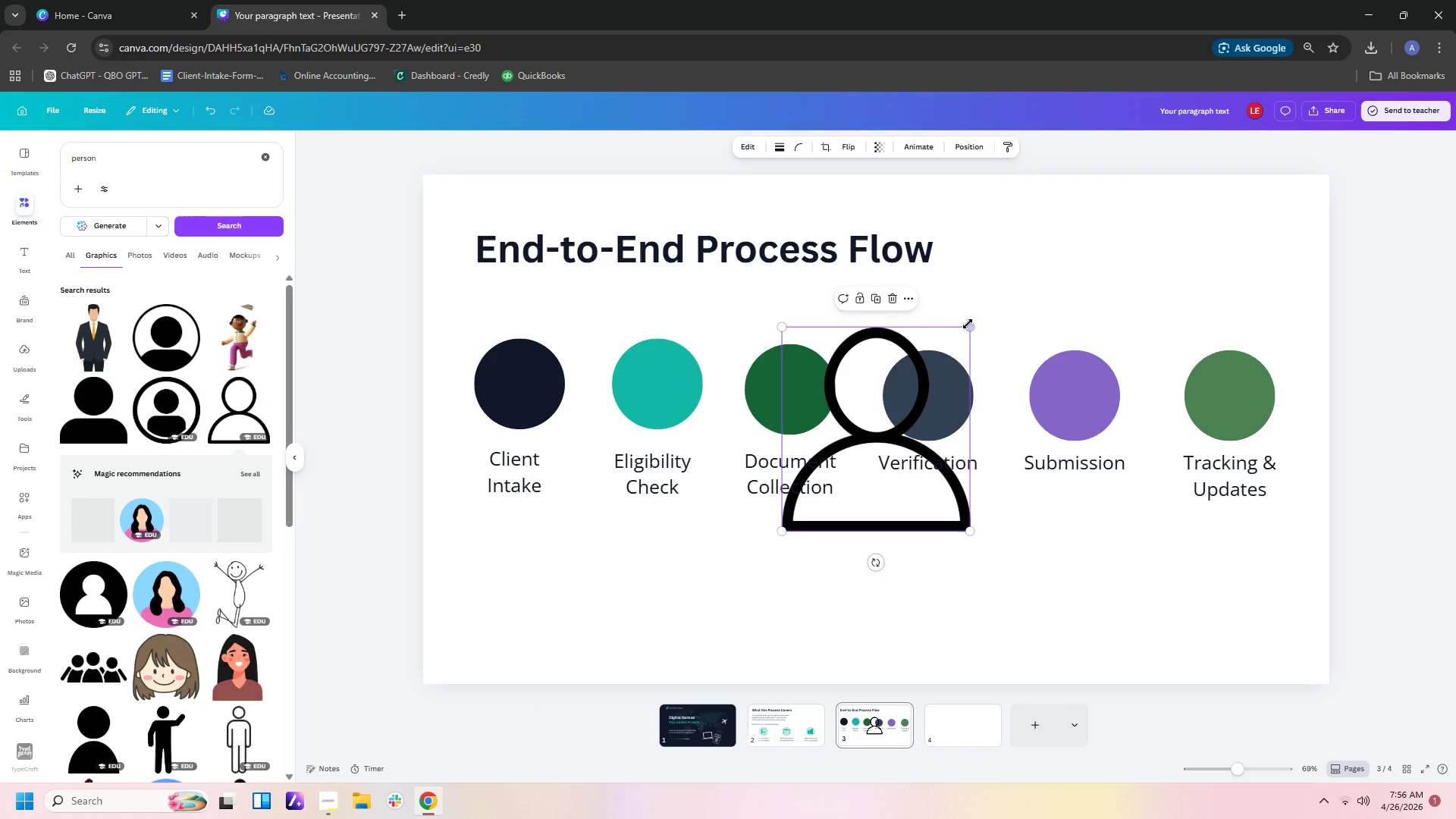 
left_click_drag(start_coordinate=[968, 324], to_coordinate=[903, 460])
 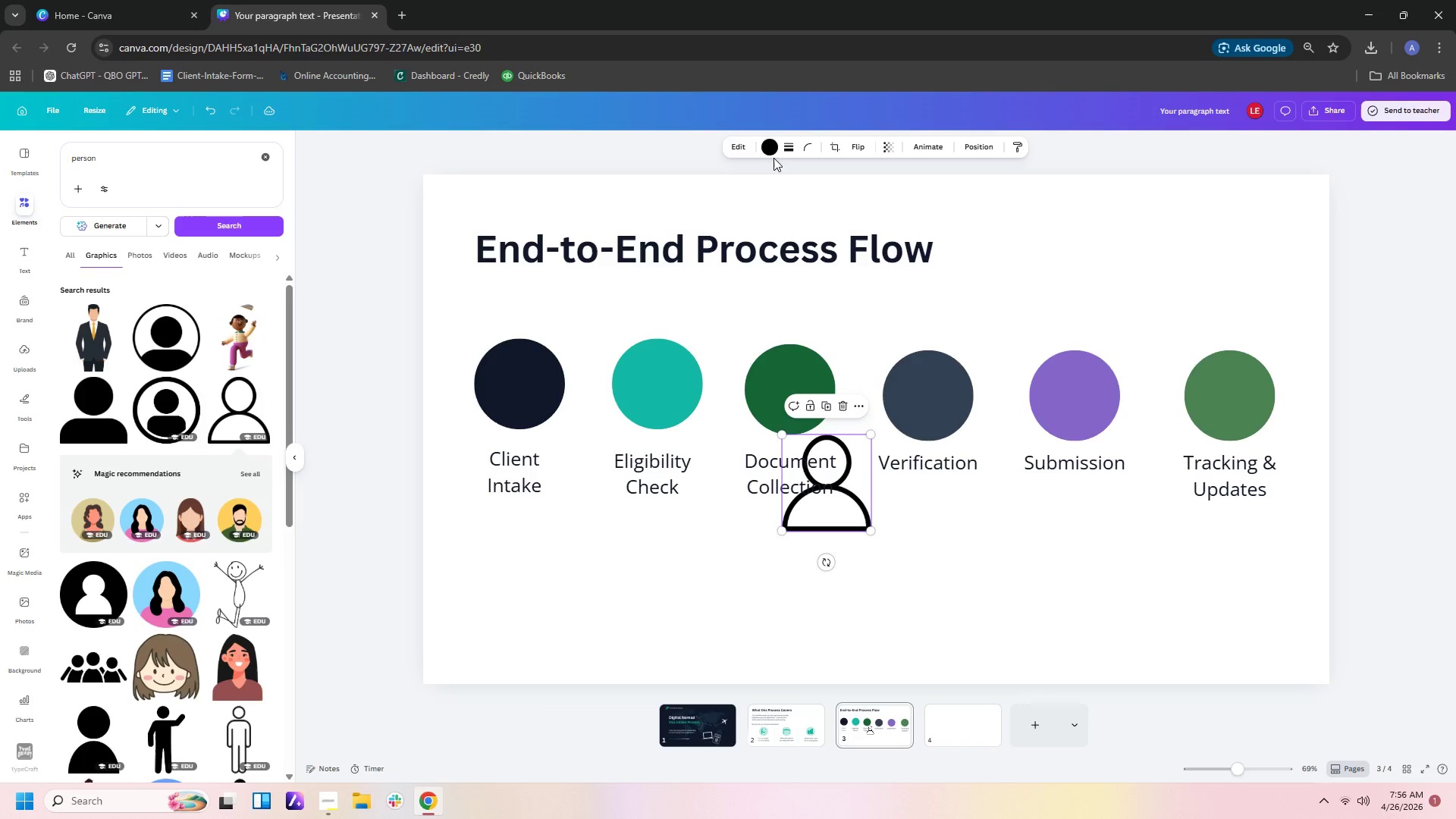 
left_click([768, 150])
 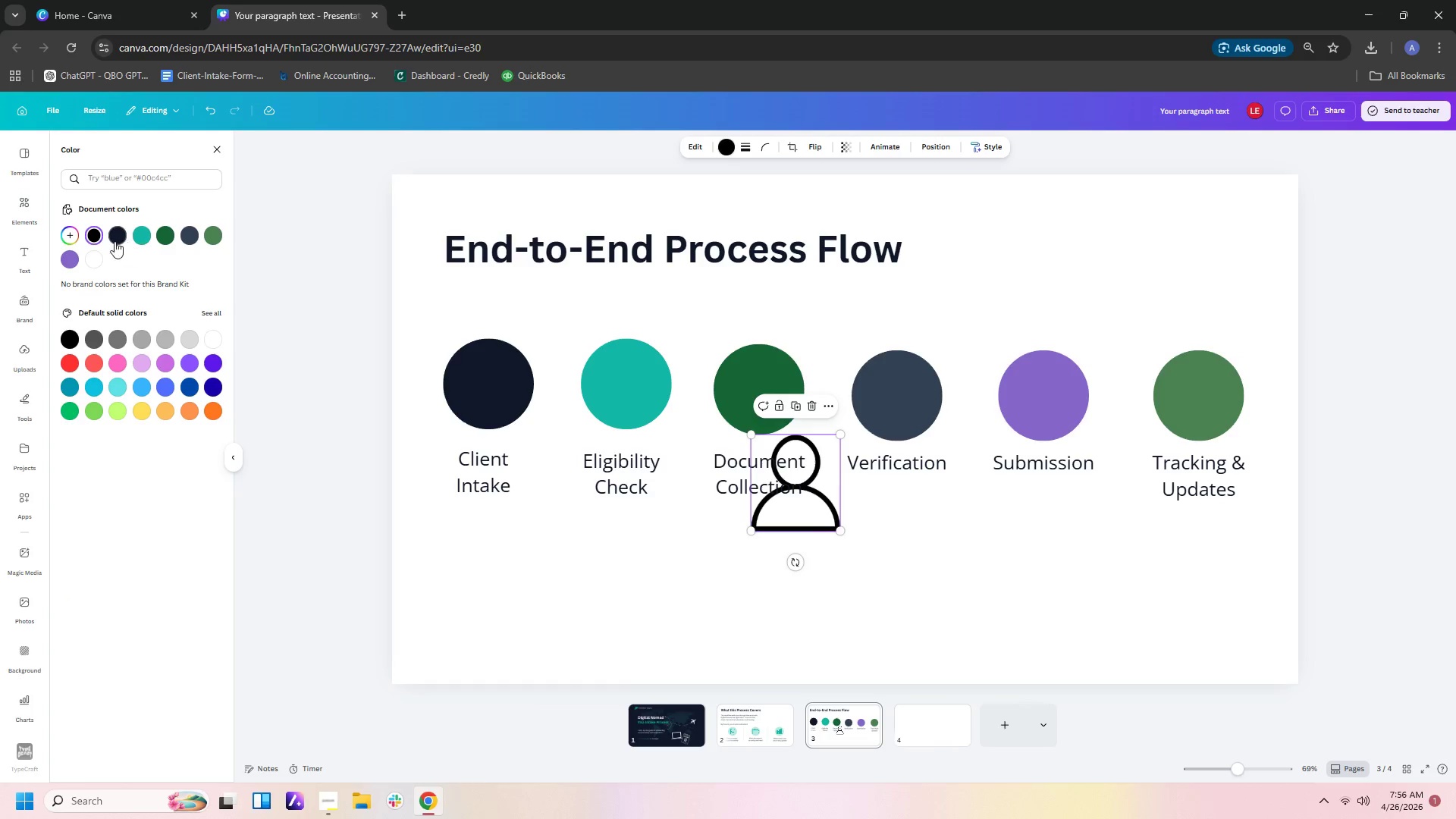 
left_click([101, 250])
 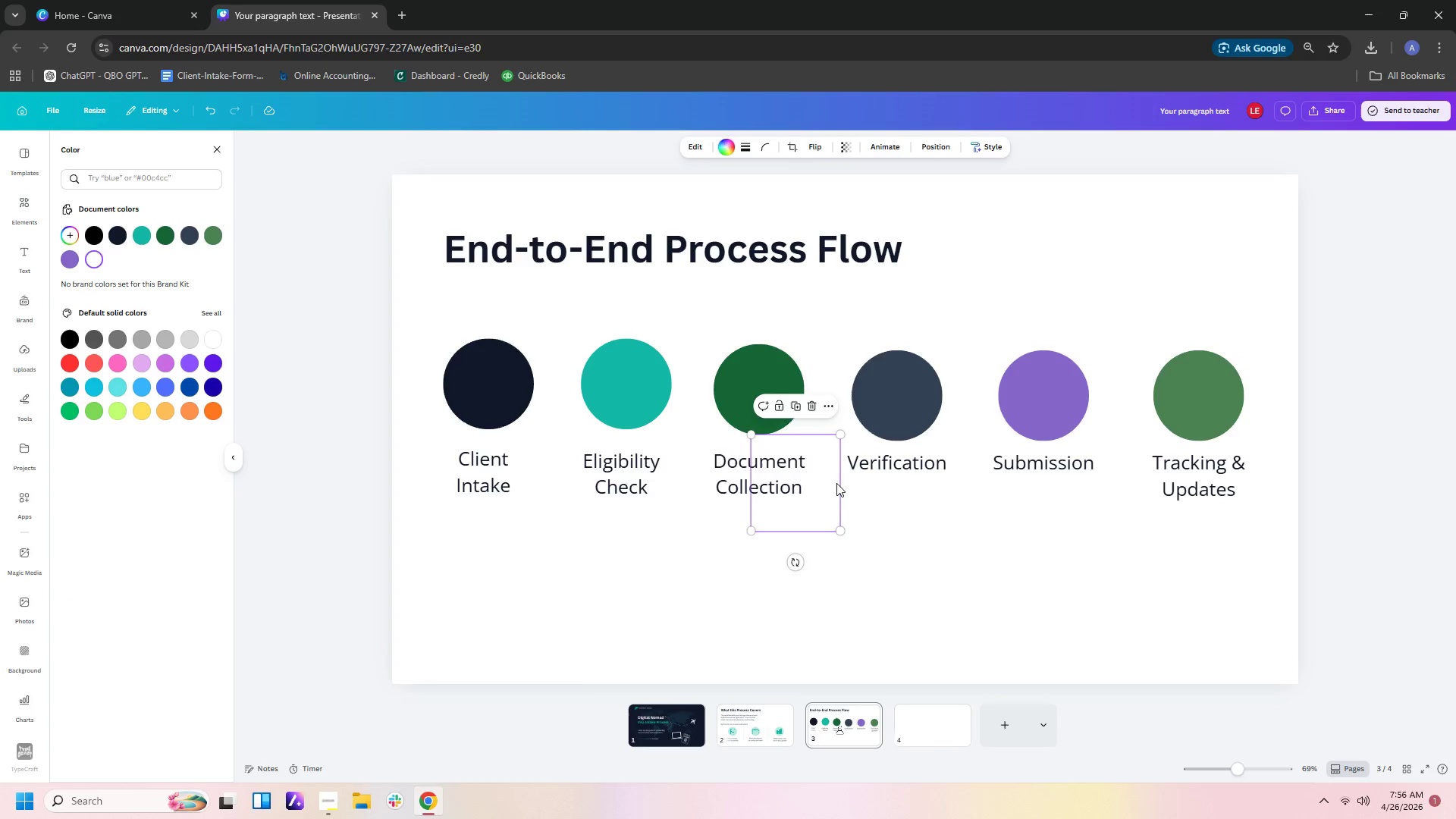 
left_click_drag(start_coordinate=[821, 505], to_coordinate=[517, 423])
 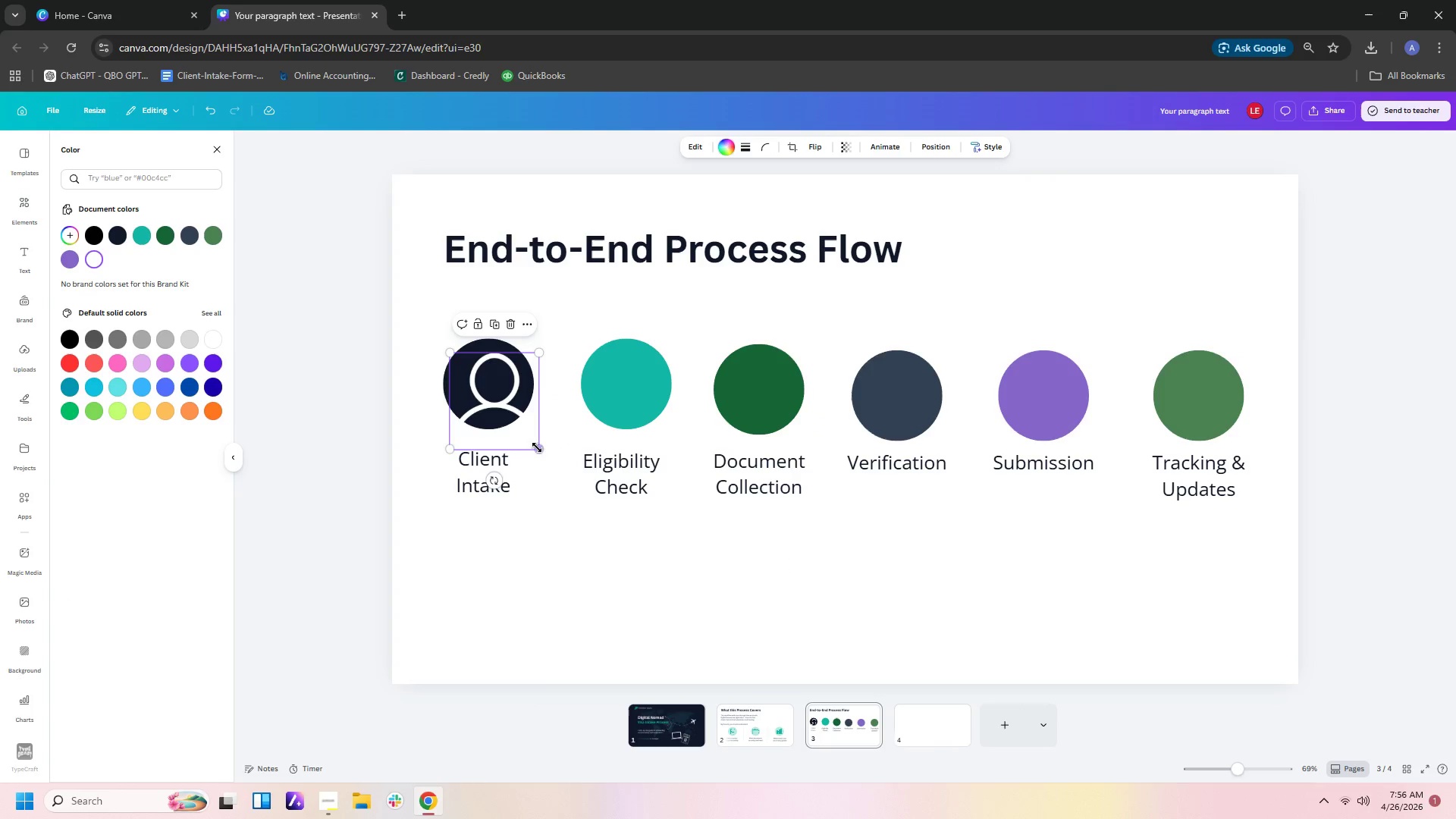 
left_click_drag(start_coordinate=[537, 447], to_coordinate=[519, 422])
 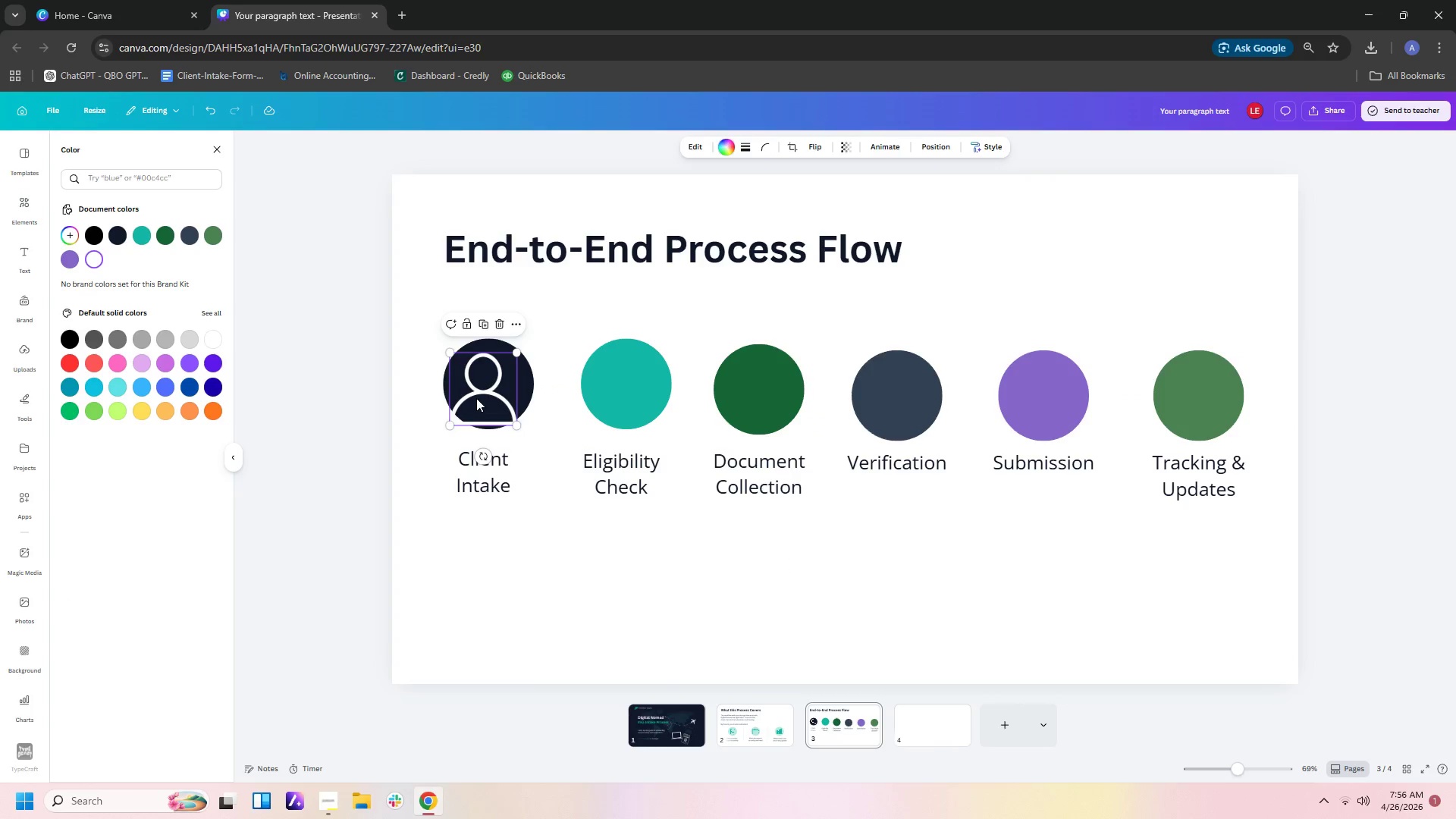 
left_click_drag(start_coordinate=[476, 398], to_coordinate=[484, 391])
 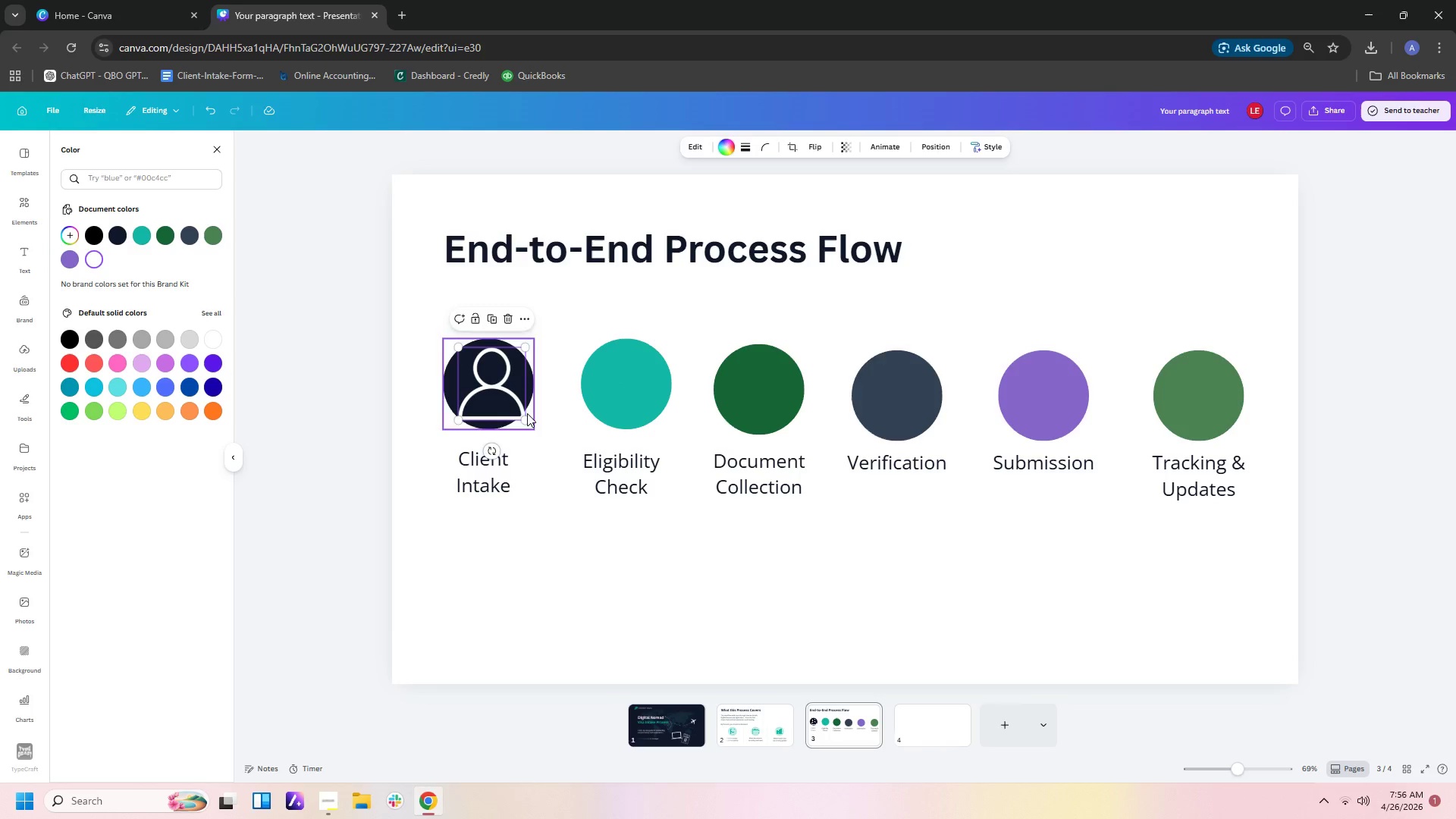 
left_click_drag(start_coordinate=[523, 415], to_coordinate=[509, 402])
 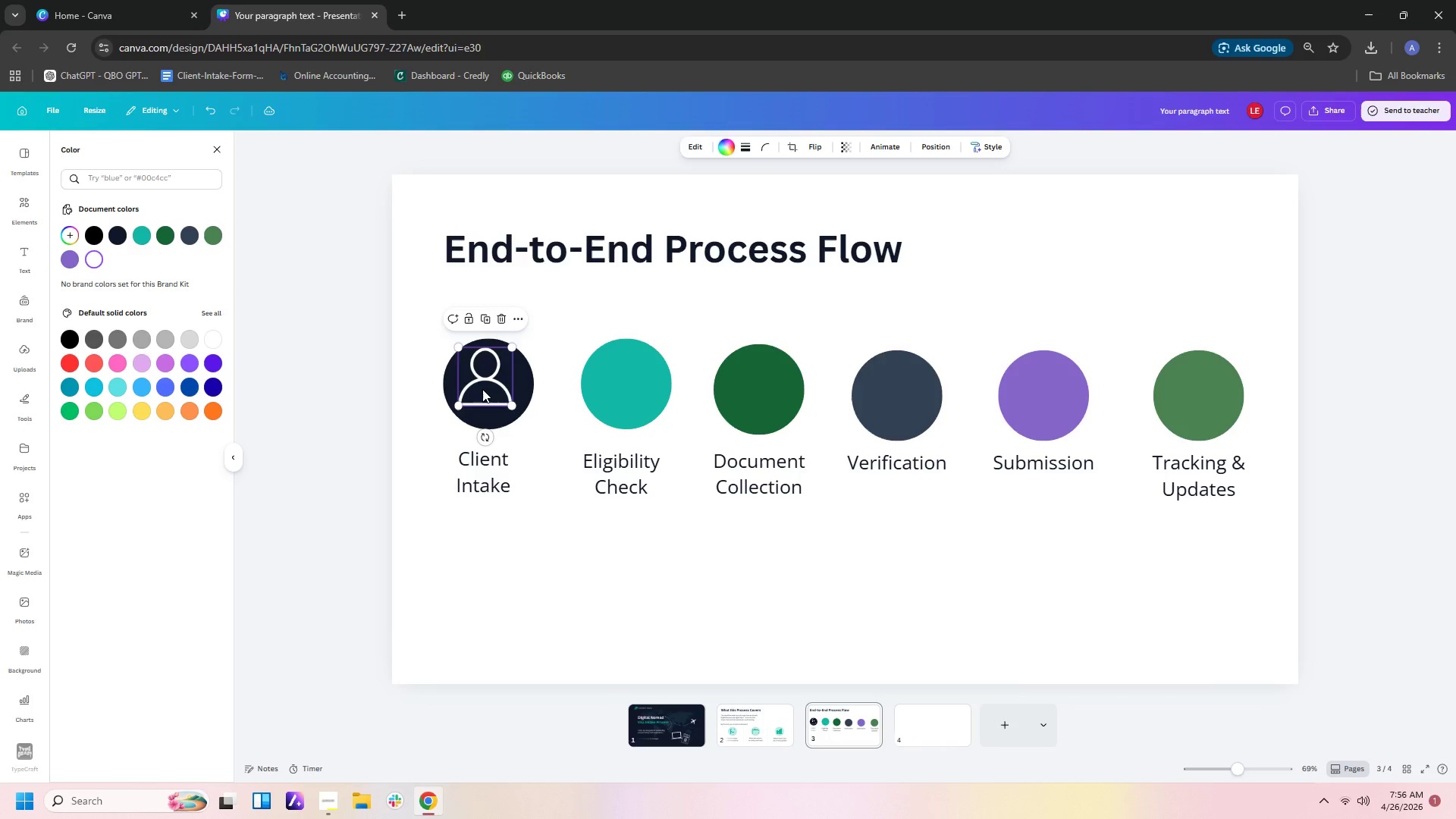 
left_click_drag(start_coordinate=[485, 388], to_coordinate=[491, 393])
 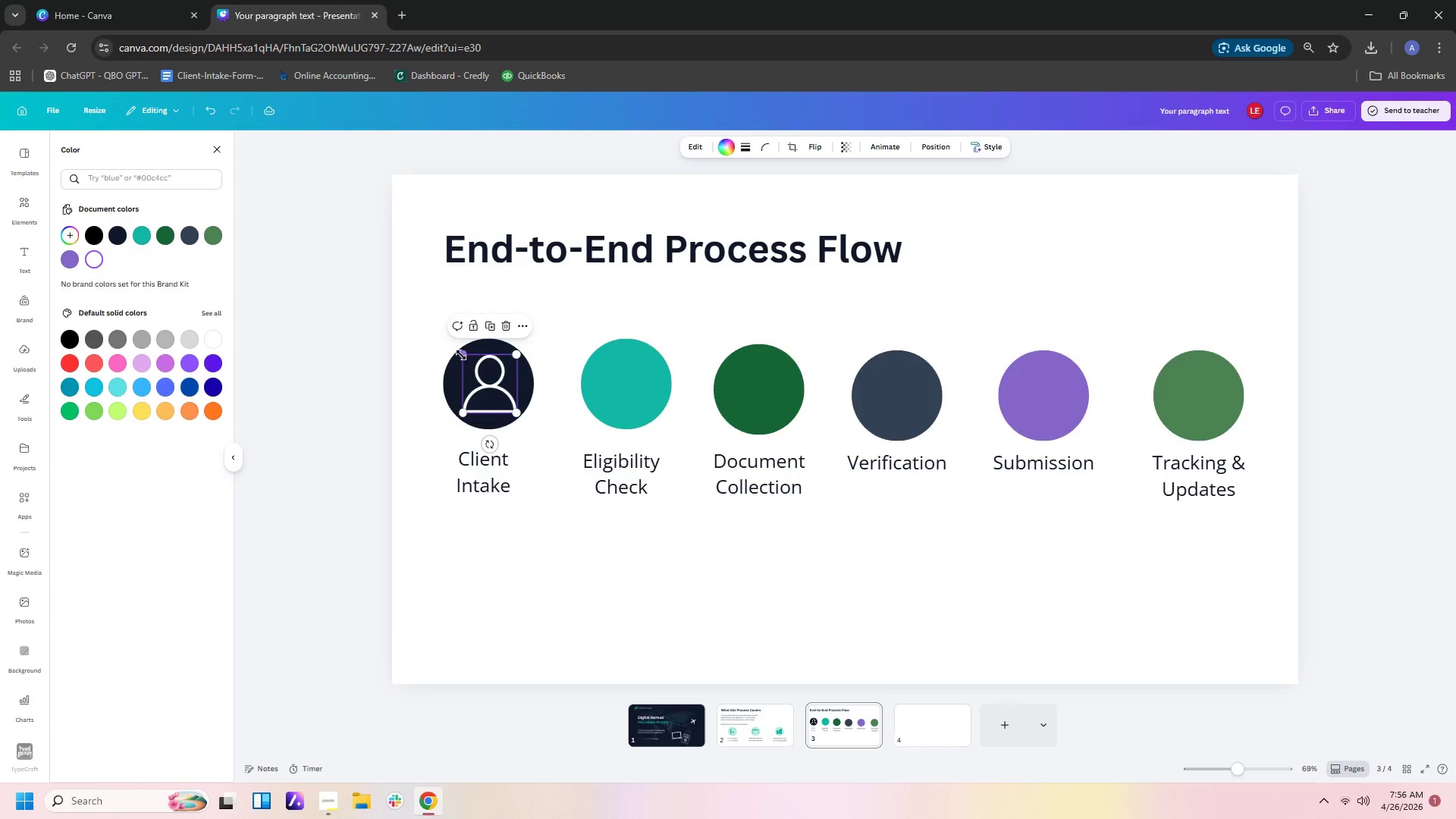 
left_click_drag(start_coordinate=[461, 353], to_coordinate=[457, 342])
 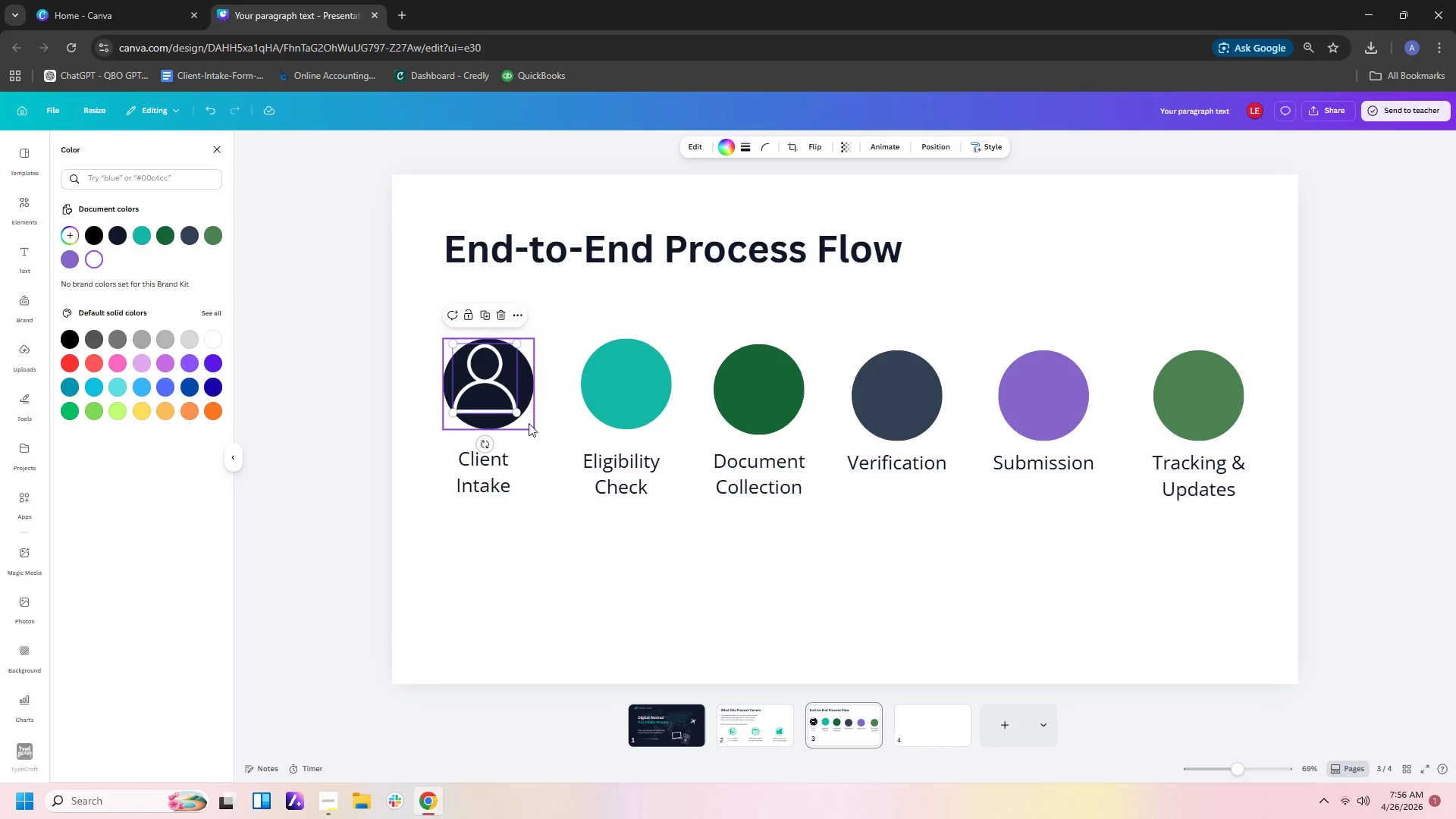 
left_click([529, 430])
 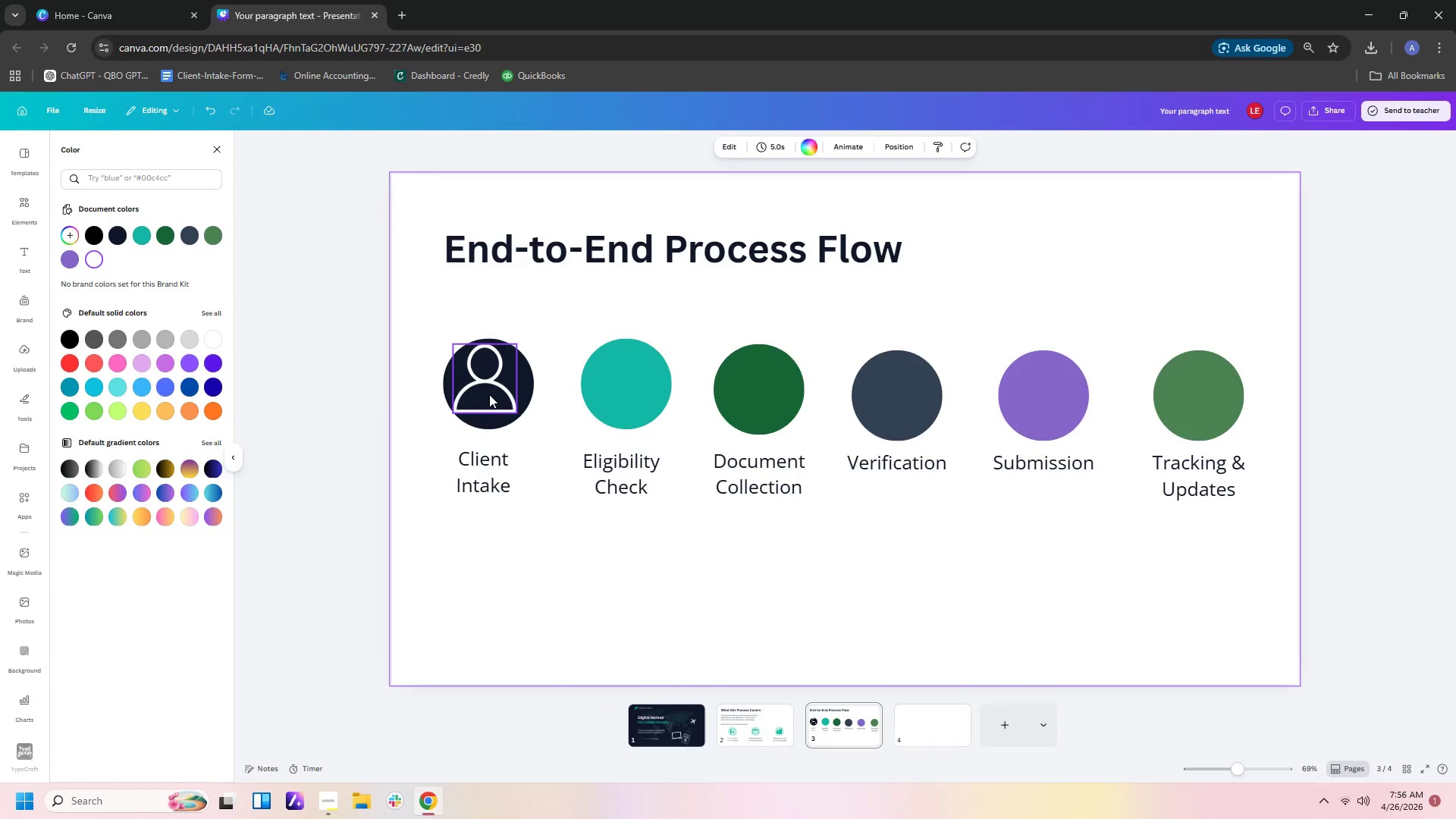 
left_click([489, 394])
 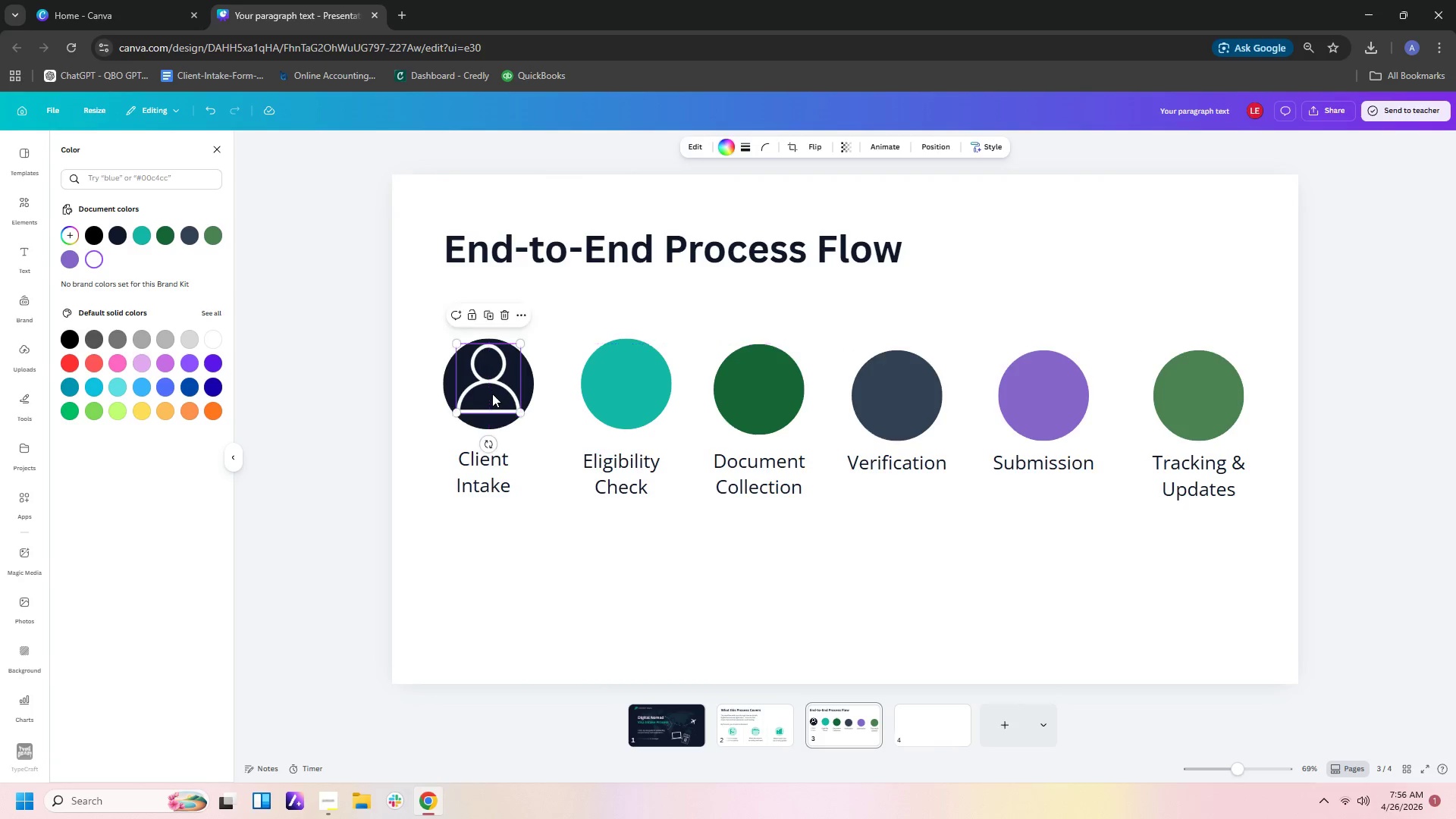 
left_click([546, 459])
 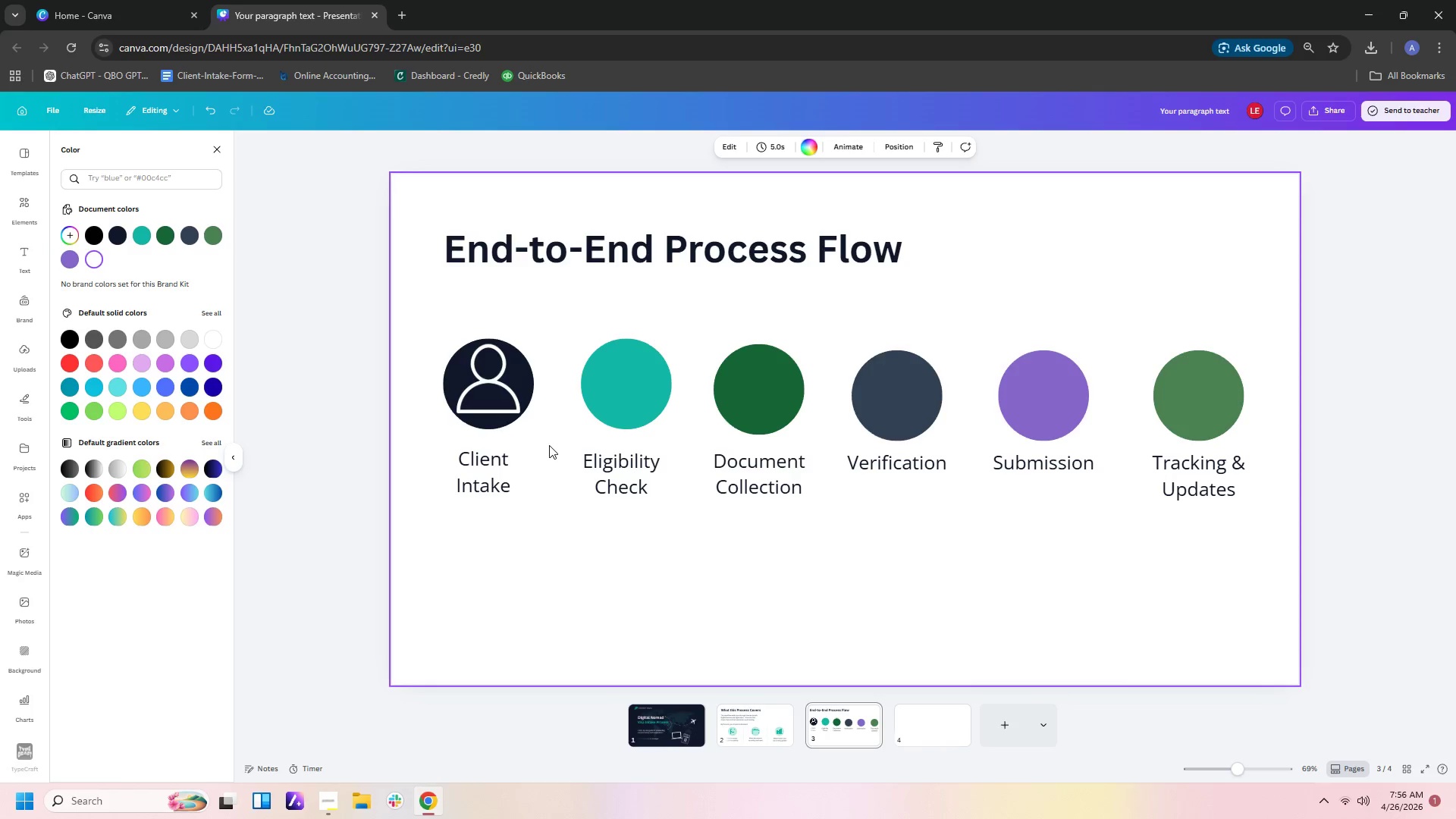 
left_click([504, 391])
 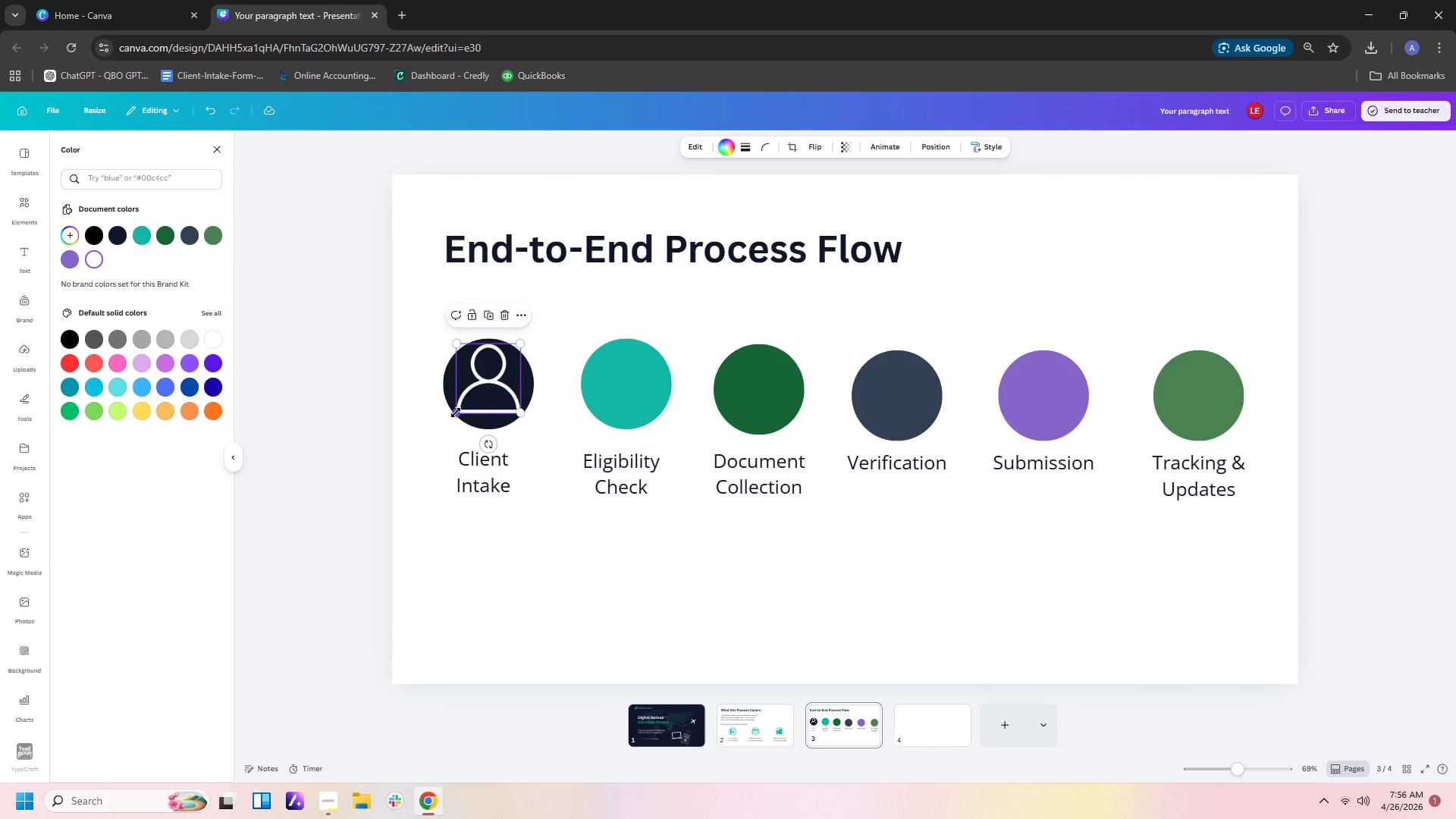 
left_click_drag(start_coordinate=[456, 413], to_coordinate=[458, 409])
 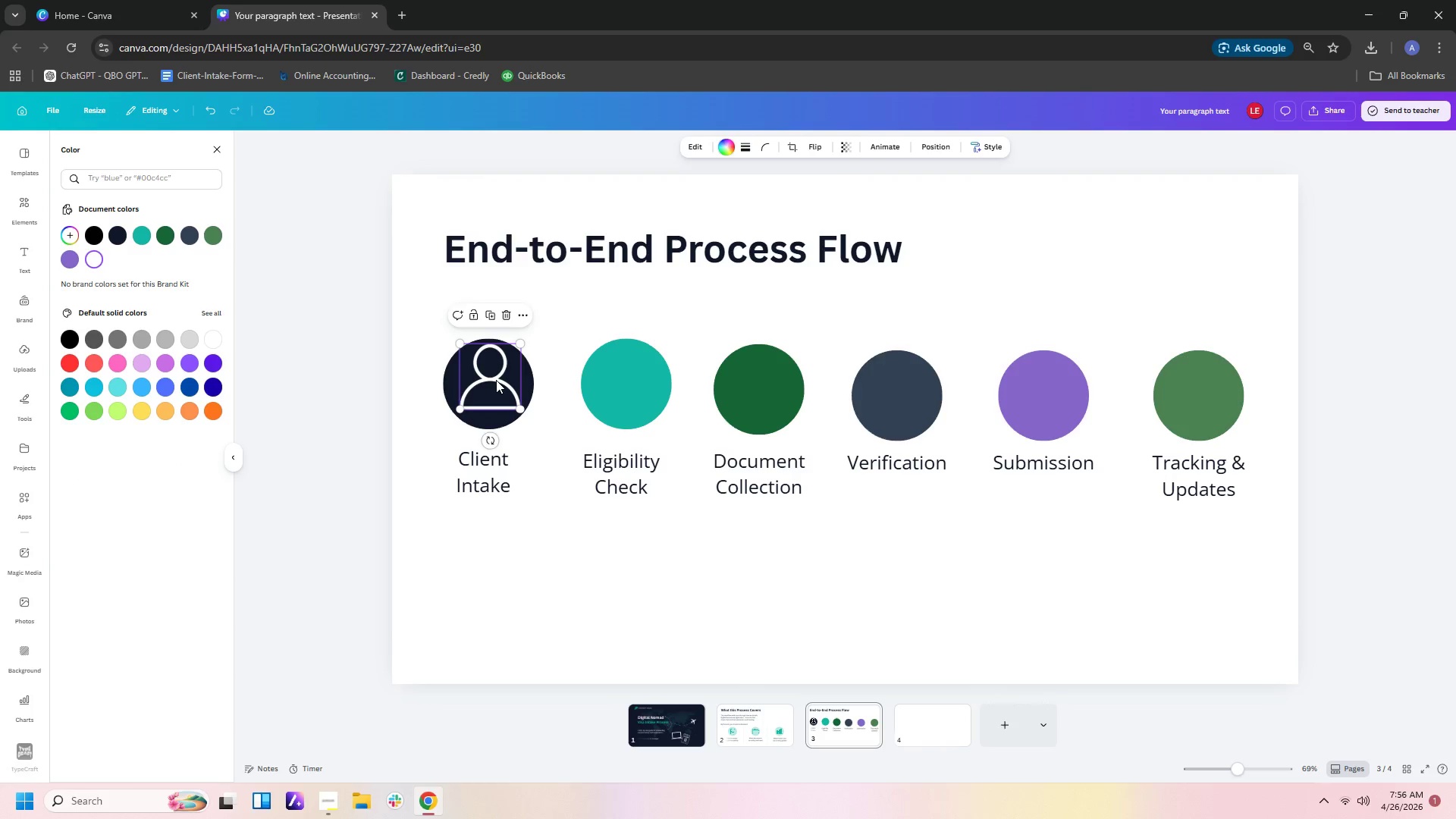 
left_click_drag(start_coordinate=[496, 380], to_coordinate=[493, 384])
 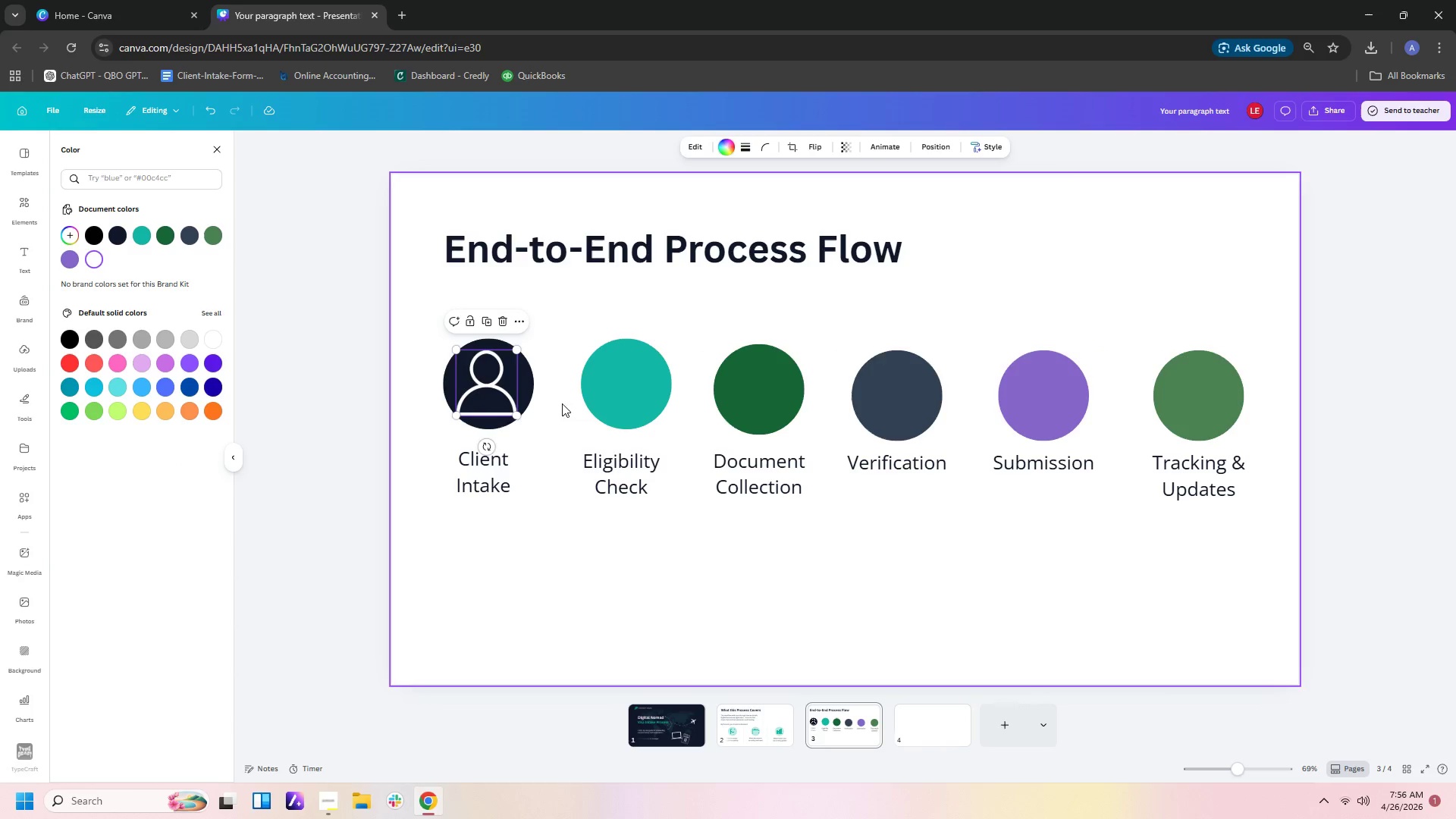 
left_click([541, 460])
 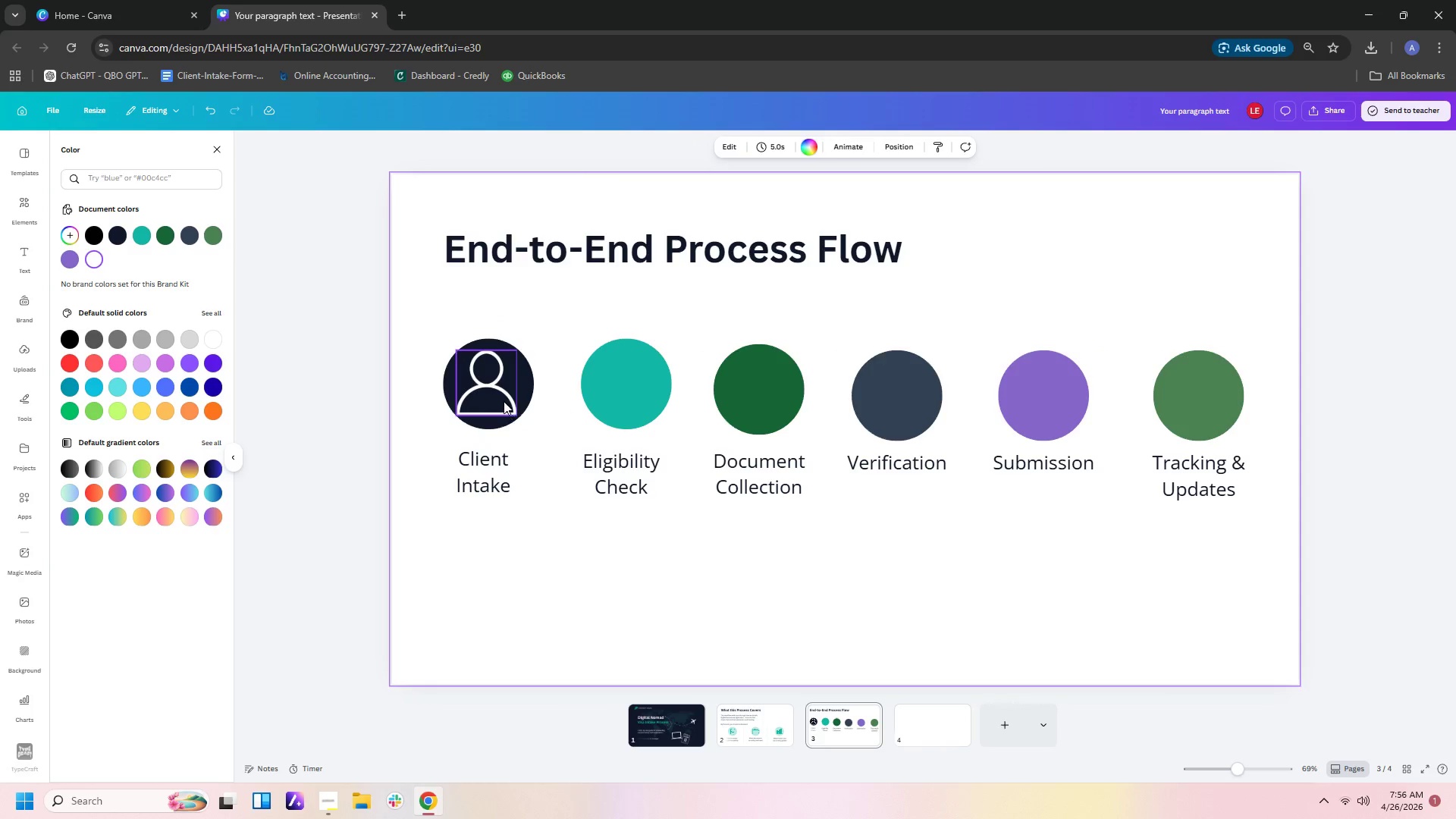 
left_click([500, 397])
 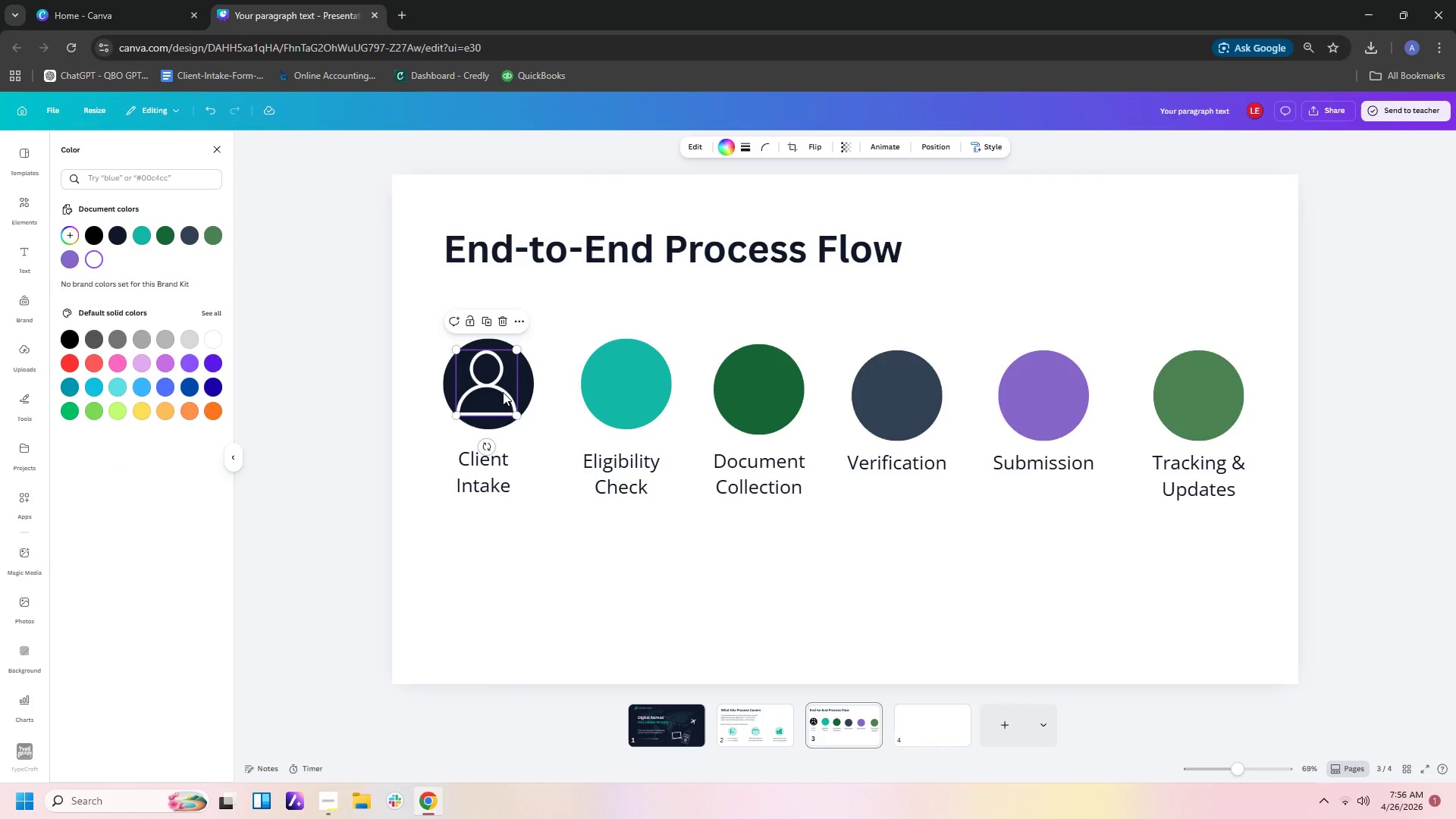 
left_click_drag(start_coordinate=[496, 391], to_coordinate=[494, 386])
 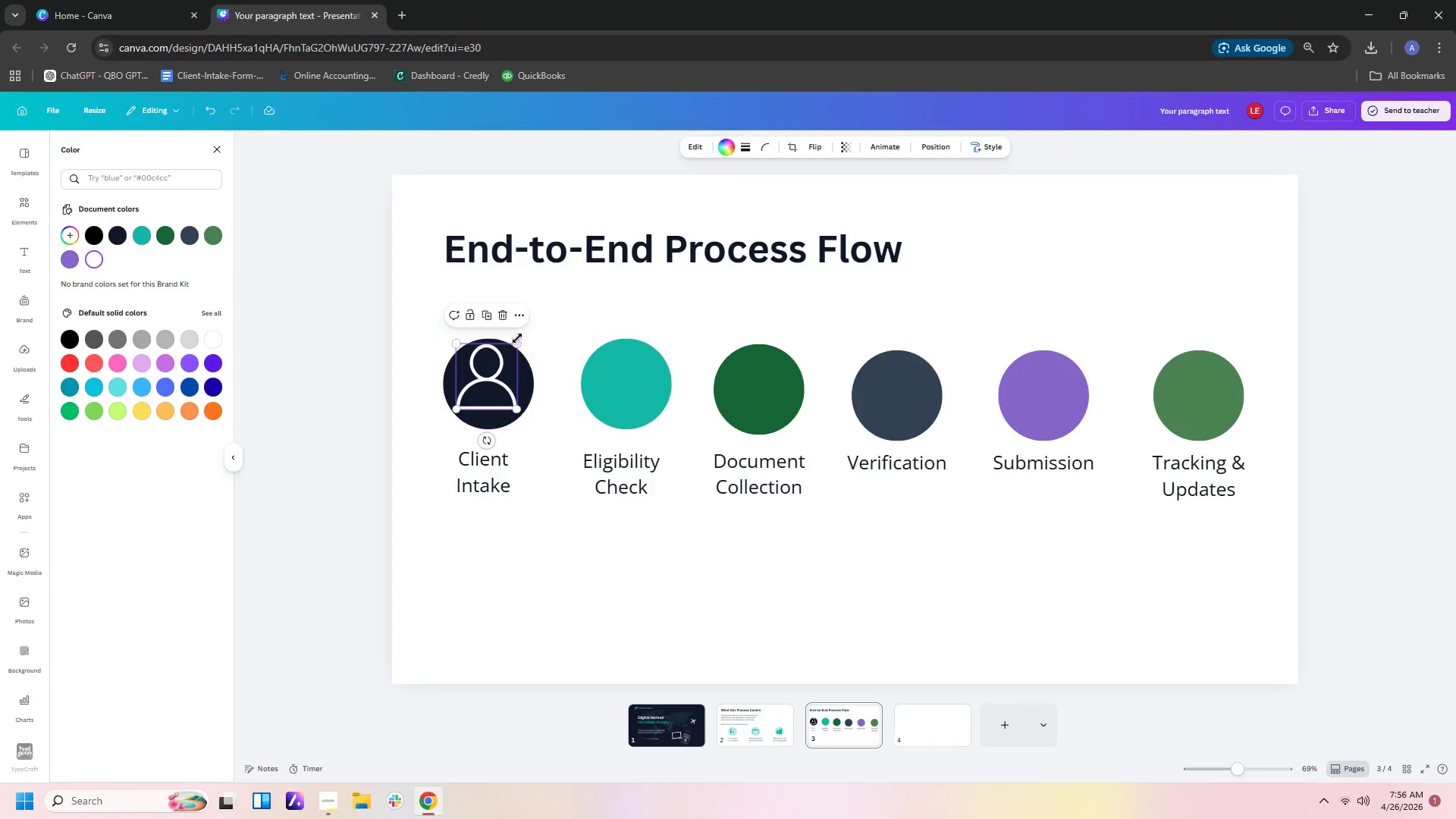 
left_click_drag(start_coordinate=[517, 338], to_coordinate=[514, 344])
 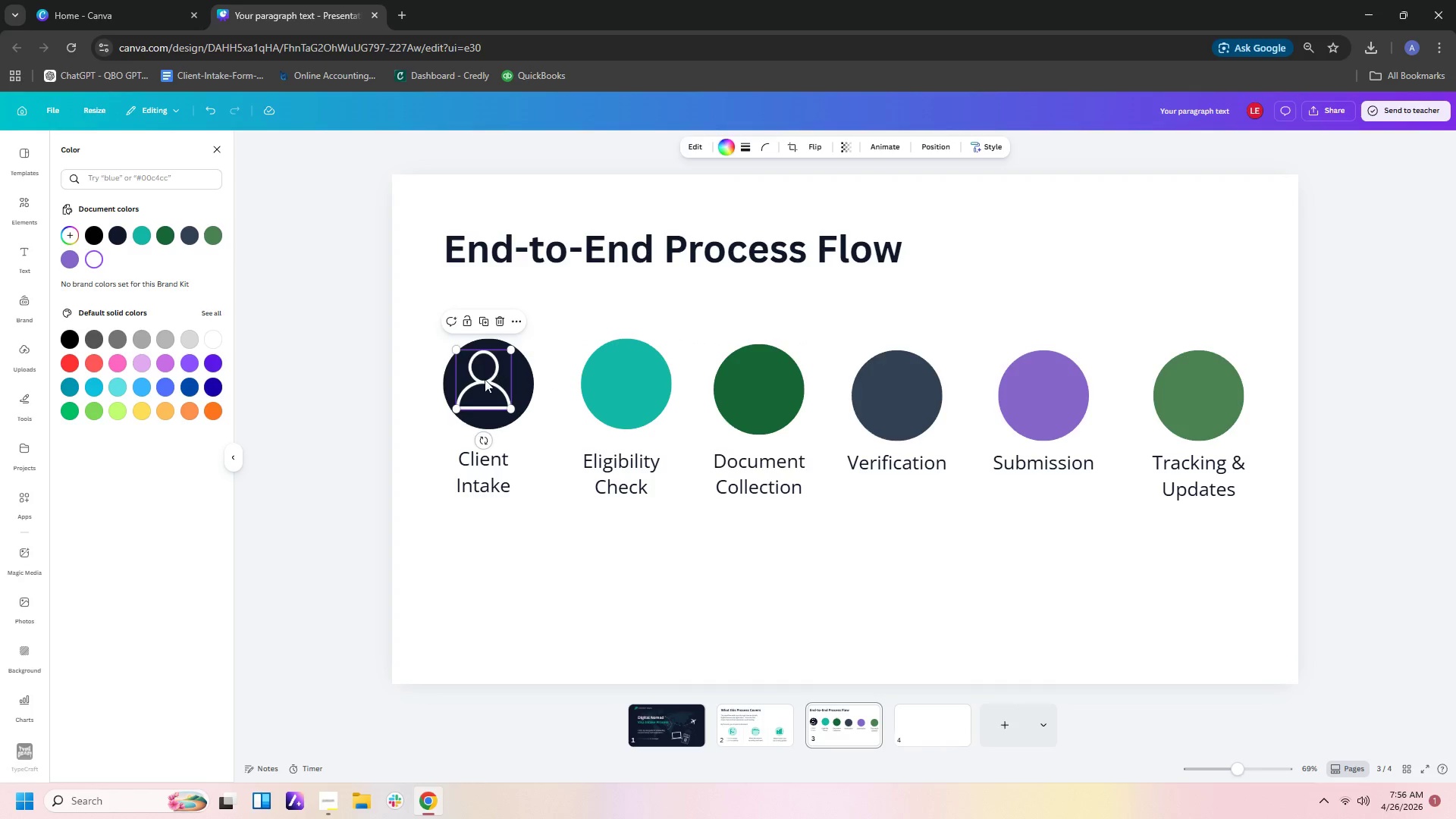 
left_click_drag(start_coordinate=[485, 379], to_coordinate=[492, 382])
 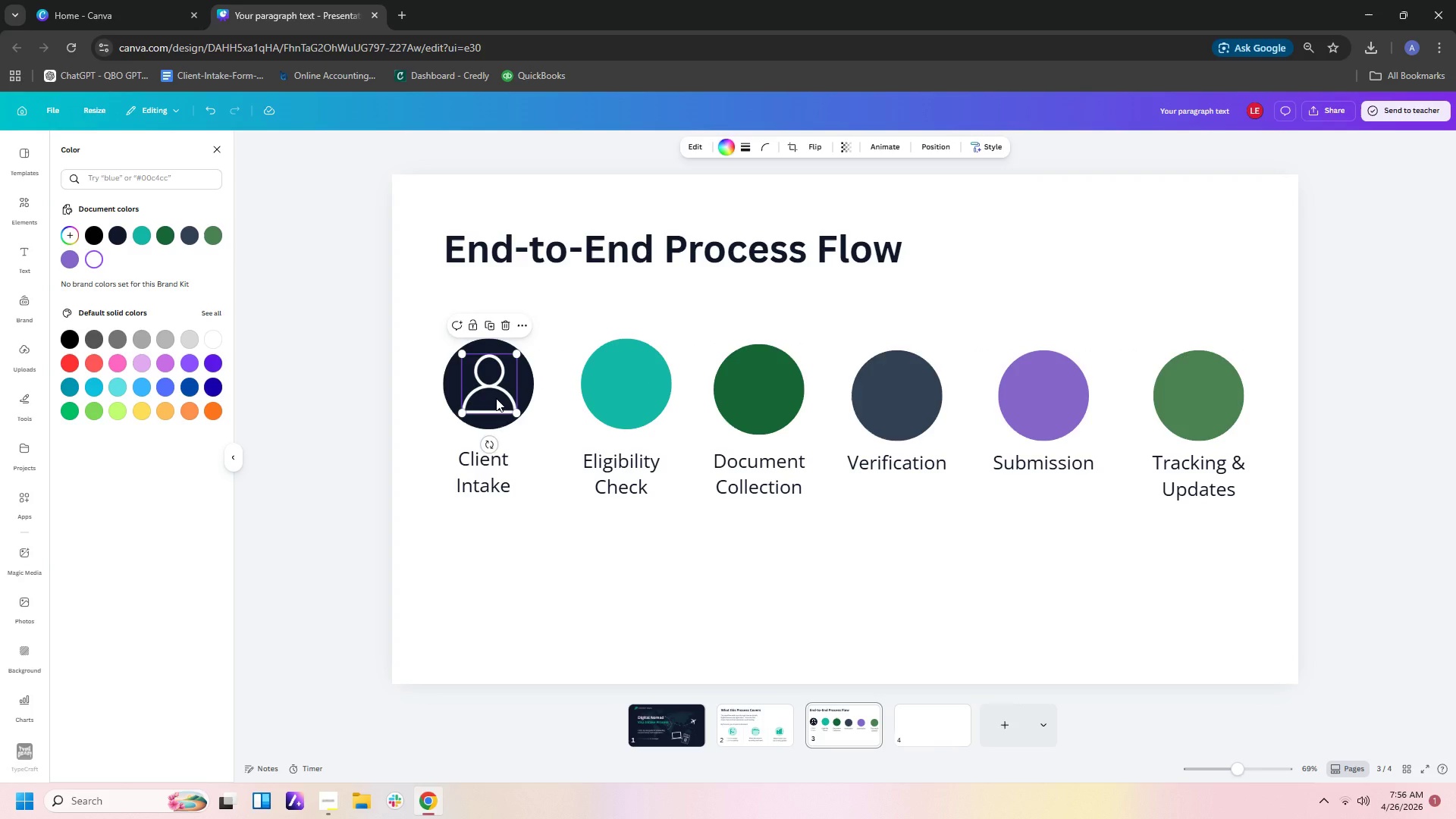 
left_click([496, 398])
 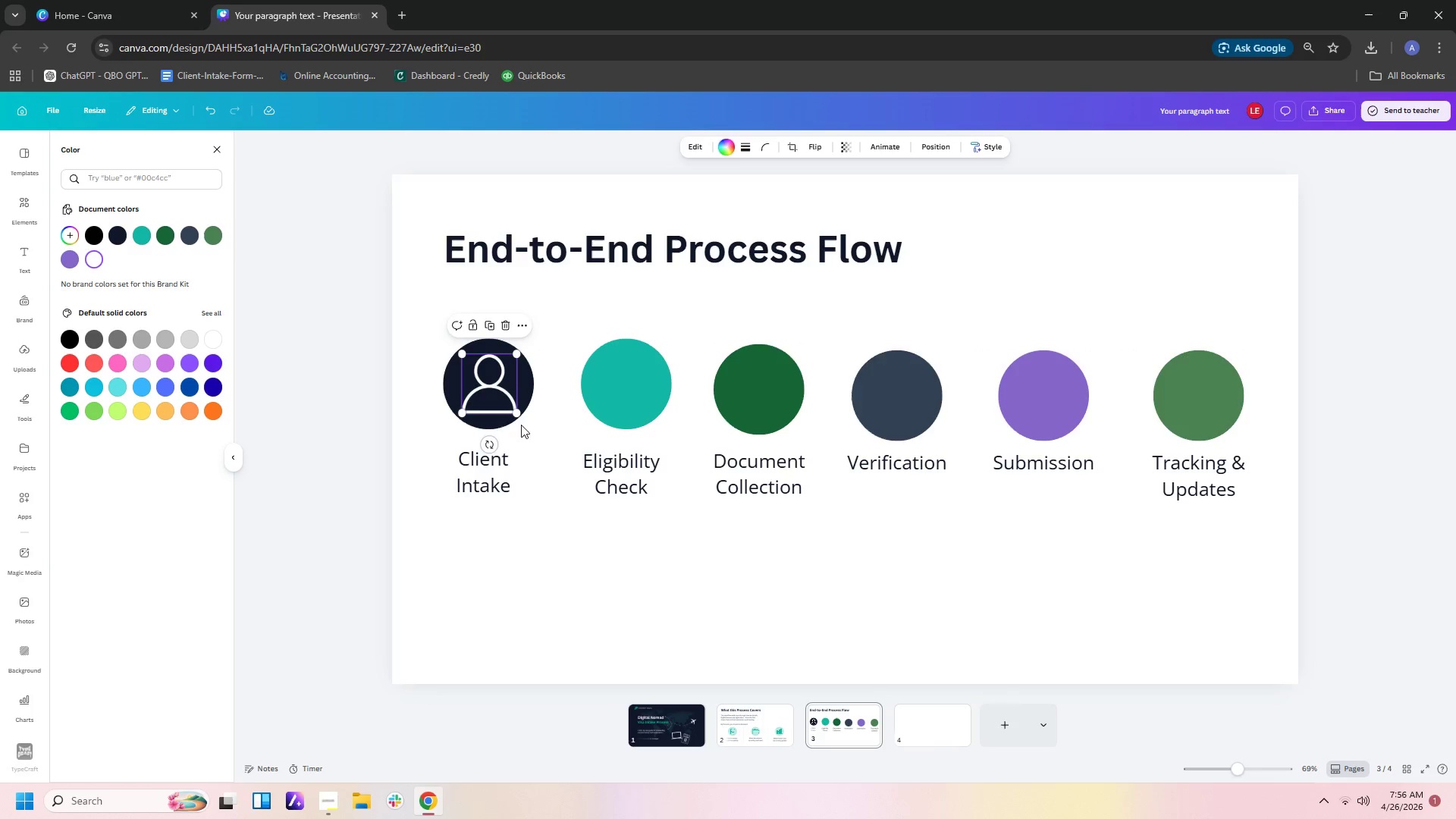 
left_click([539, 522])
 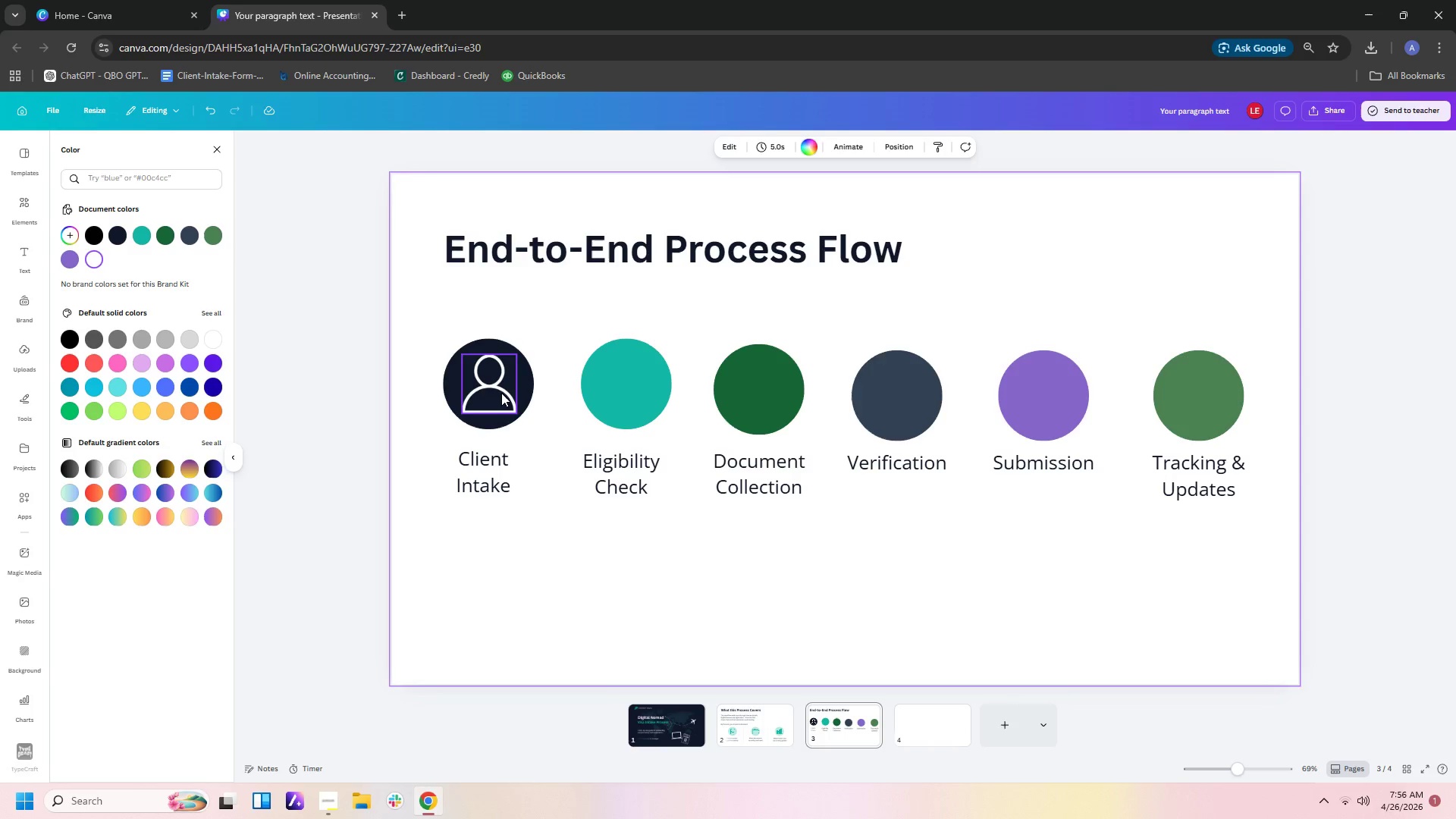 
left_click([501, 393])
 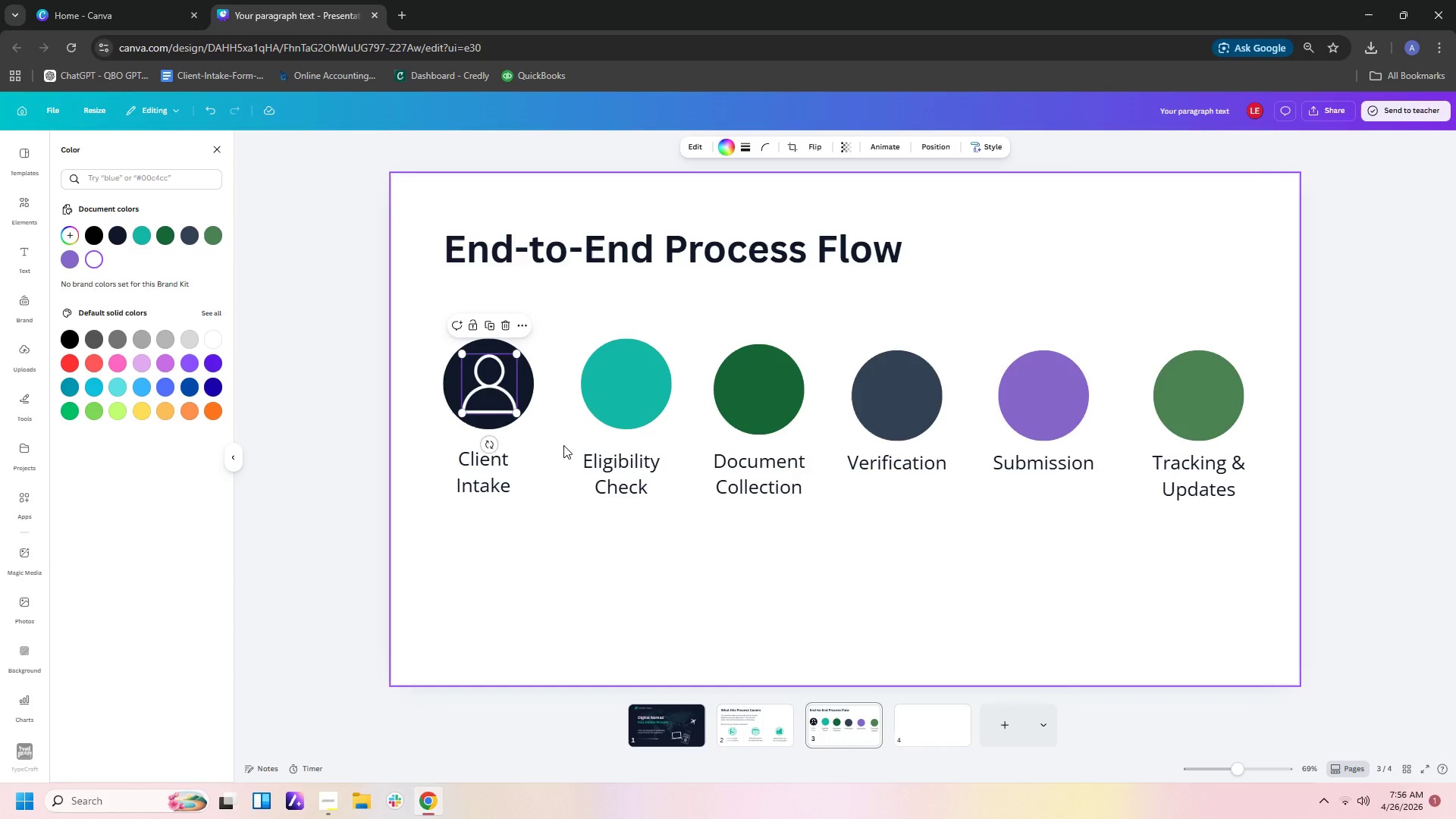 
key(ArrowLeft)
 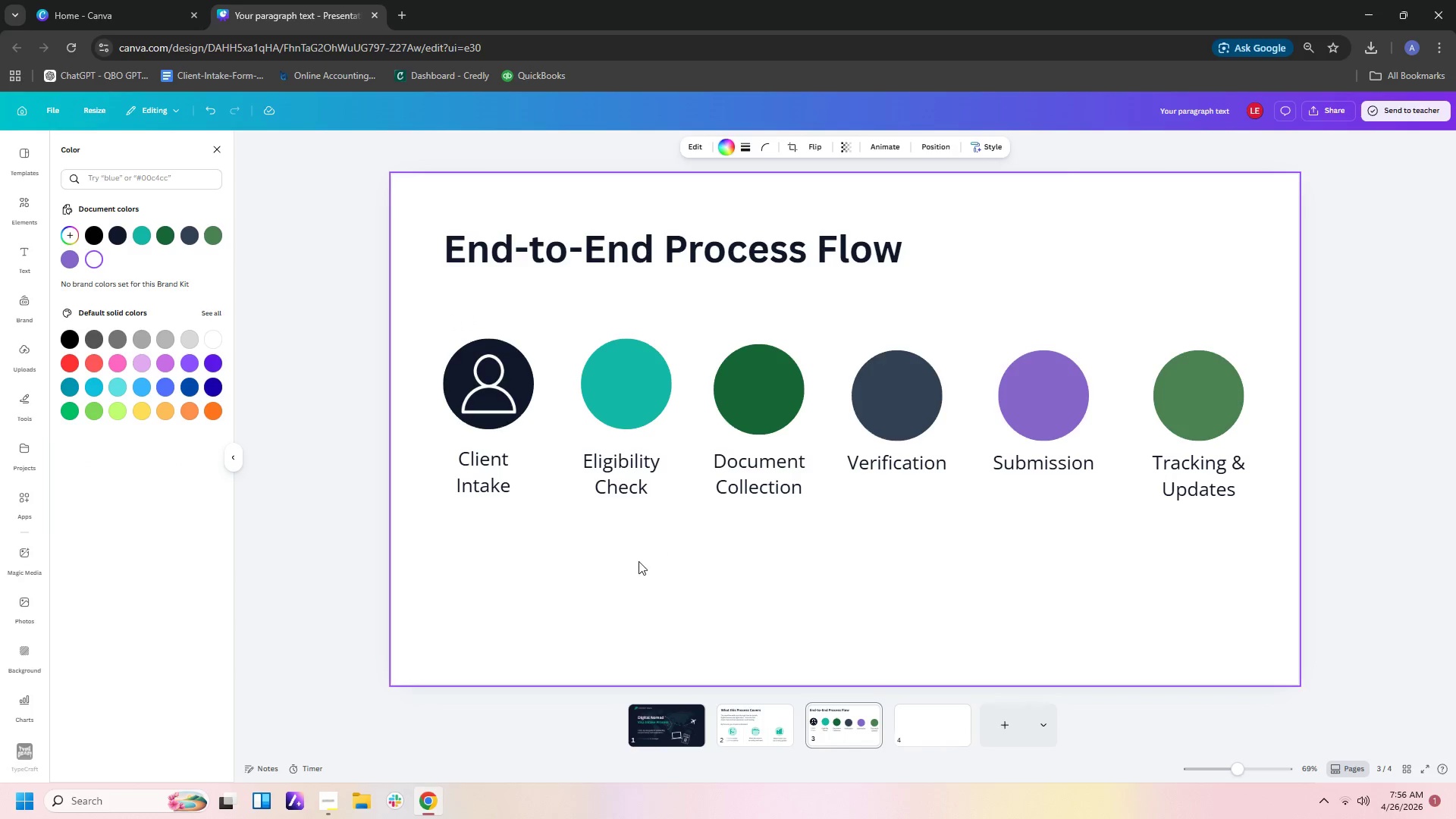 
left_click([617, 559])
 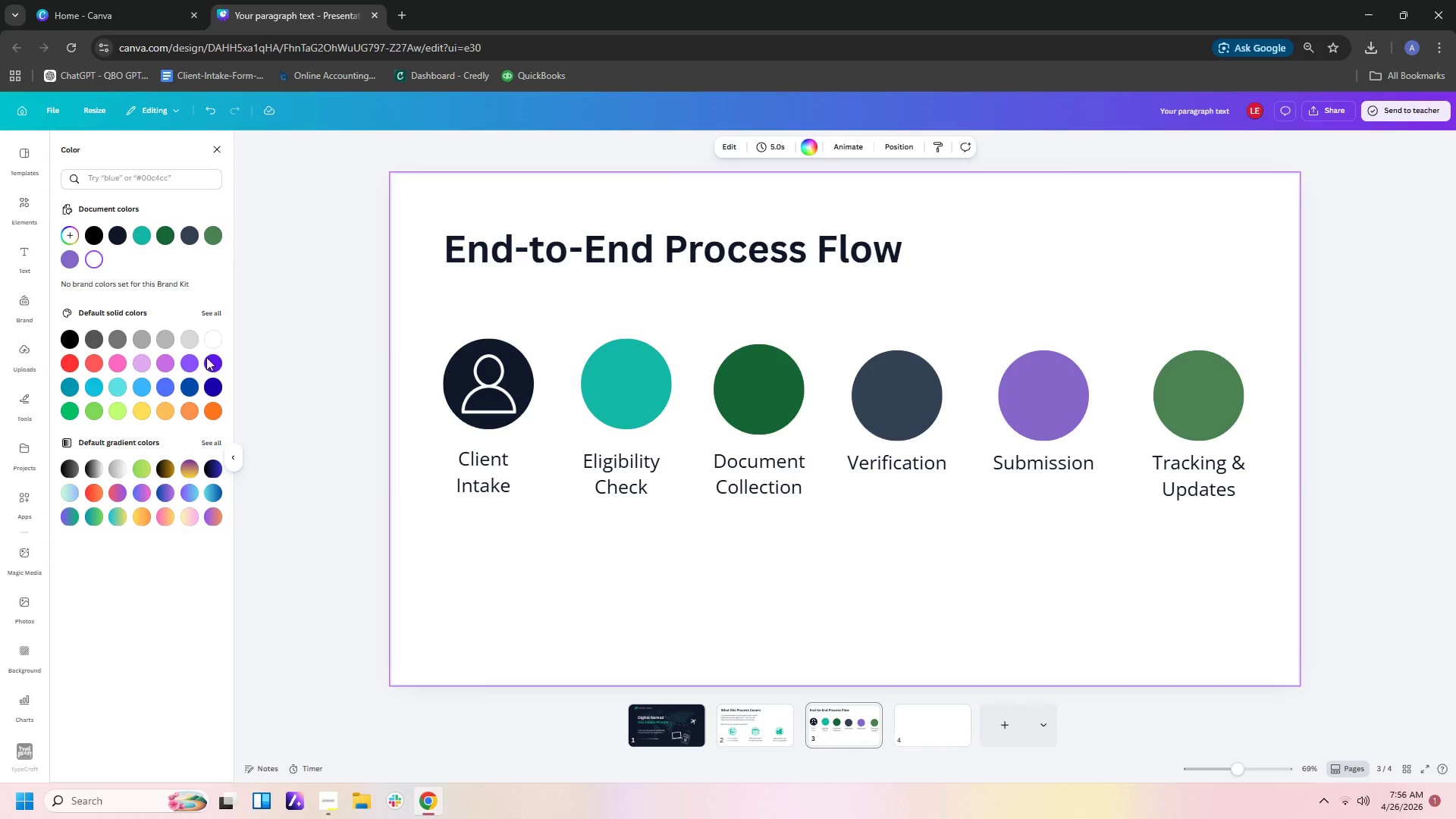 
wait(5.66)
 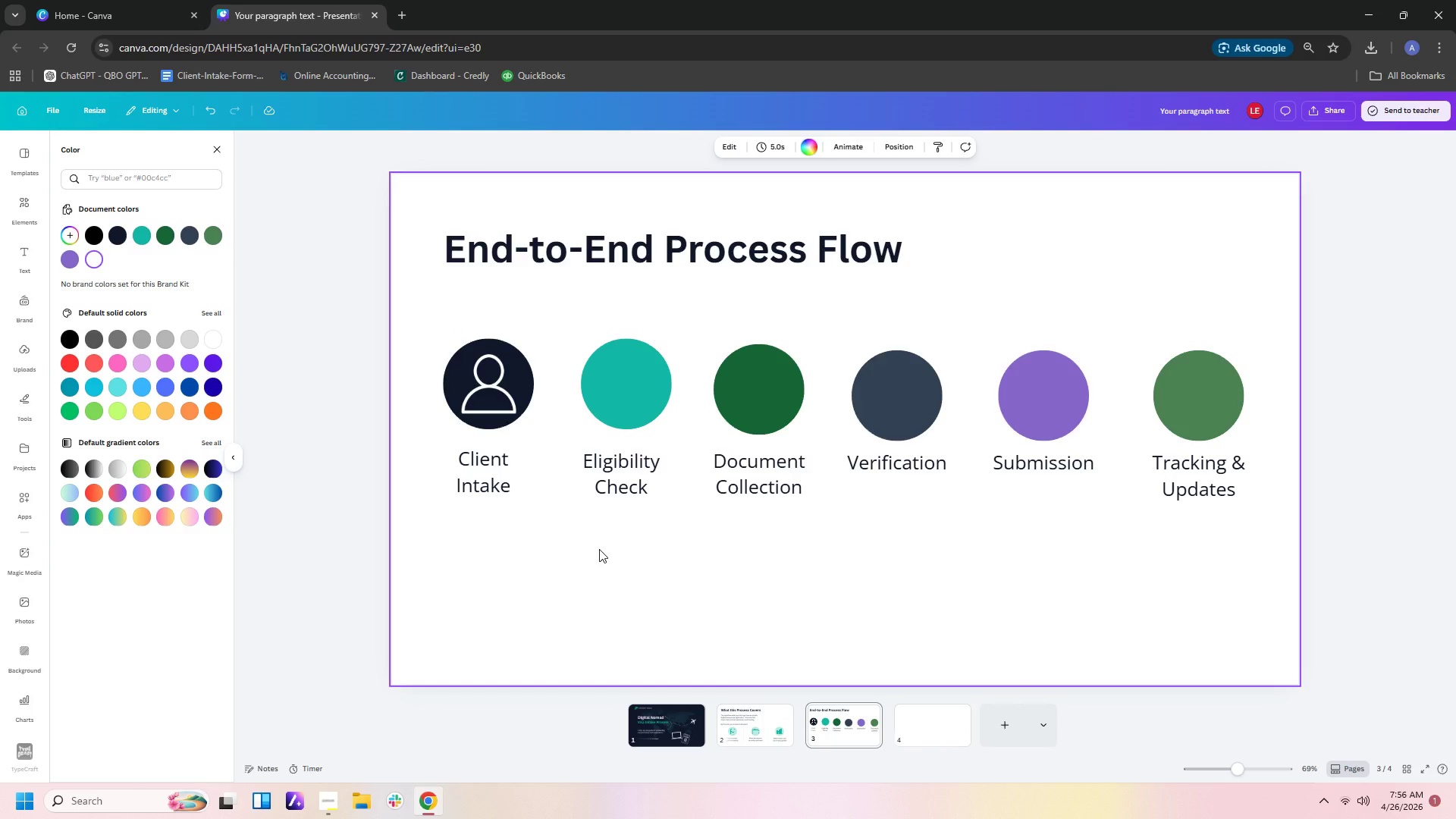 
left_click([19, 206])
 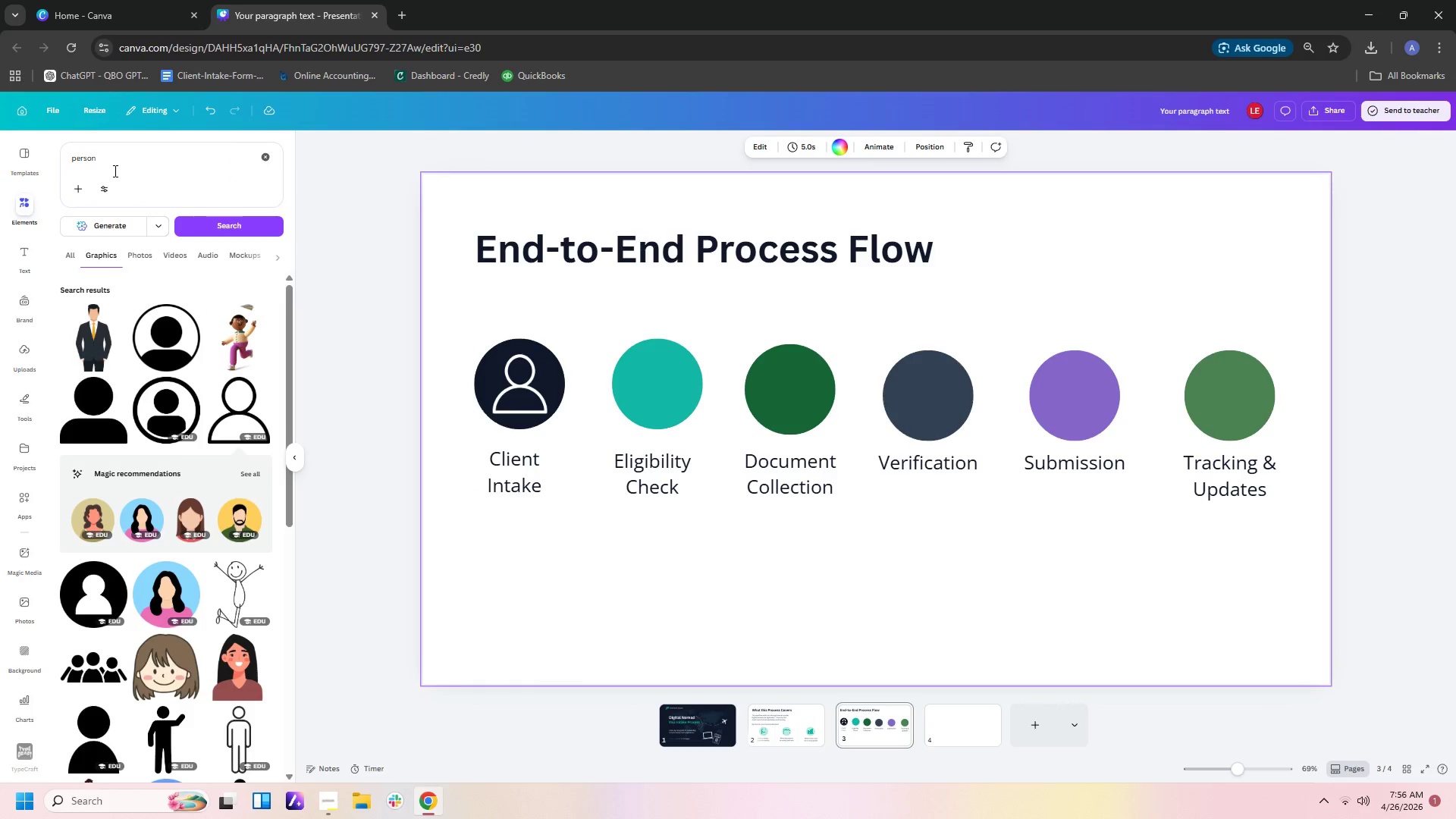 
left_click_drag(start_coordinate=[121, 164], to_coordinate=[67, 176])
 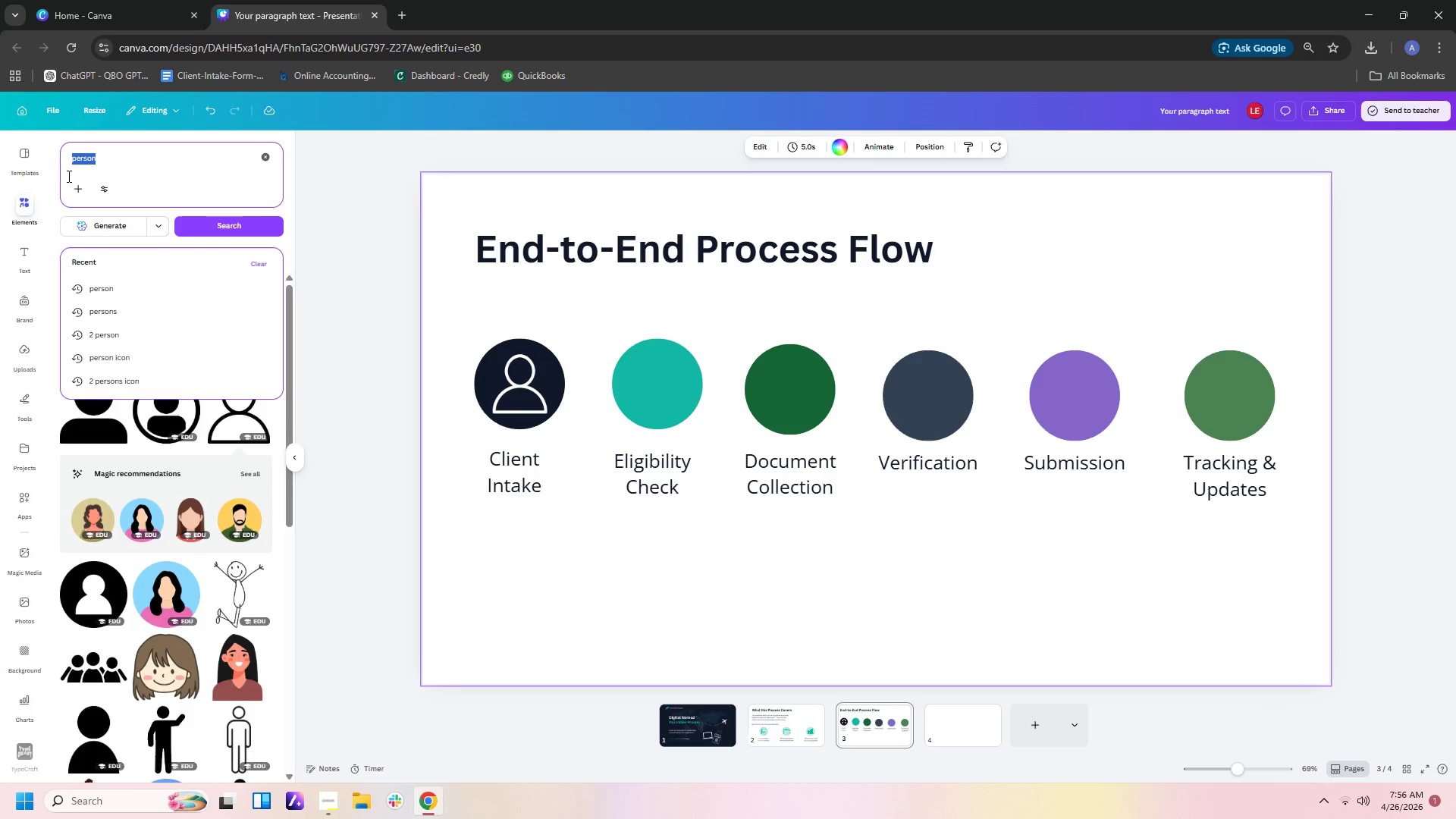 
type(check)
 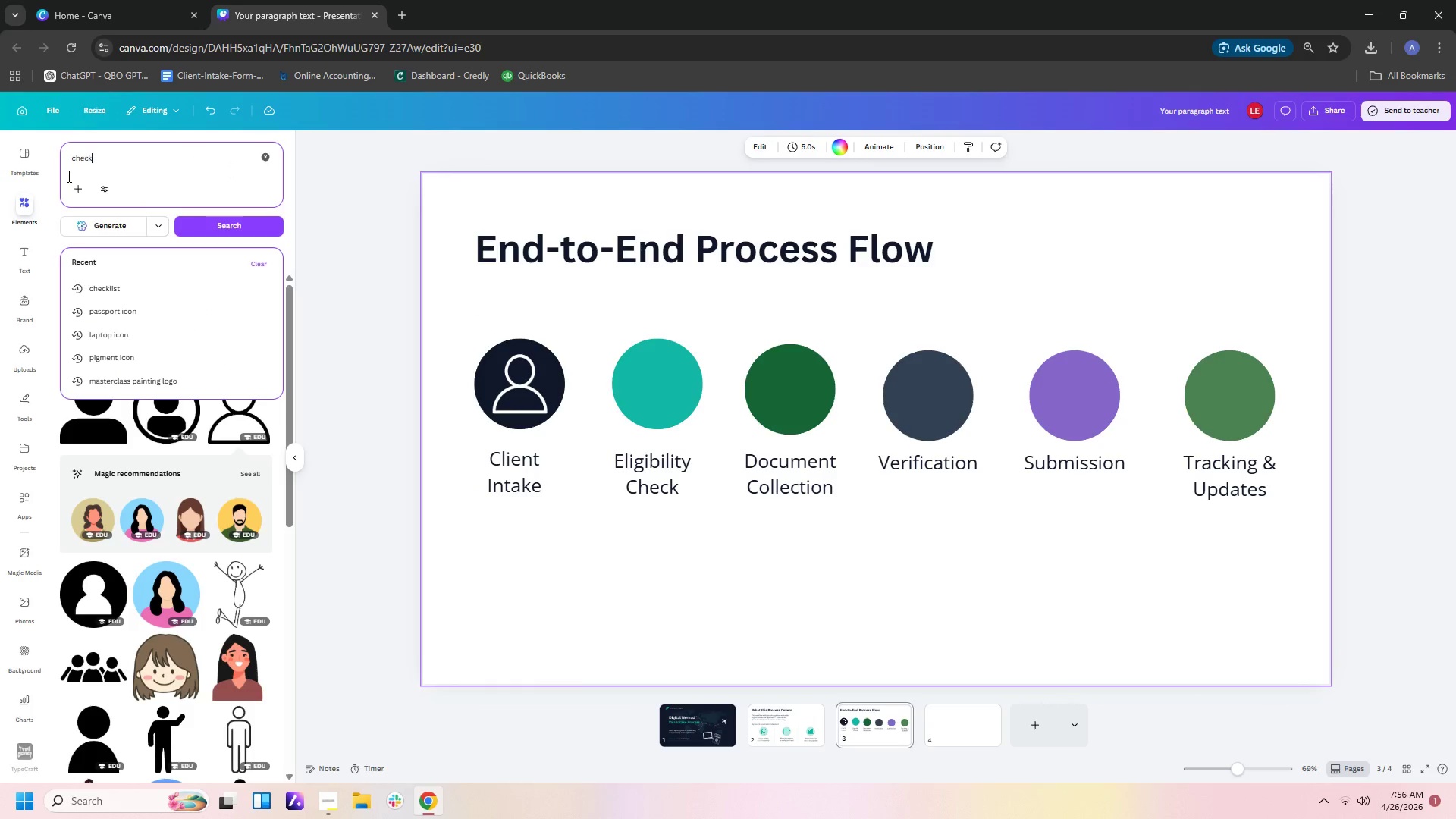 
key(Enter)
 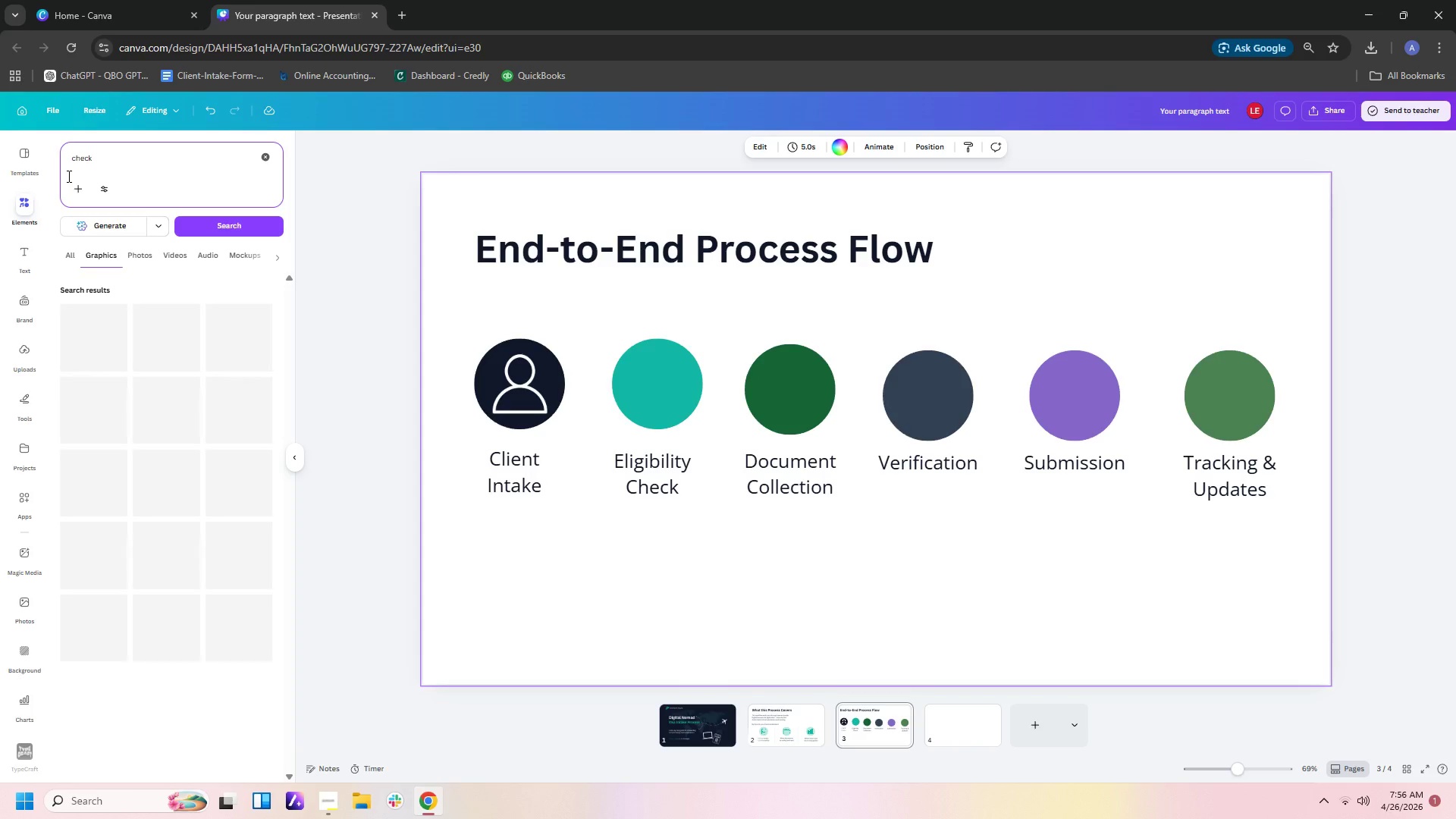 
scroll: coordinate [187, 170], scroll_direction: up, amount: 1.0
 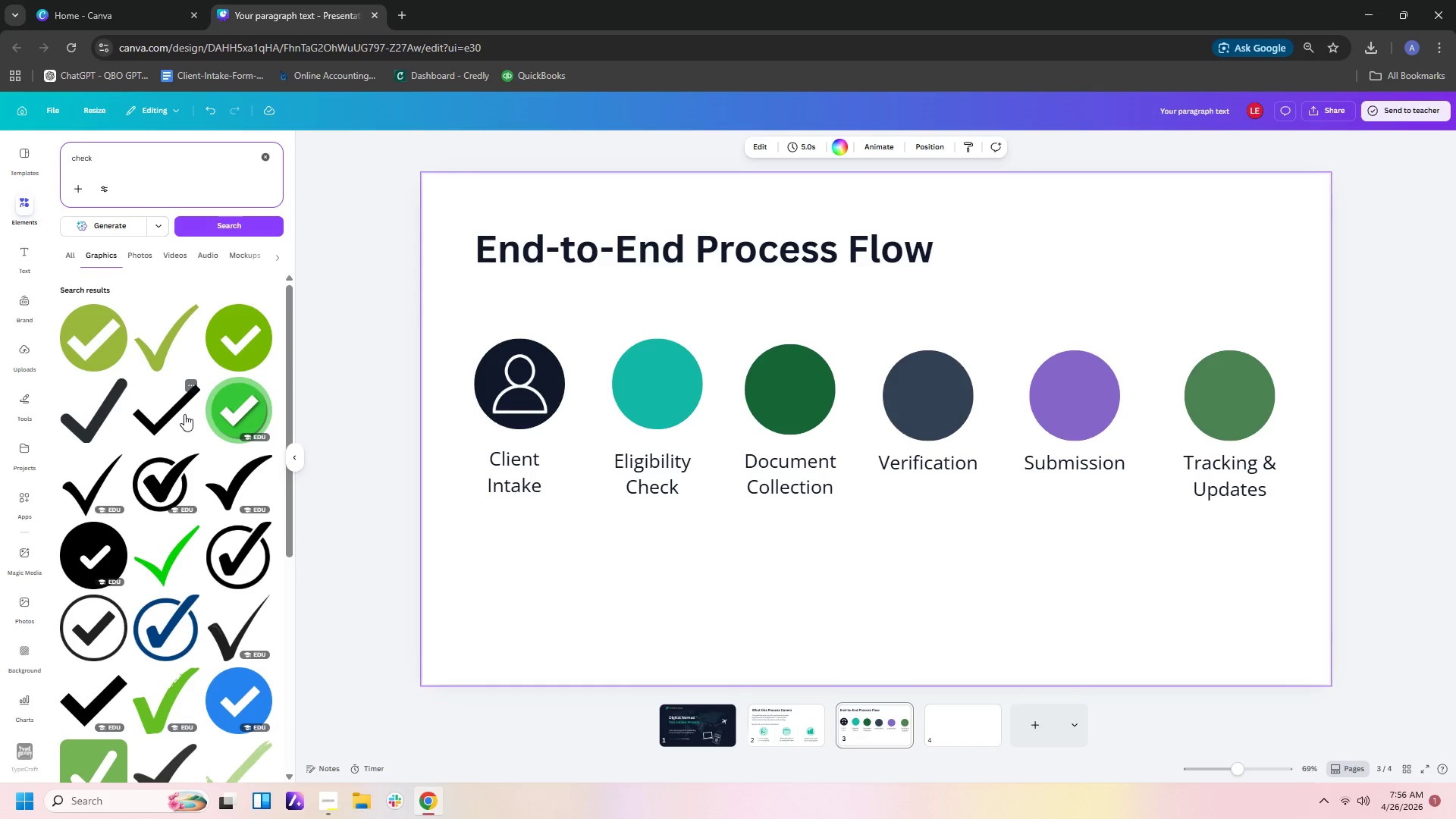 
left_click([184, 414])
 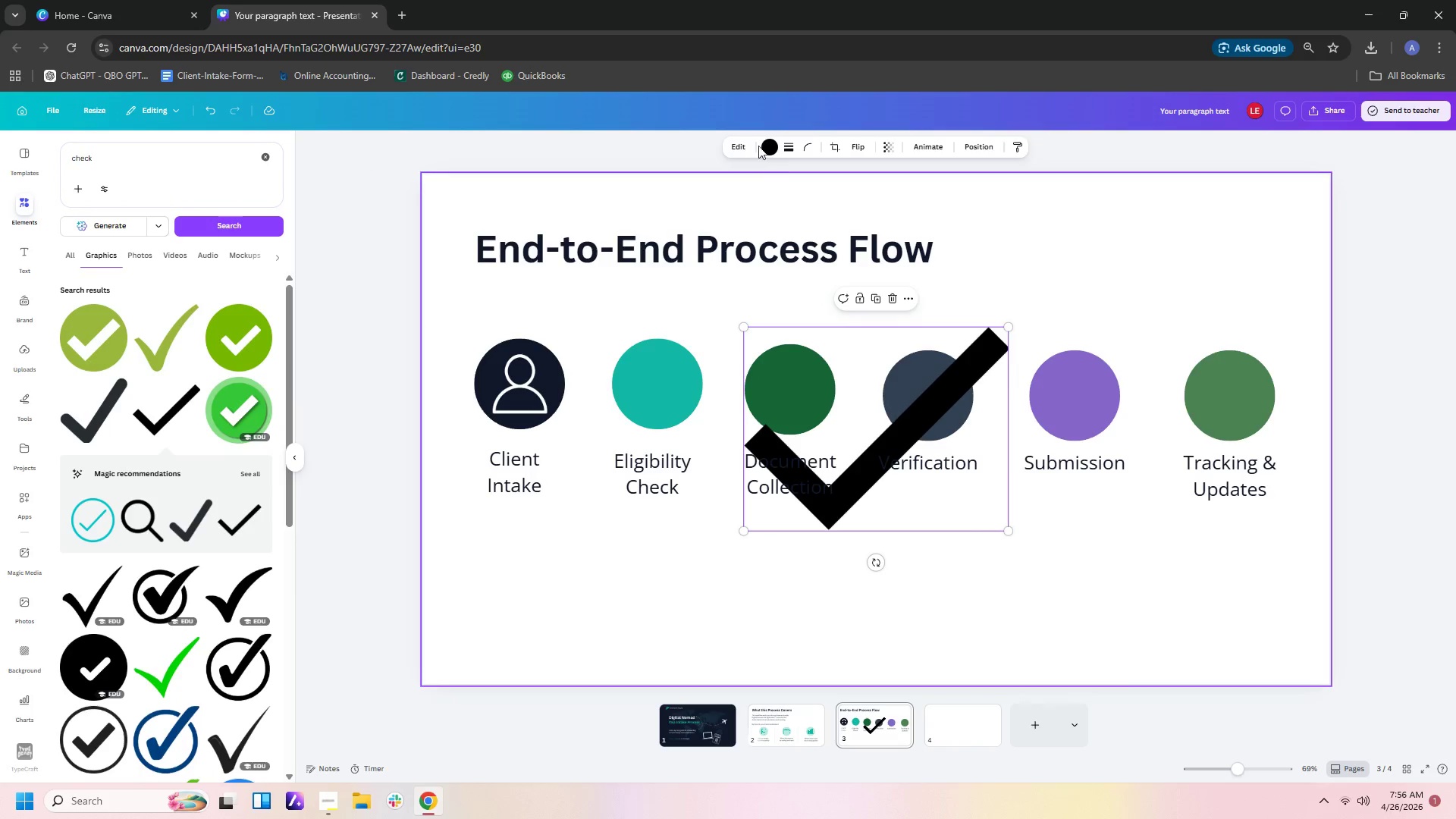 
left_click([726, 147])
 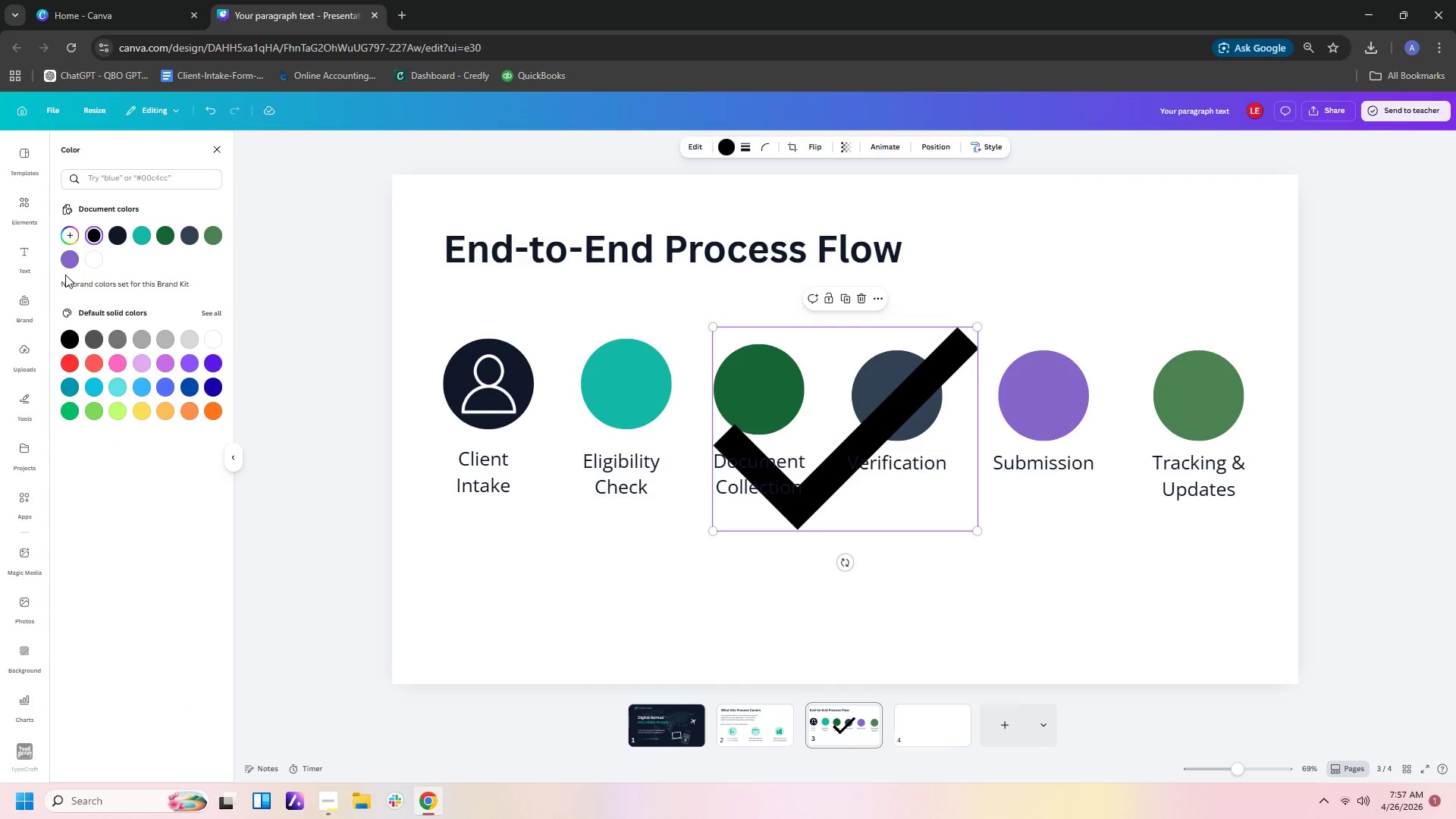 
left_click([94, 257])
 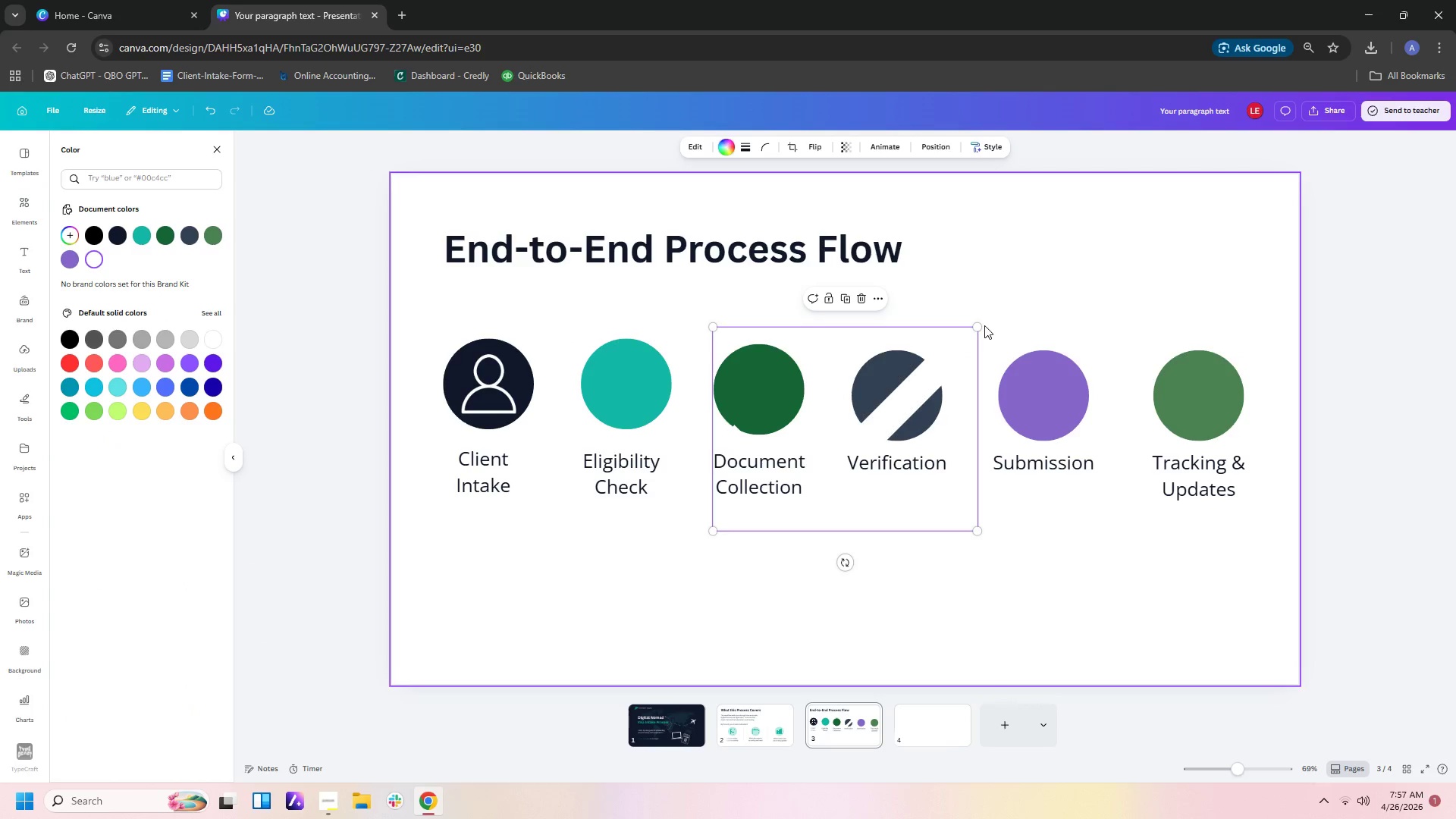 
left_click_drag(start_coordinate=[977, 326], to_coordinate=[821, 438])
 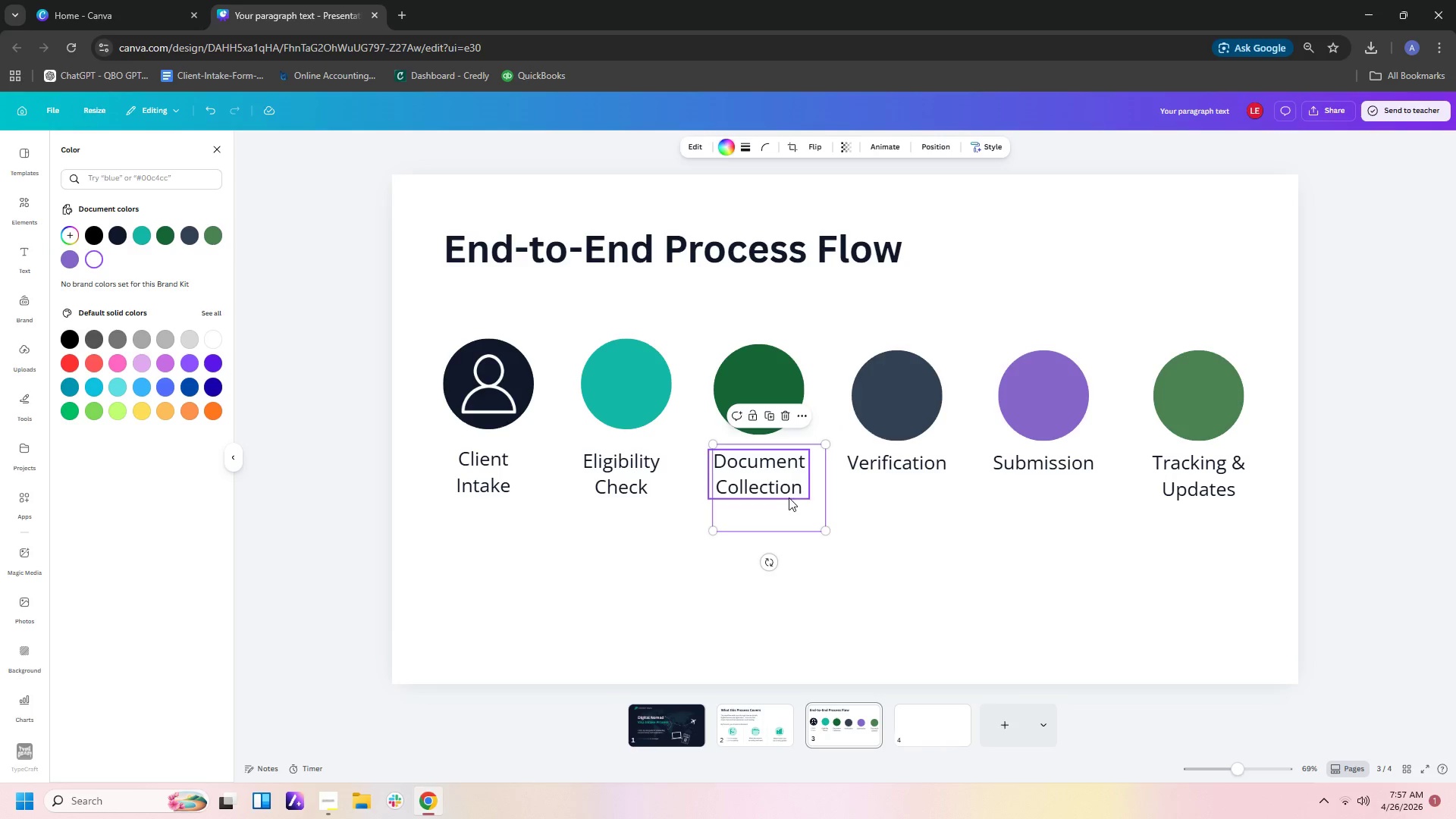 
left_click_drag(start_coordinate=[787, 499], to_coordinate=[663, 384])
 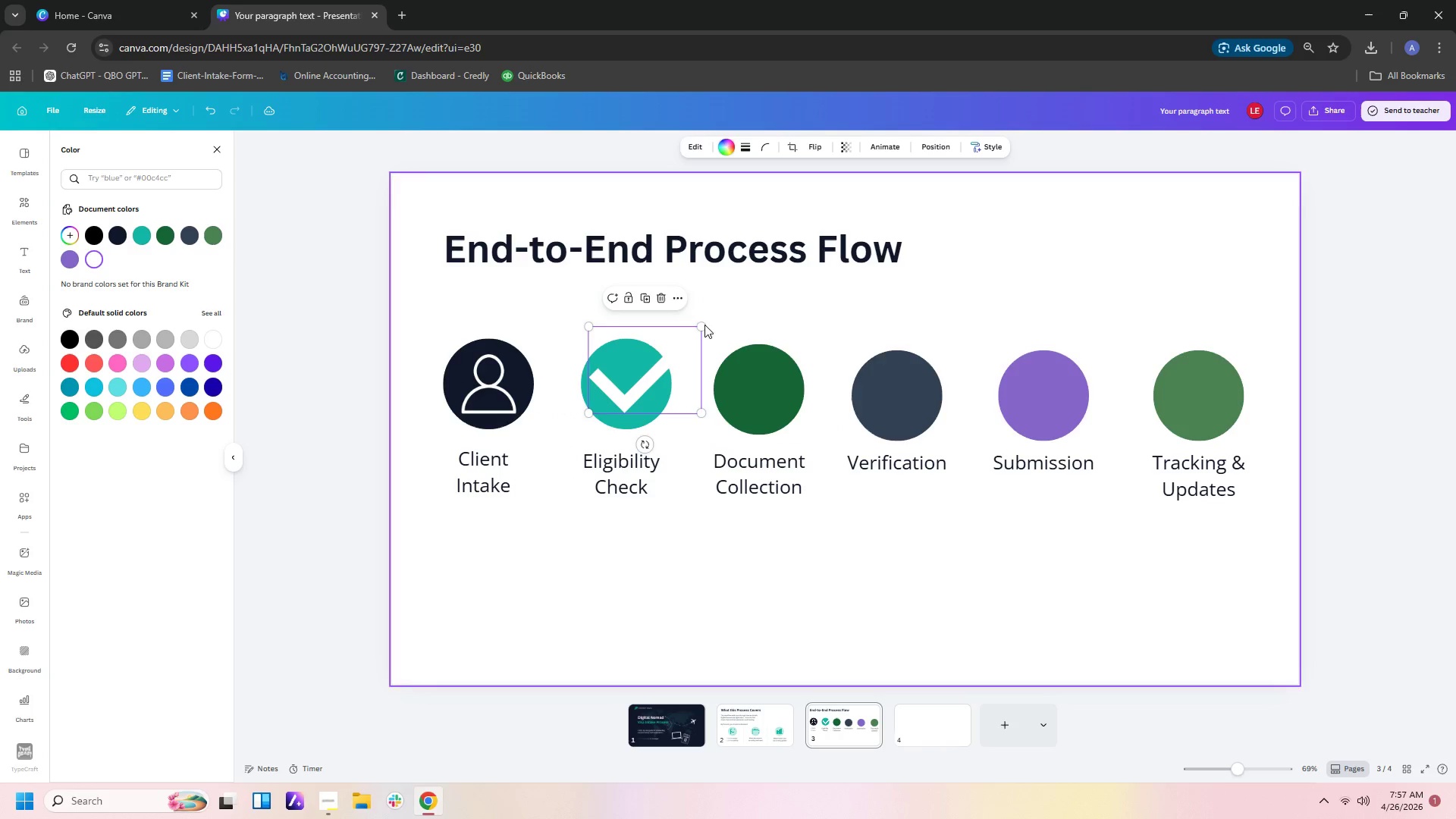 
left_click_drag(start_coordinate=[704, 326], to_coordinate=[656, 376])
 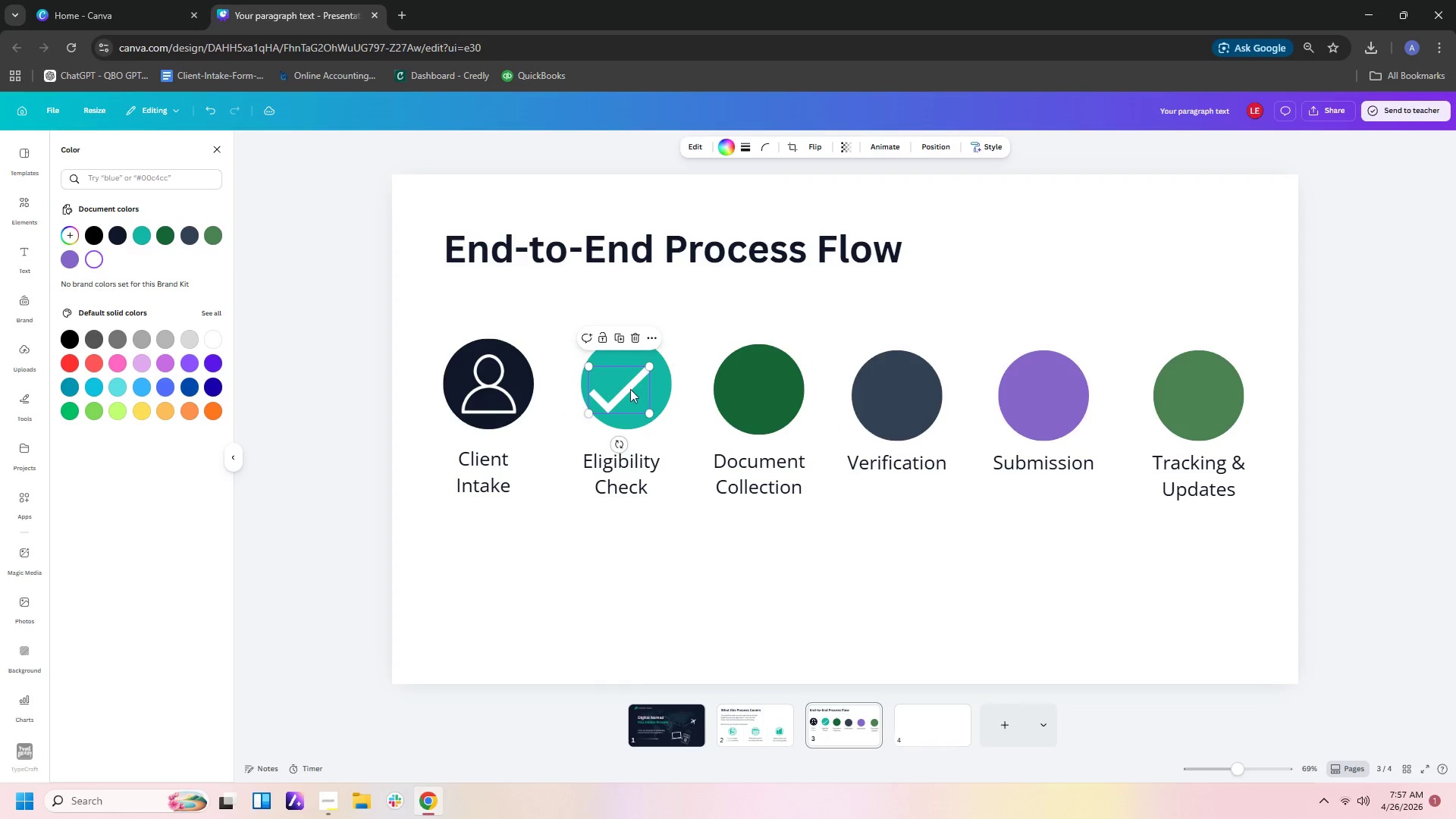 
left_click_drag(start_coordinate=[630, 389], to_coordinate=[639, 388])
 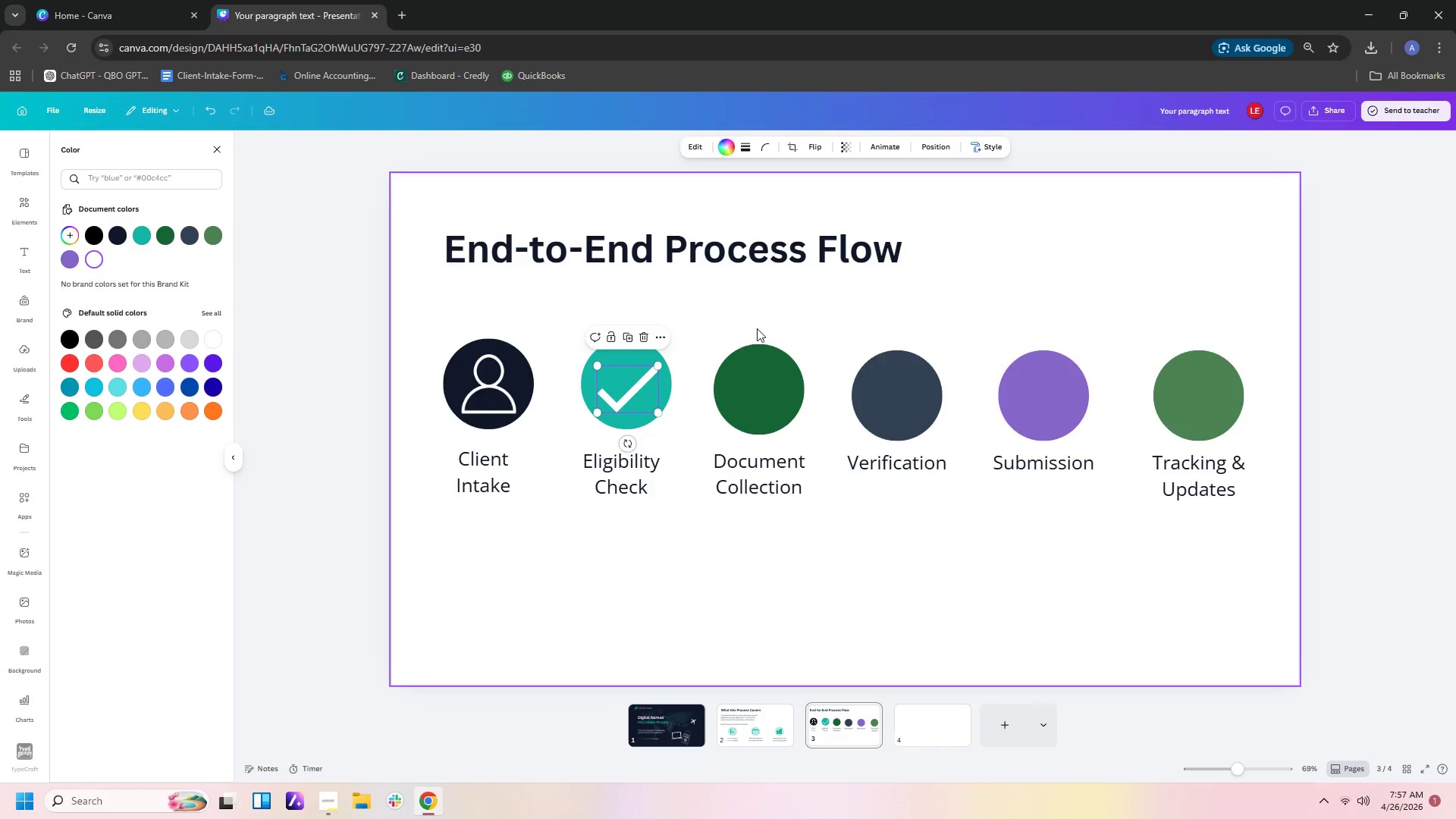 
left_click([760, 325])
 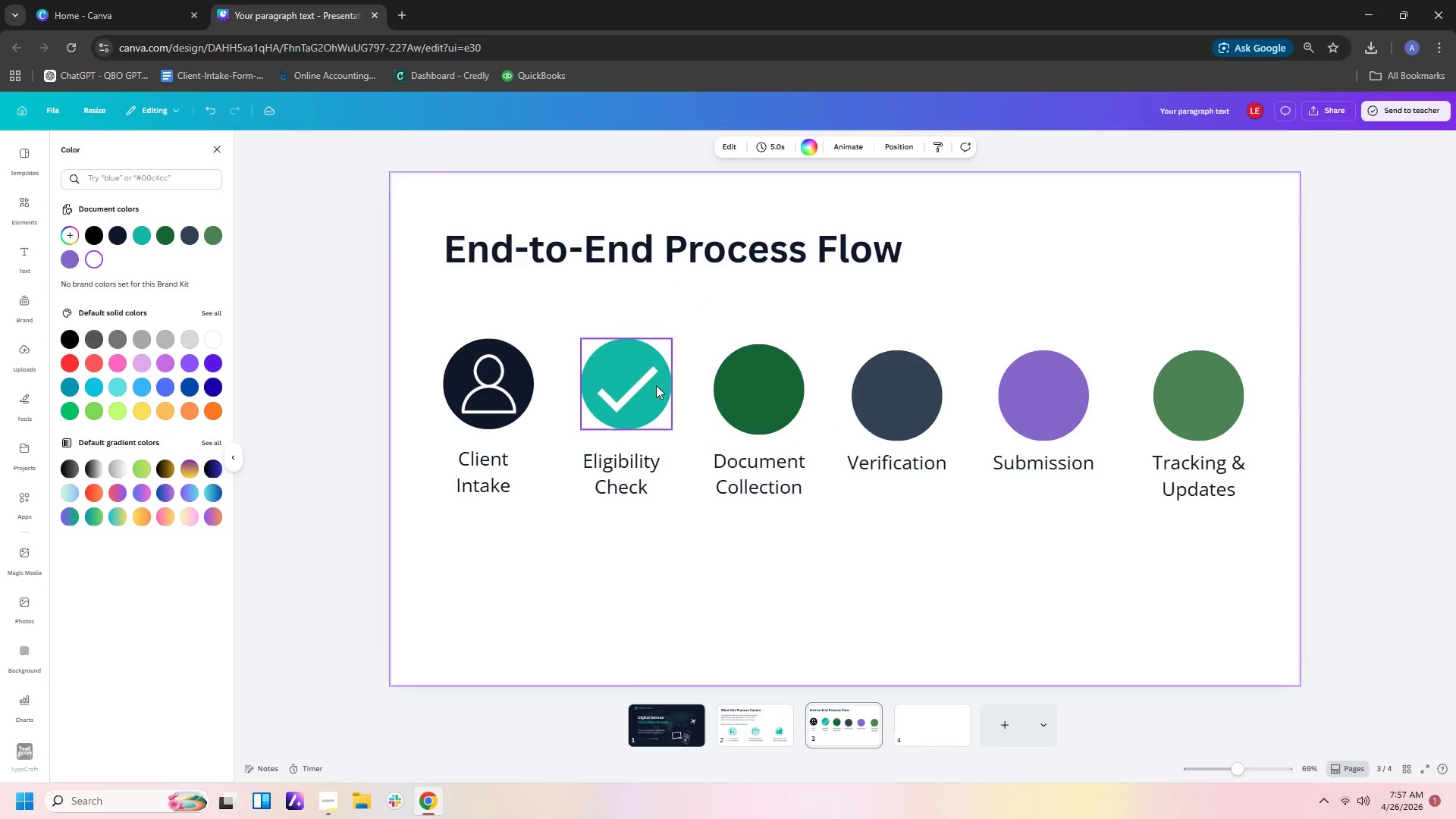 
left_click([641, 385])
 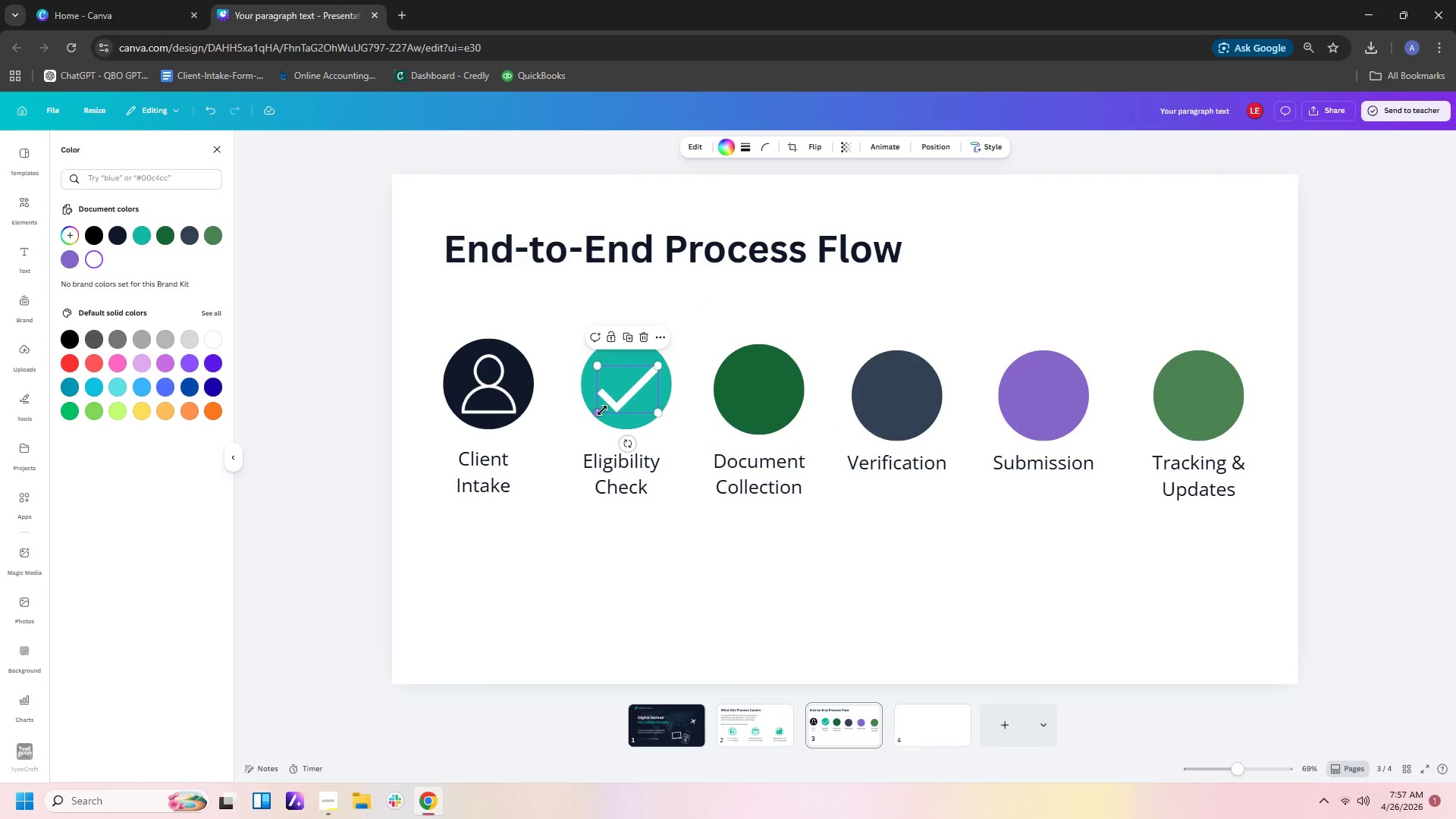 
left_click_drag(start_coordinate=[601, 409], to_coordinate=[602, 405])
 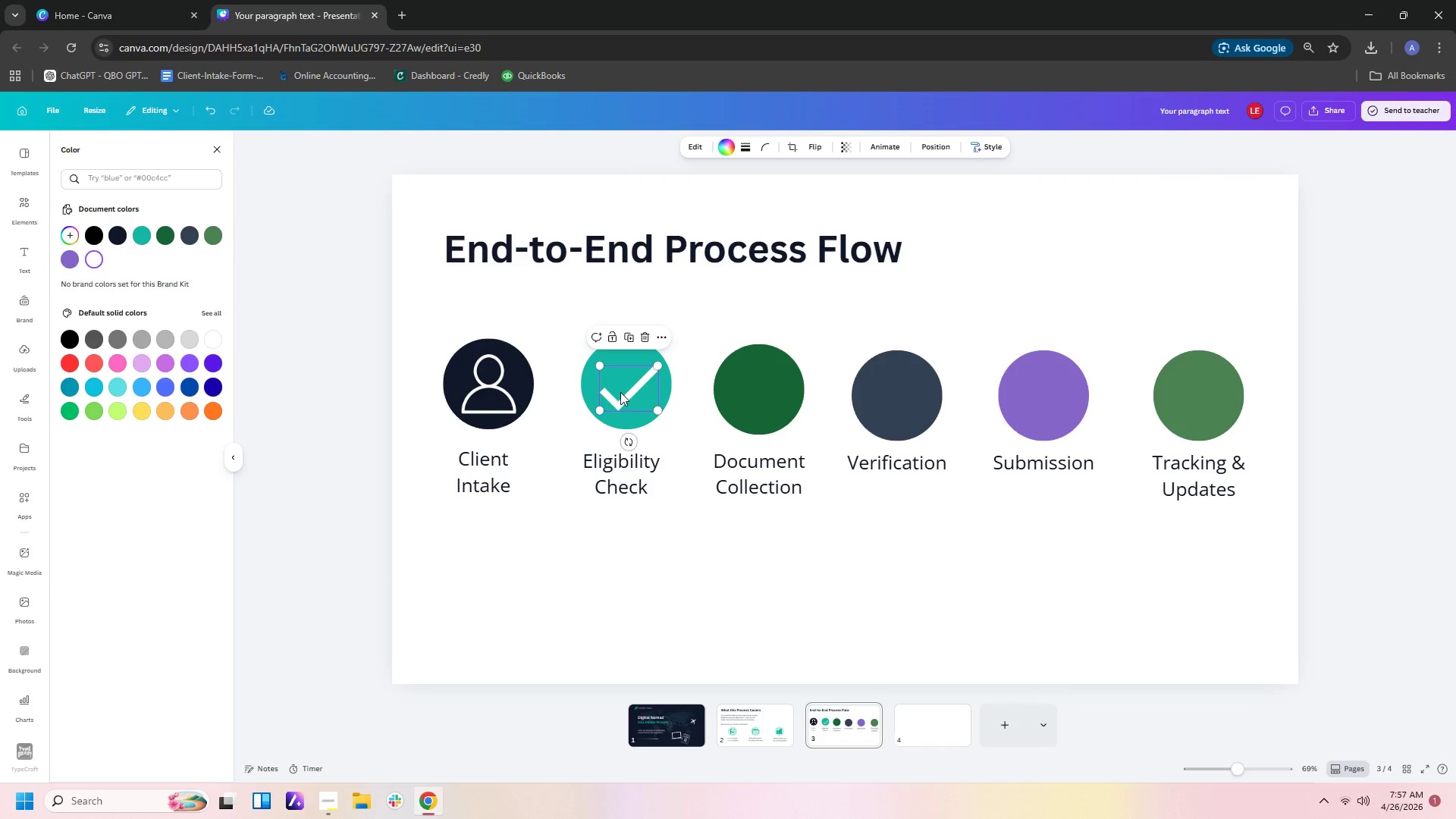 
left_click_drag(start_coordinate=[620, 392], to_coordinate=[620, 385])
 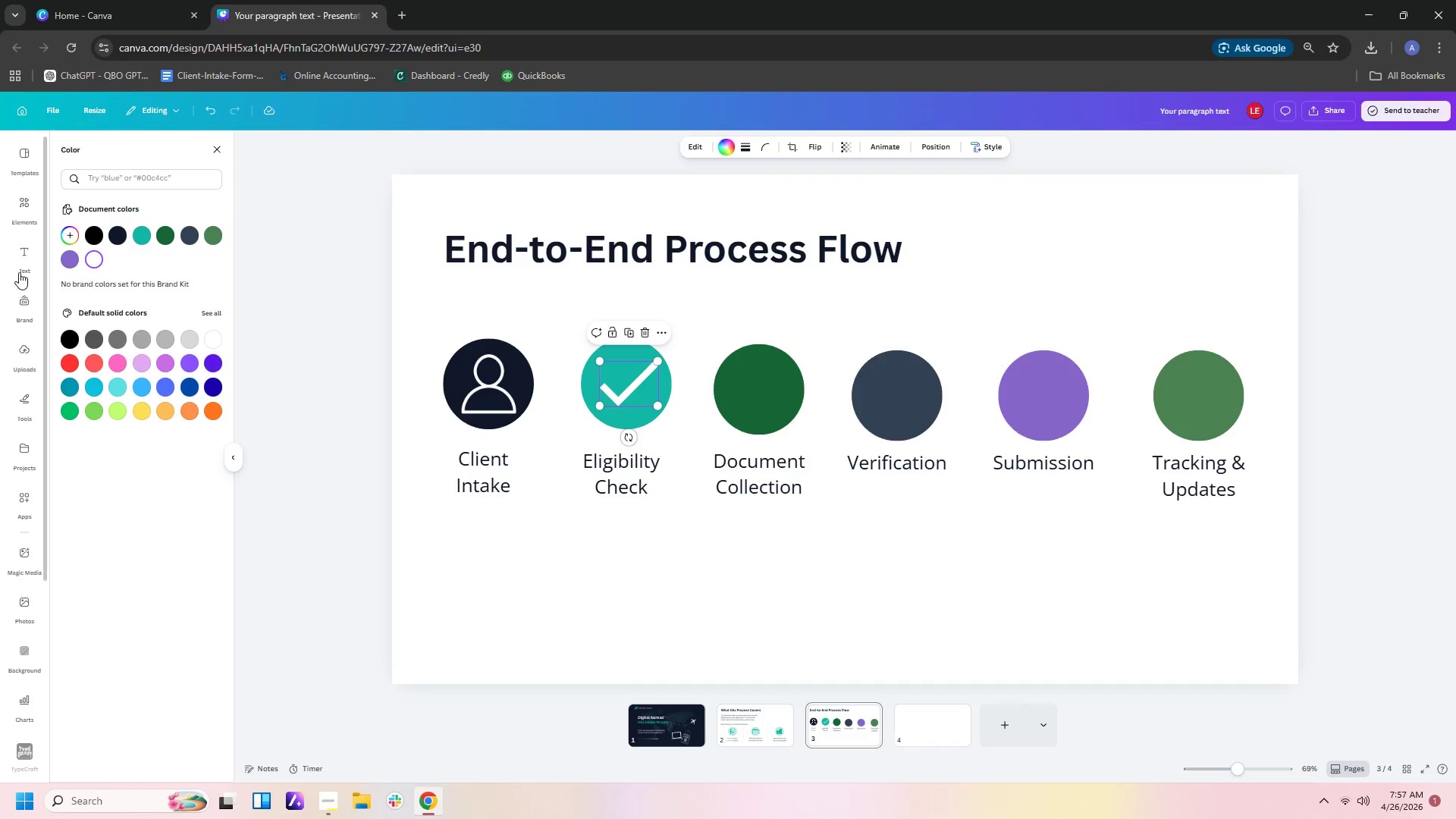 
wait(5.02)
 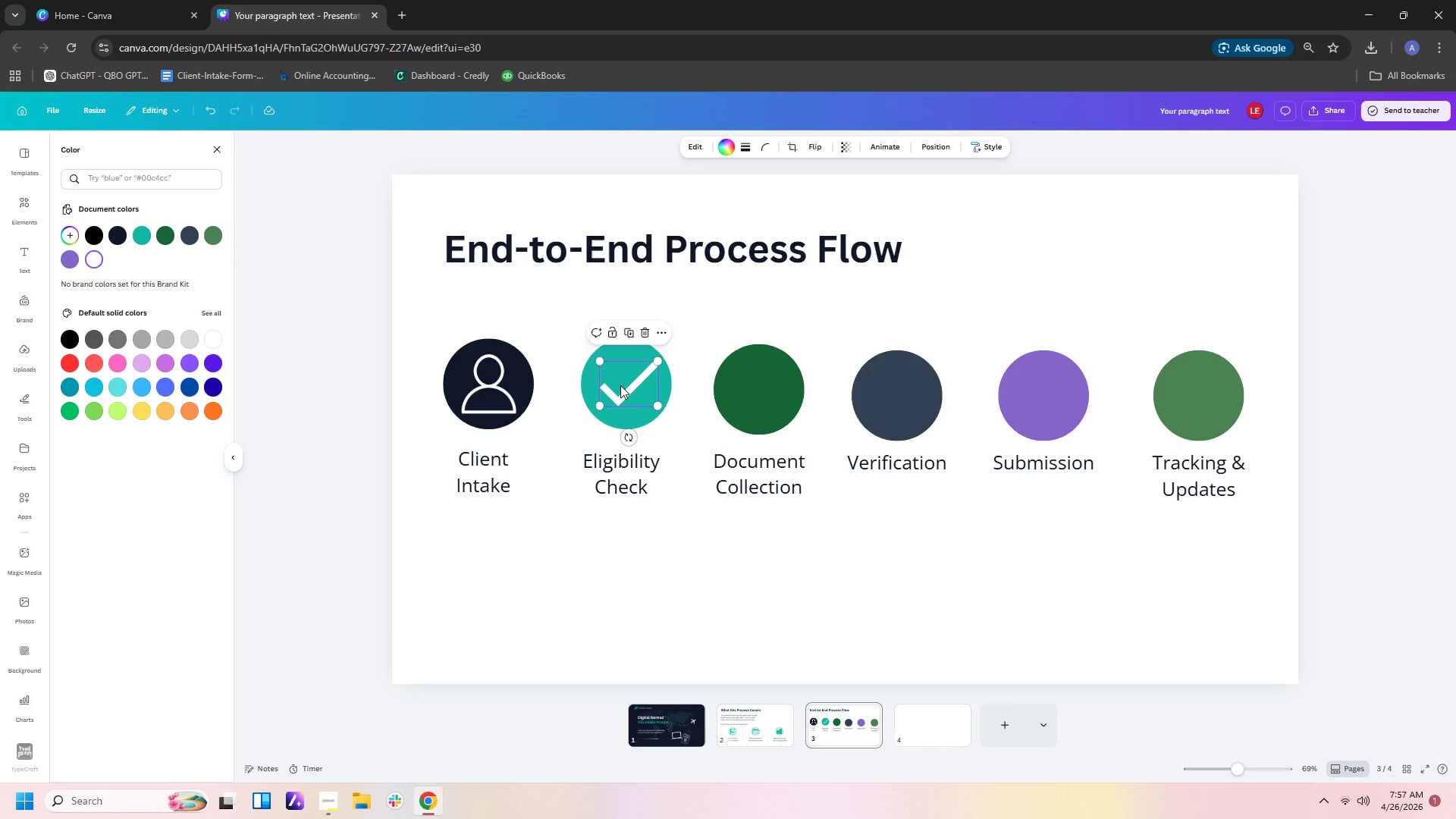 
double_click([24, 200])
 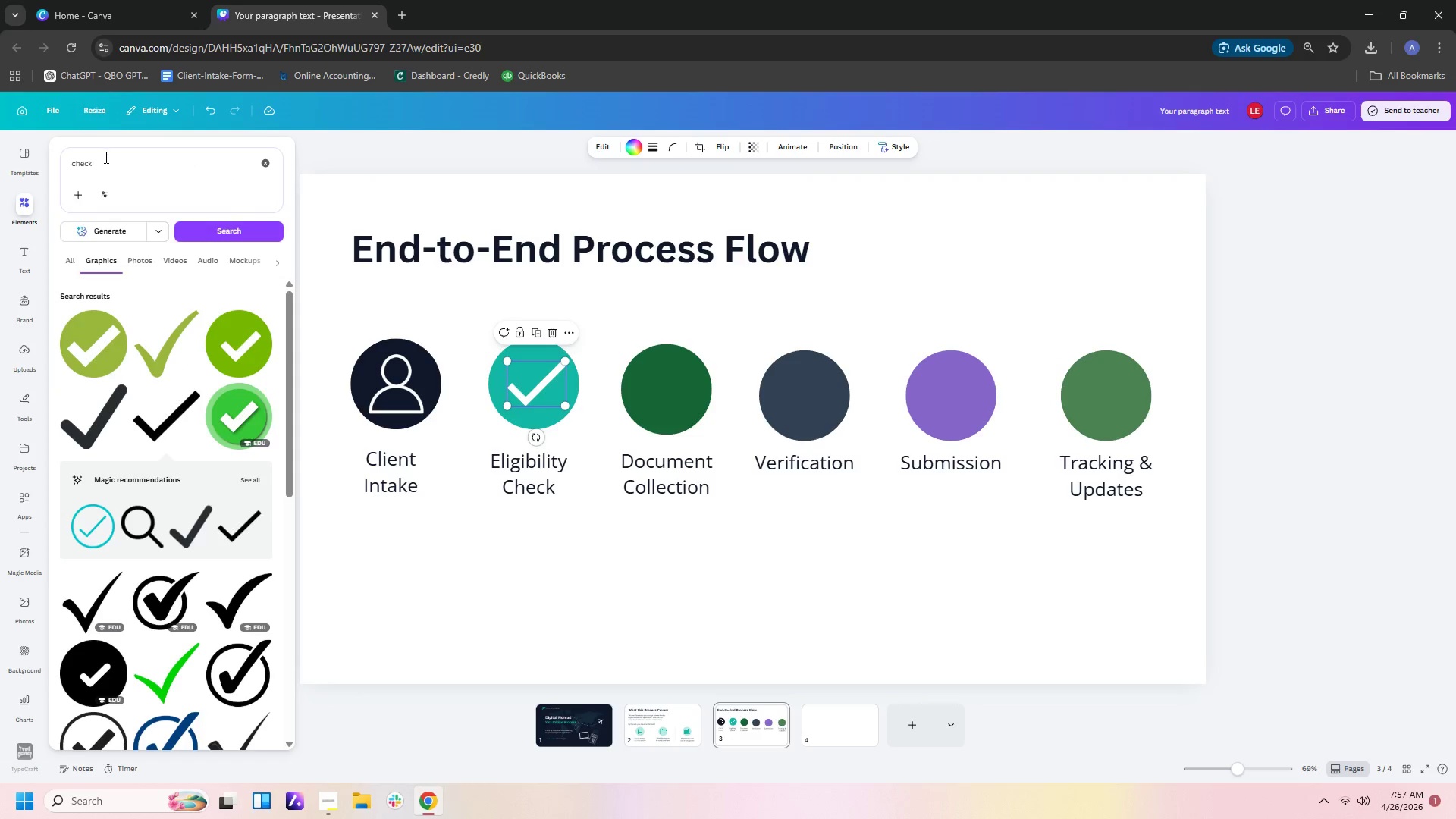 
left_click_drag(start_coordinate=[105, 160], to_coordinate=[29, 162])
 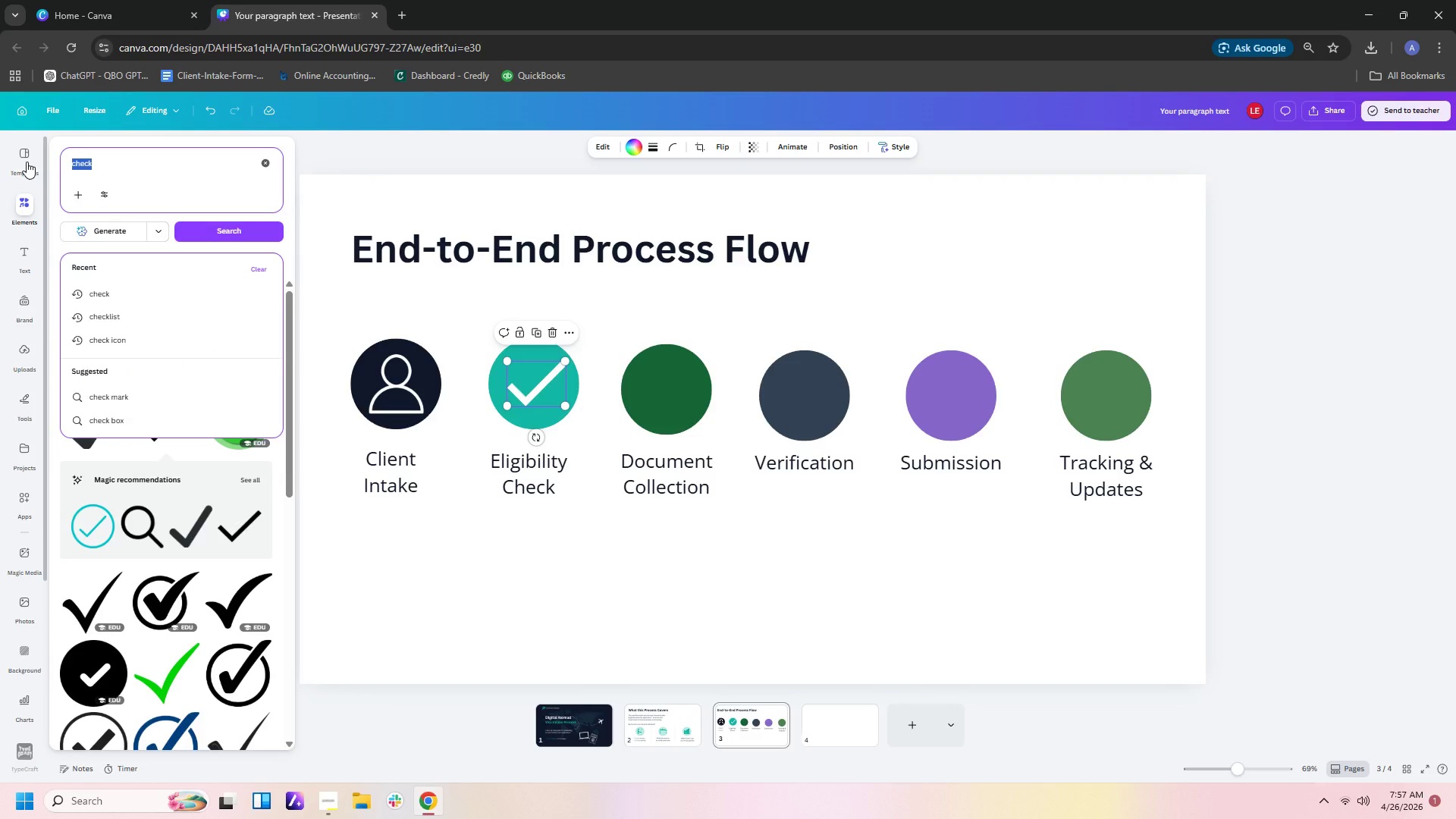 
type(document)
 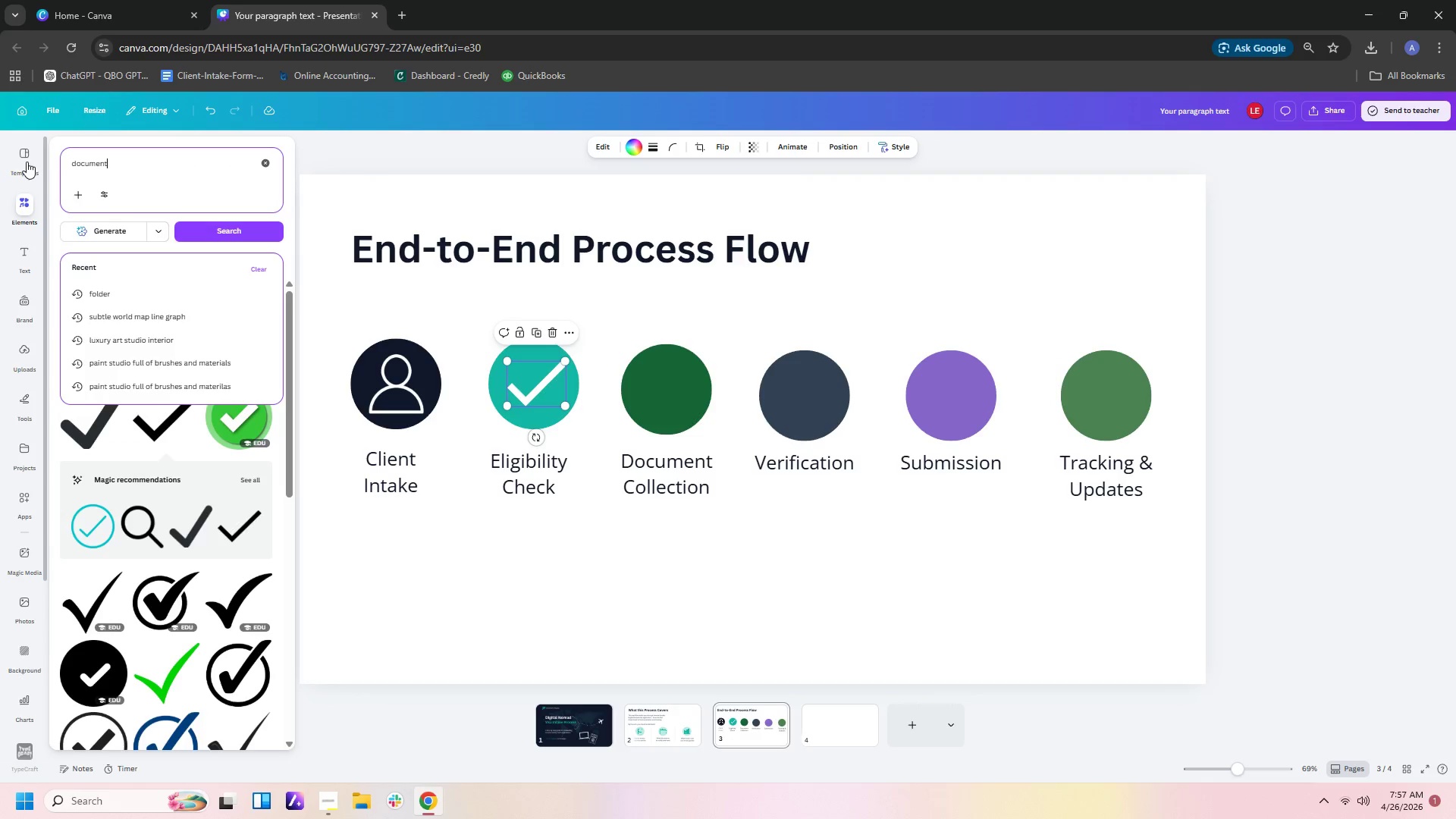 
key(Enter)
 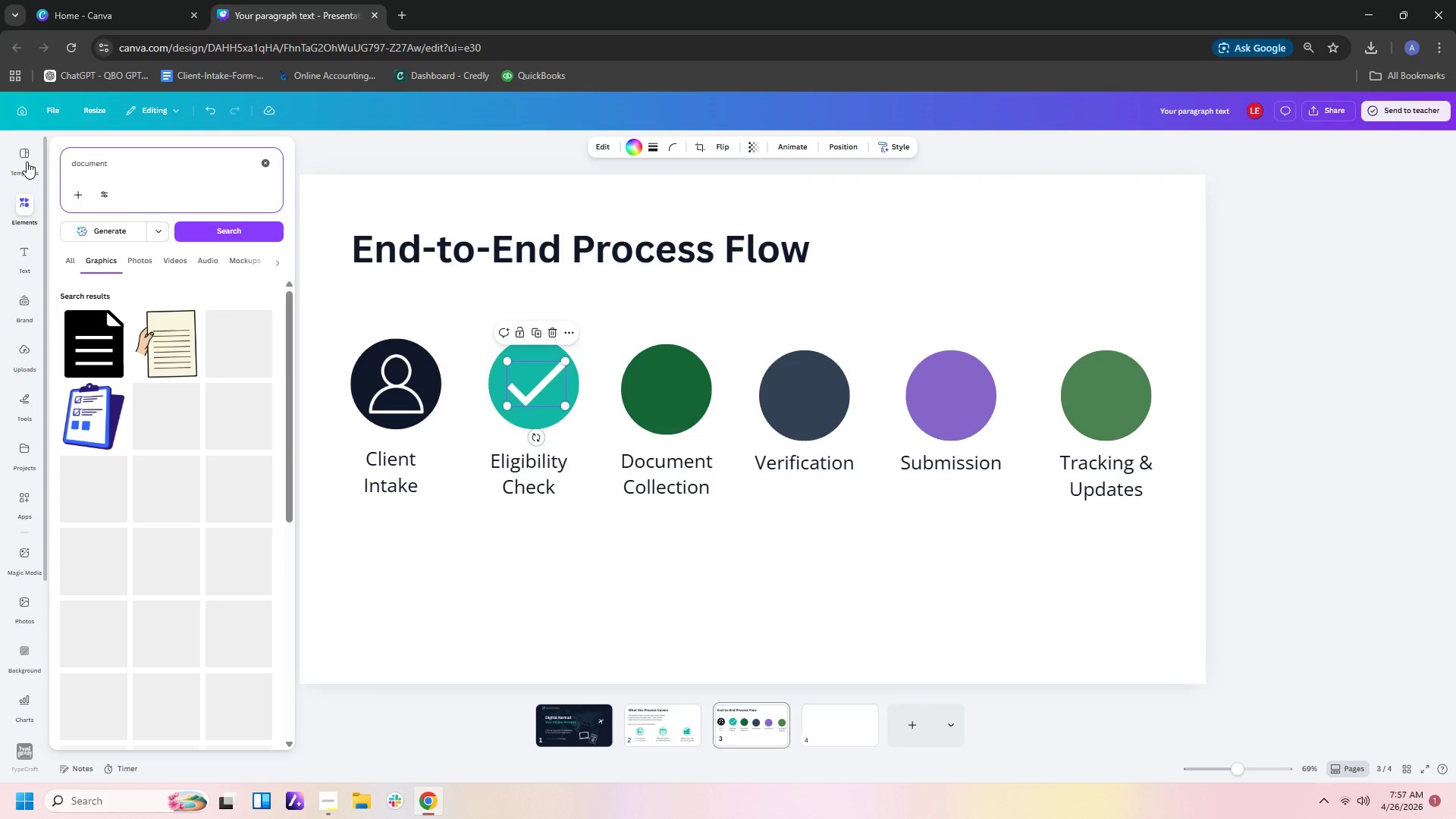 
mouse_move([257, 431])
 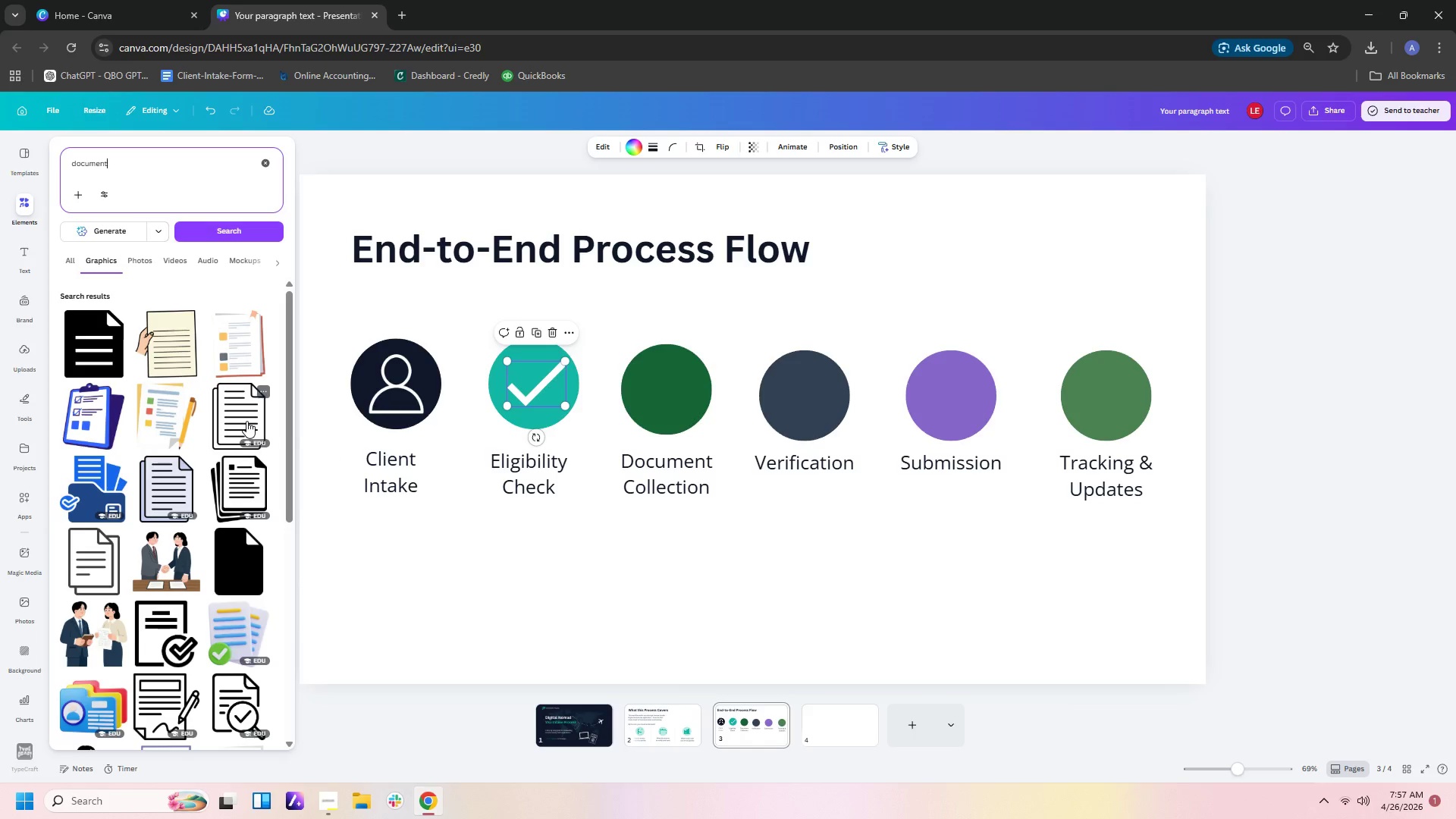 
scroll: coordinate [246, 421], scroll_direction: down, amount: 2.0
 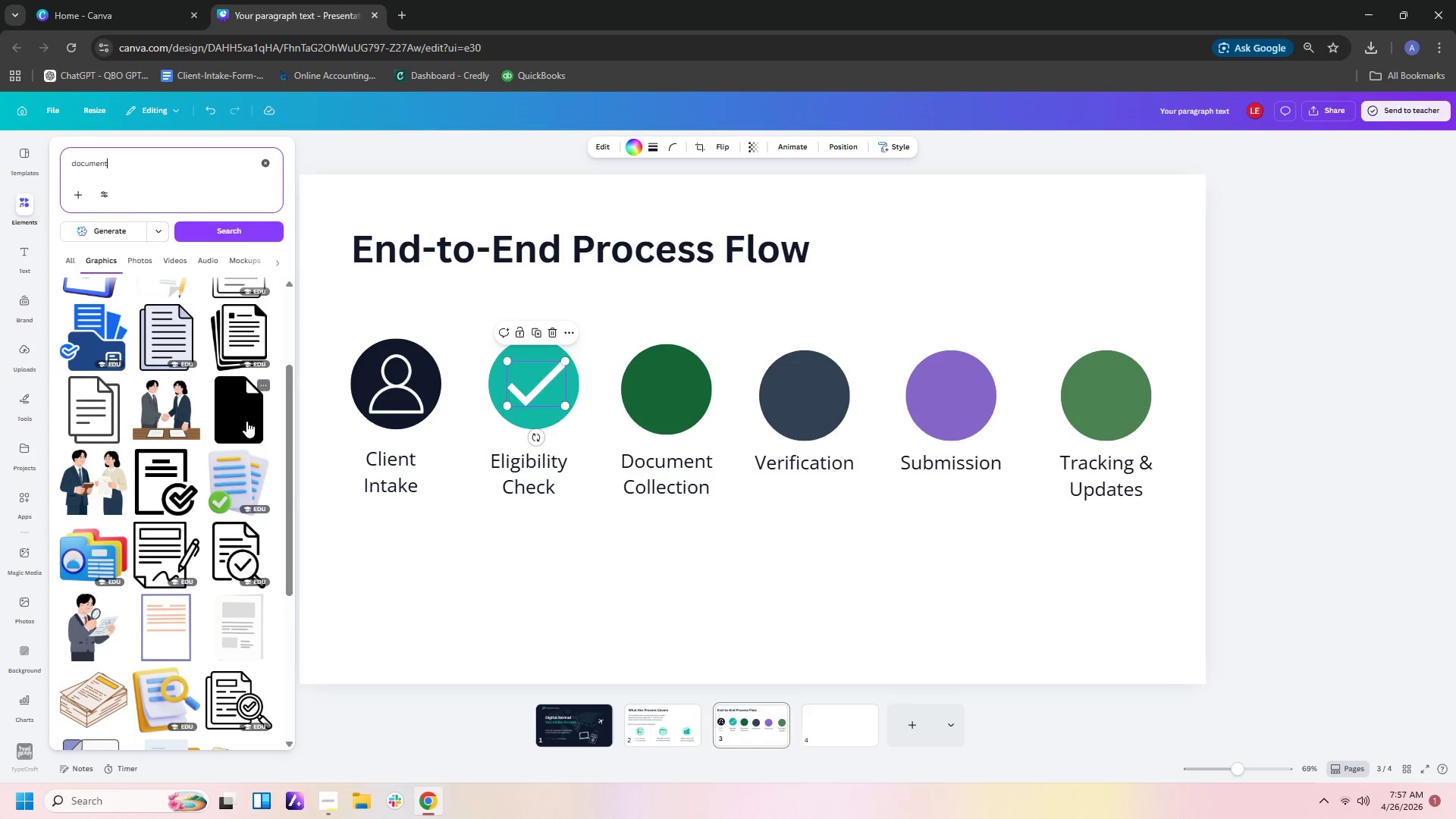 
scroll: coordinate [246, 421], scroll_direction: up, amount: 2.0
 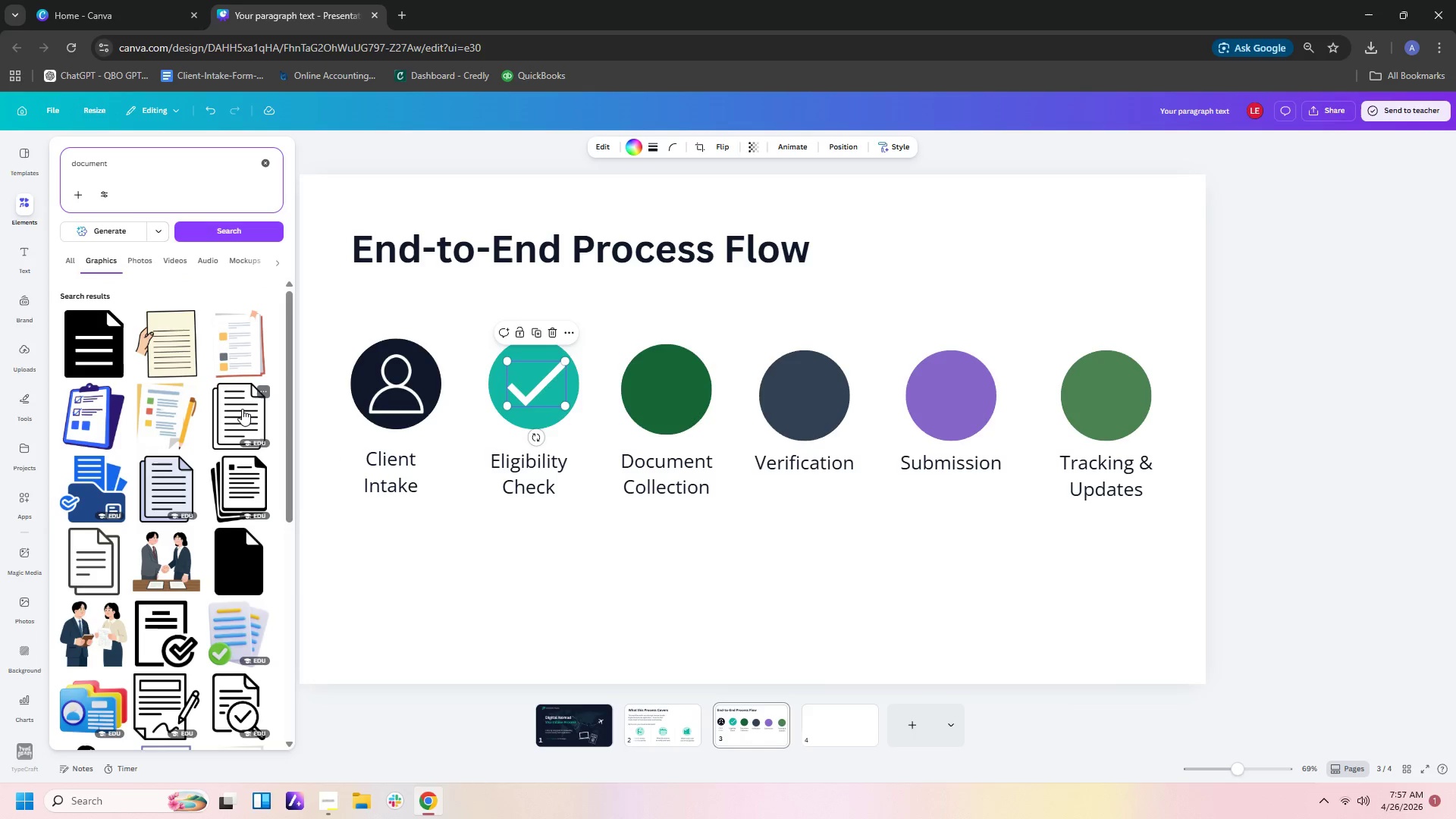 
left_click([240, 409])
 